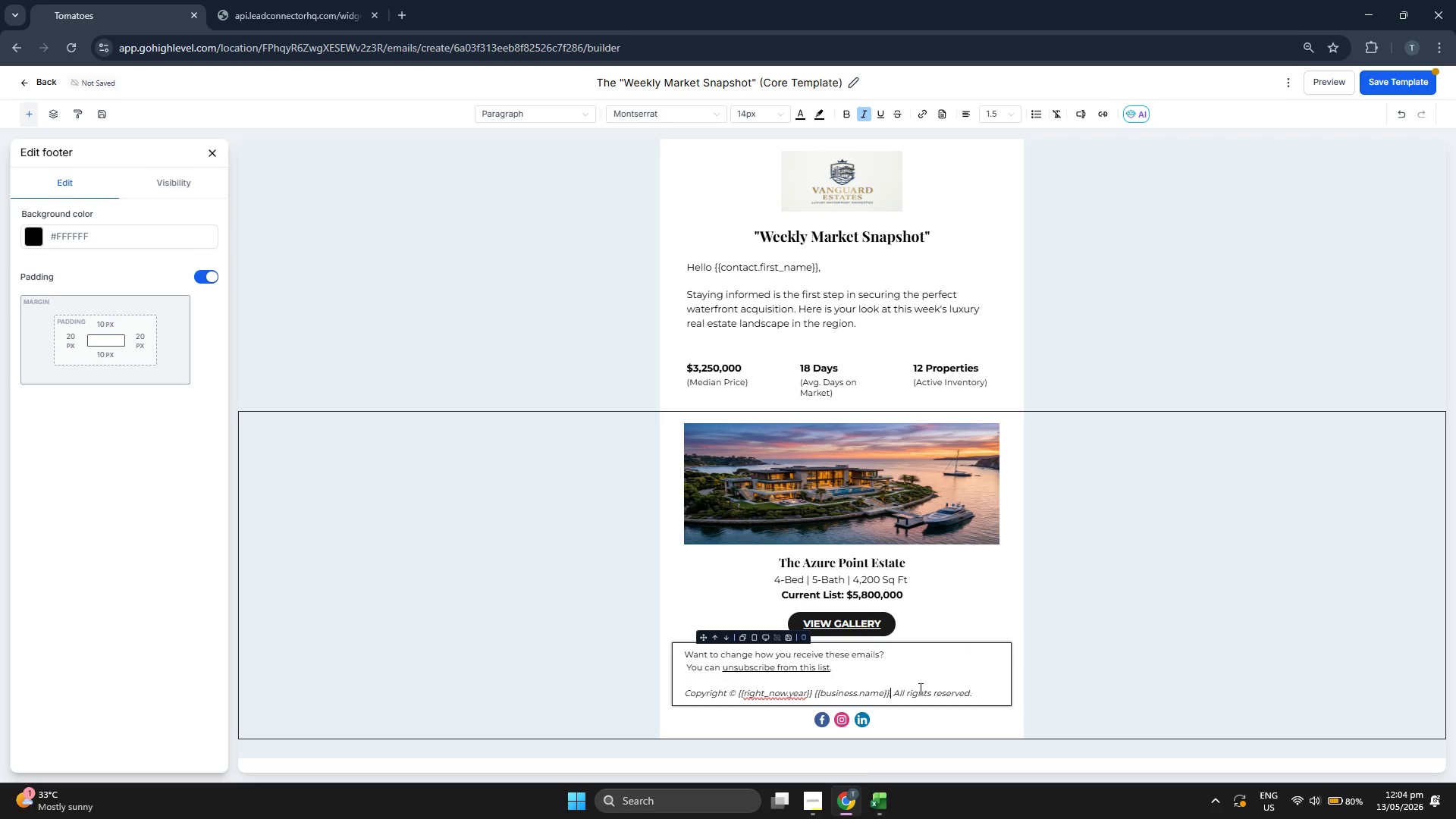 
key(ArrowRight)
 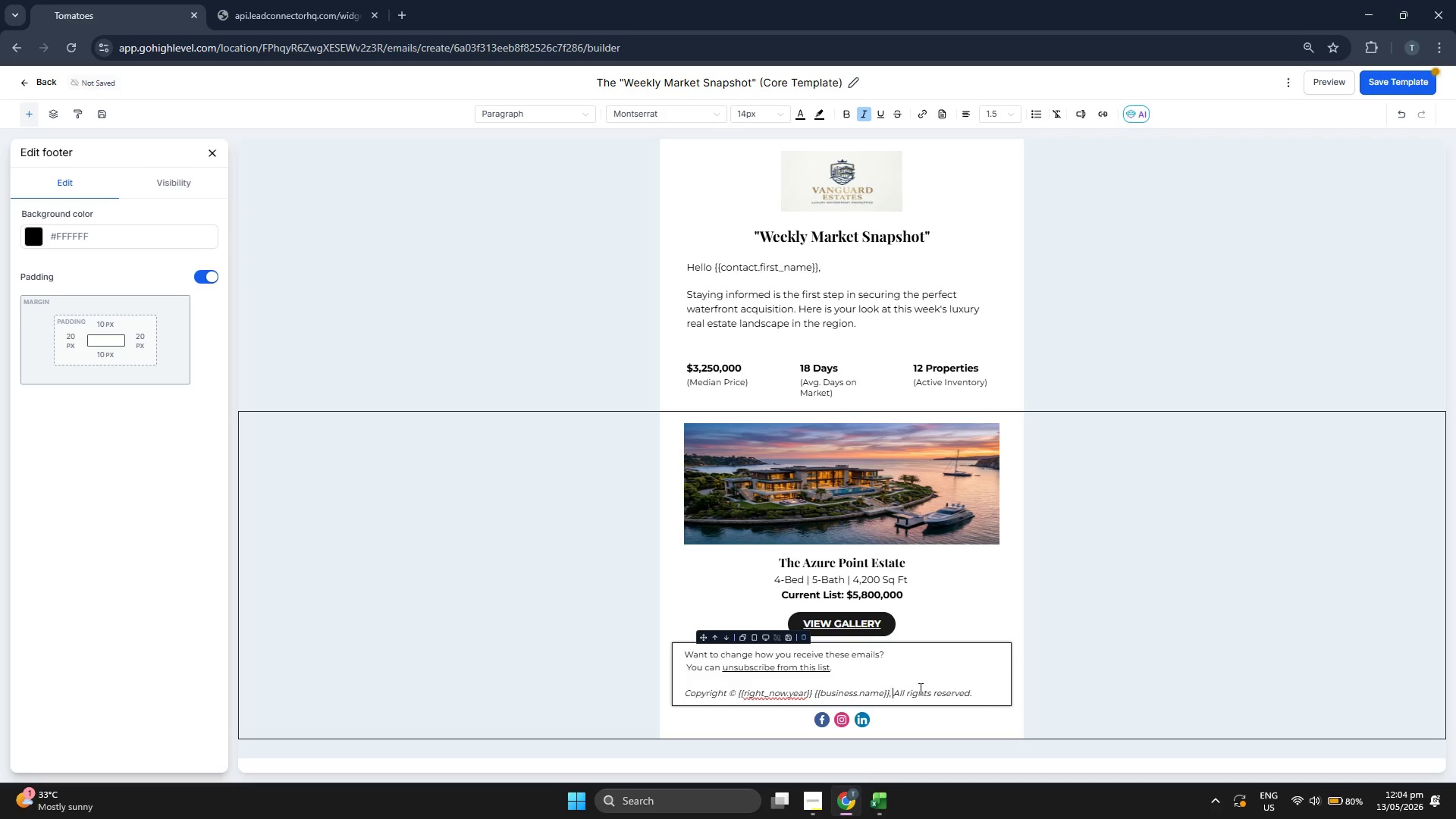 
key(ArrowRight)
 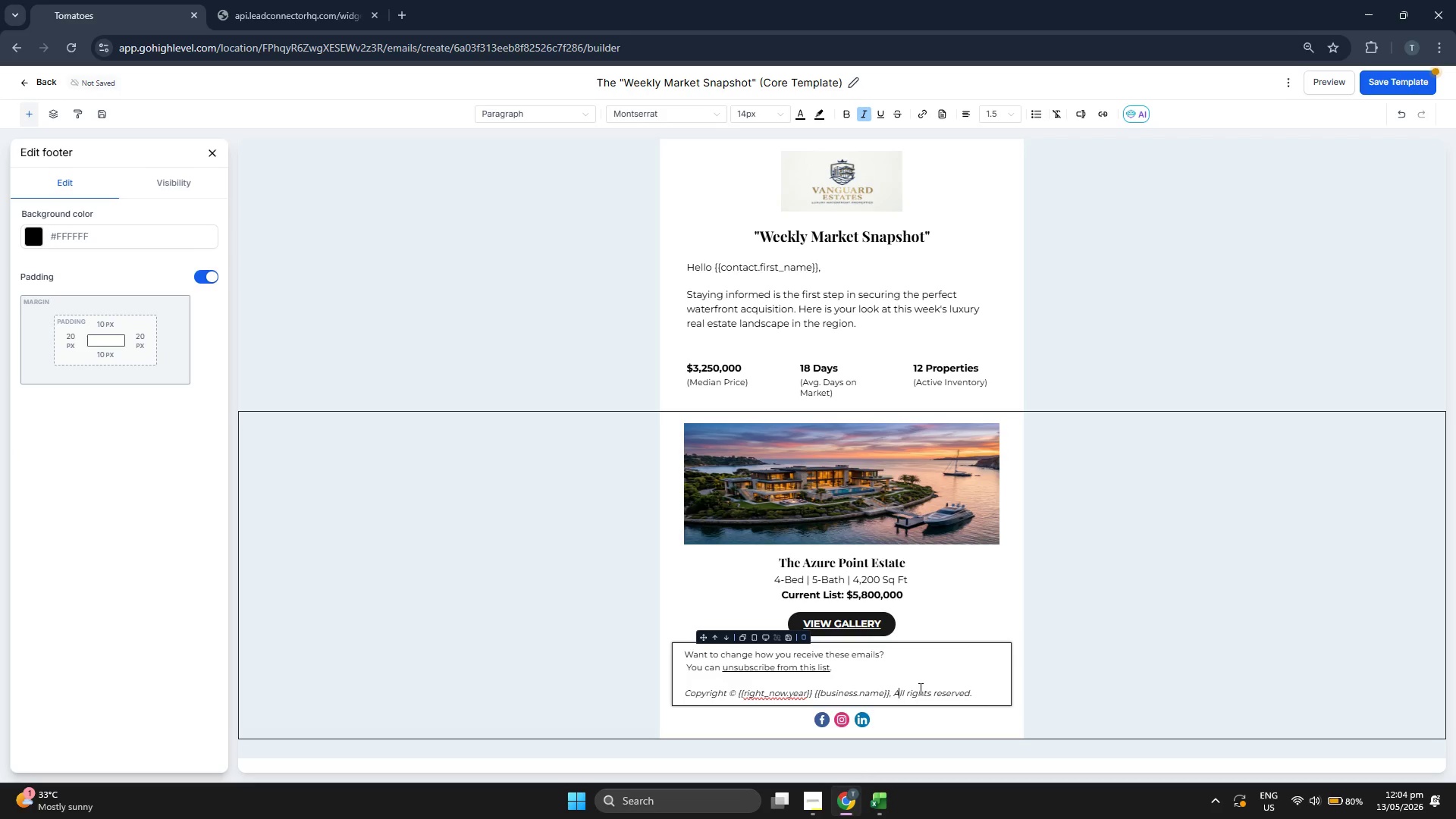 
key(ArrowRight)
 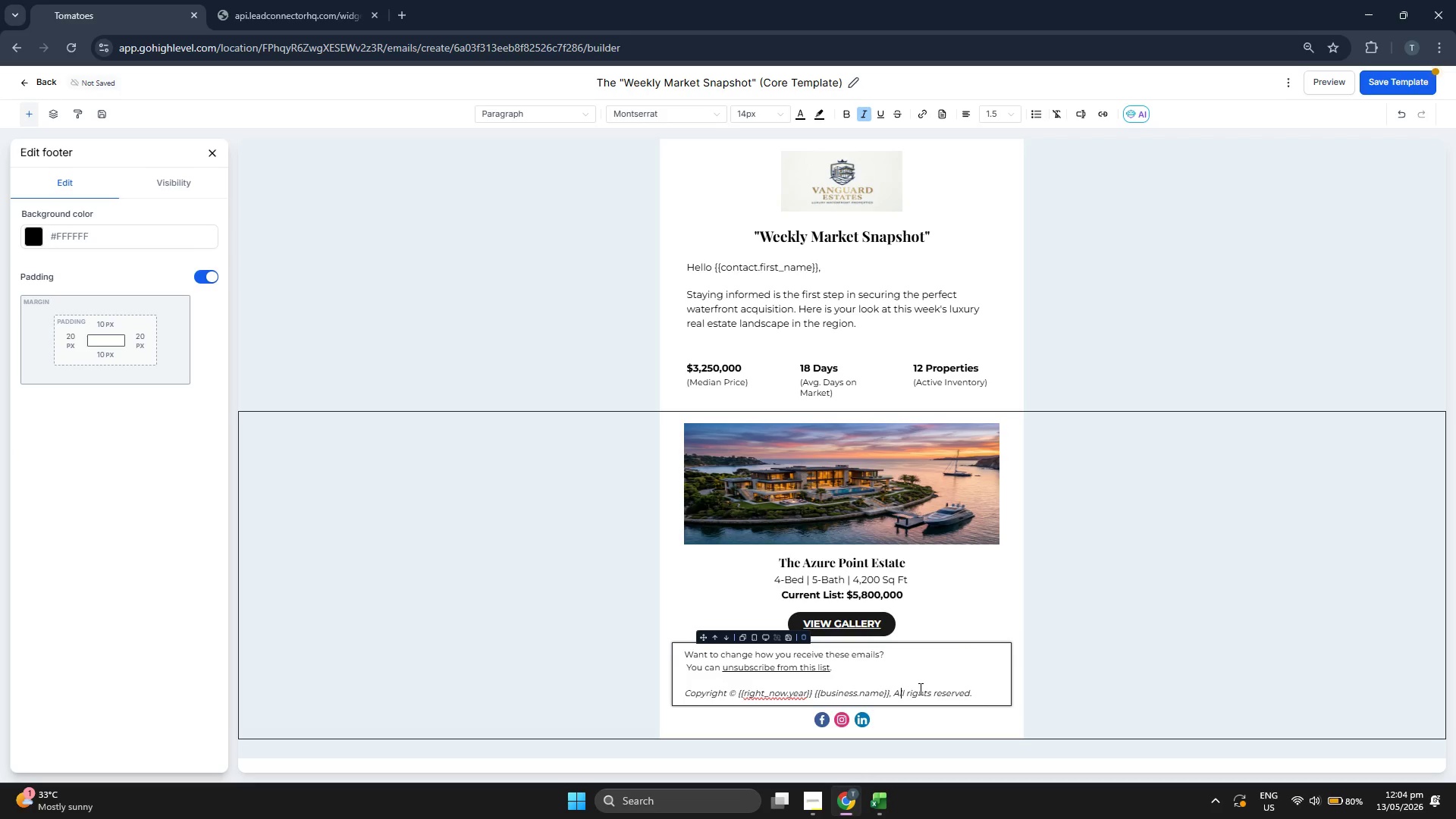 
key(ArrowRight)
 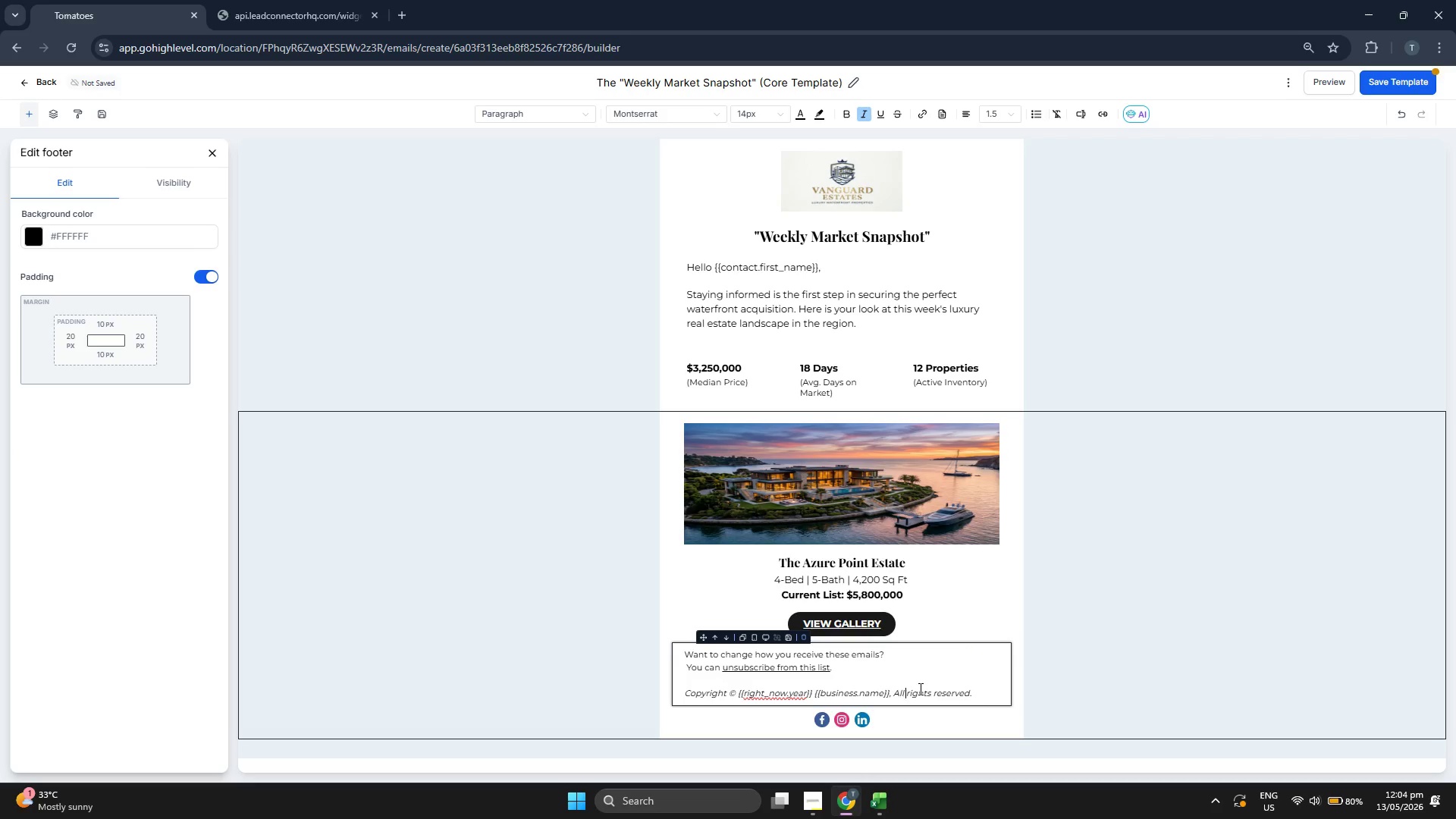 
key(ArrowRight)
 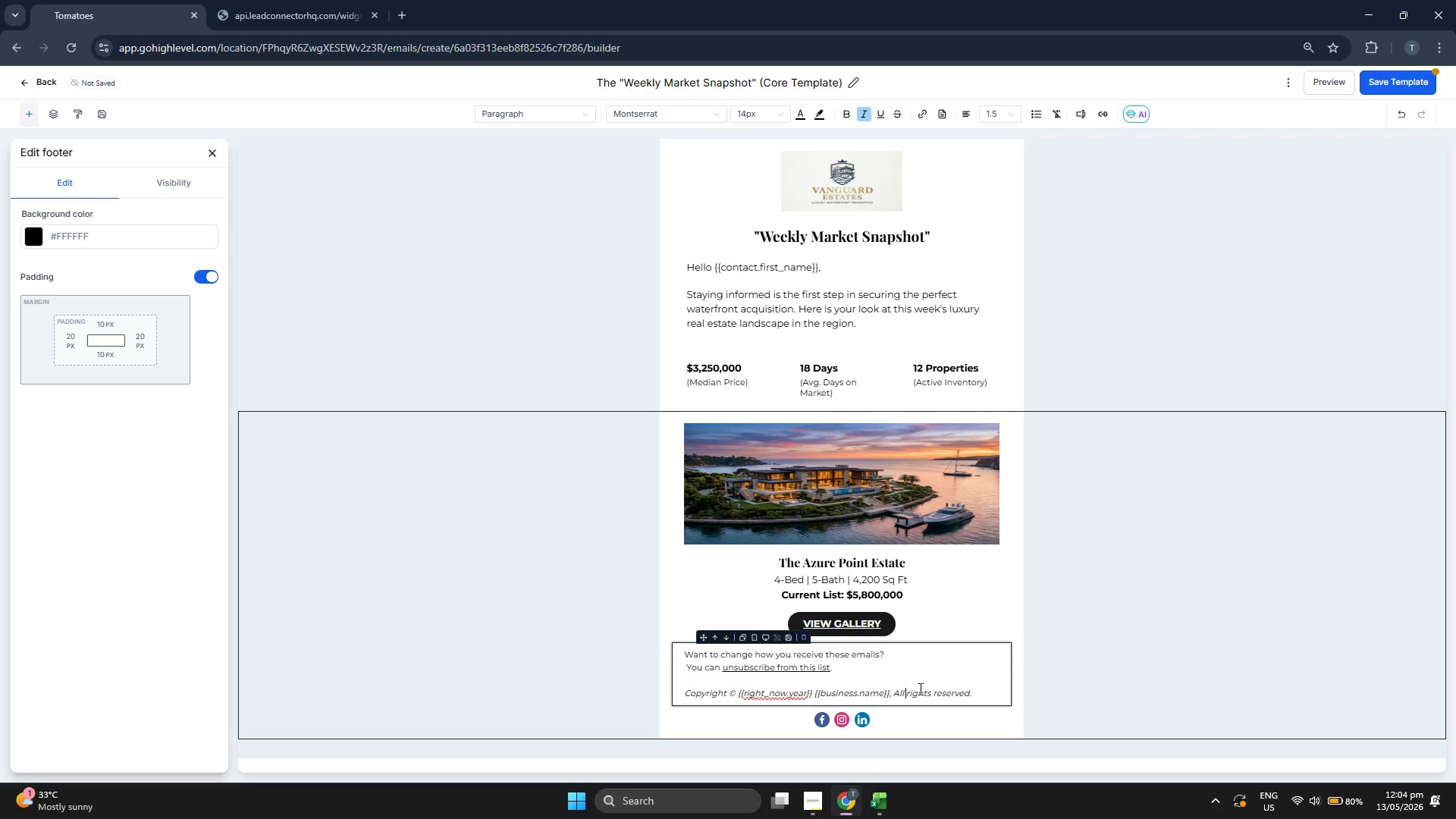 
key(ArrowRight)
 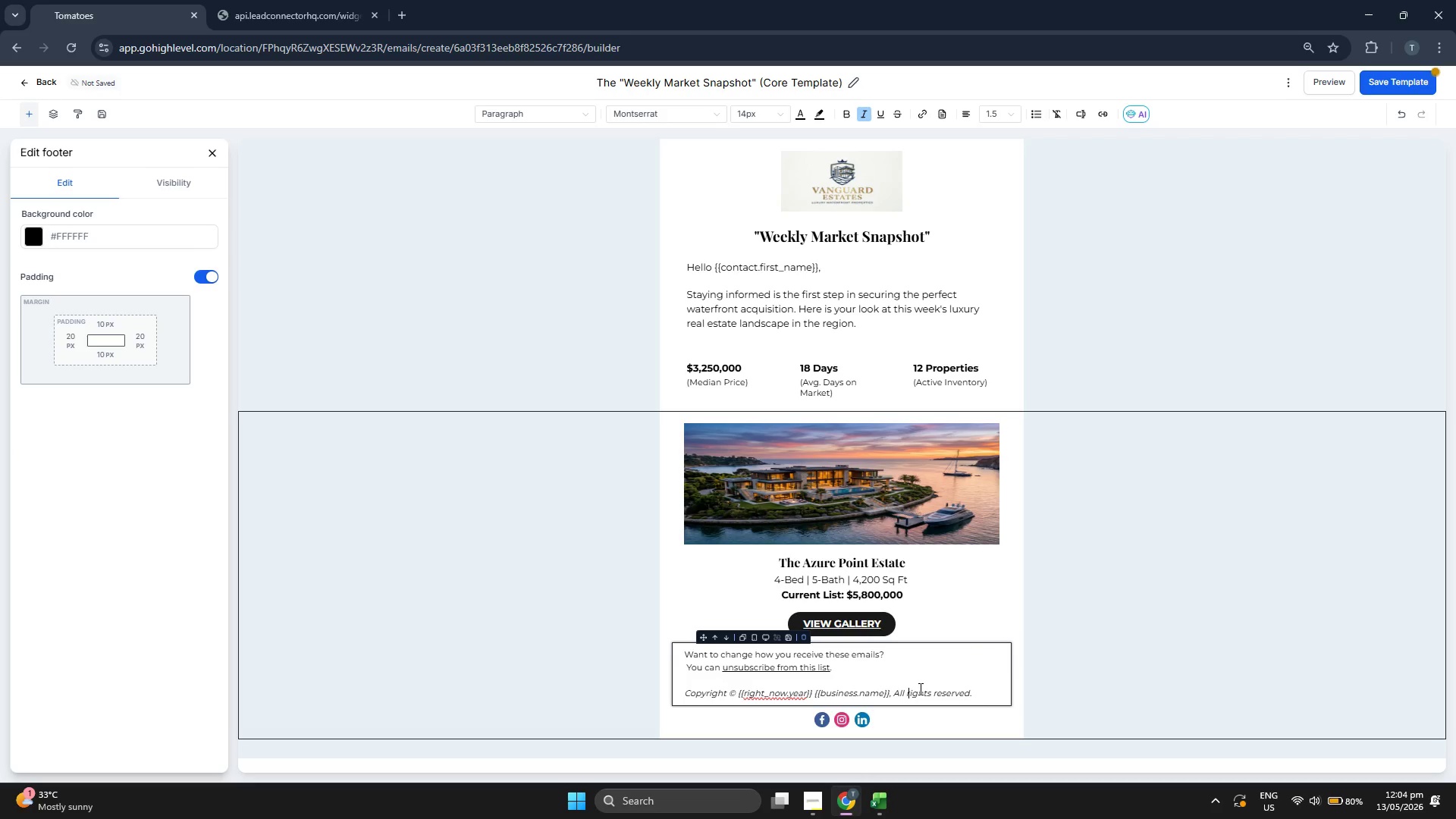 
key(ArrowRight)
 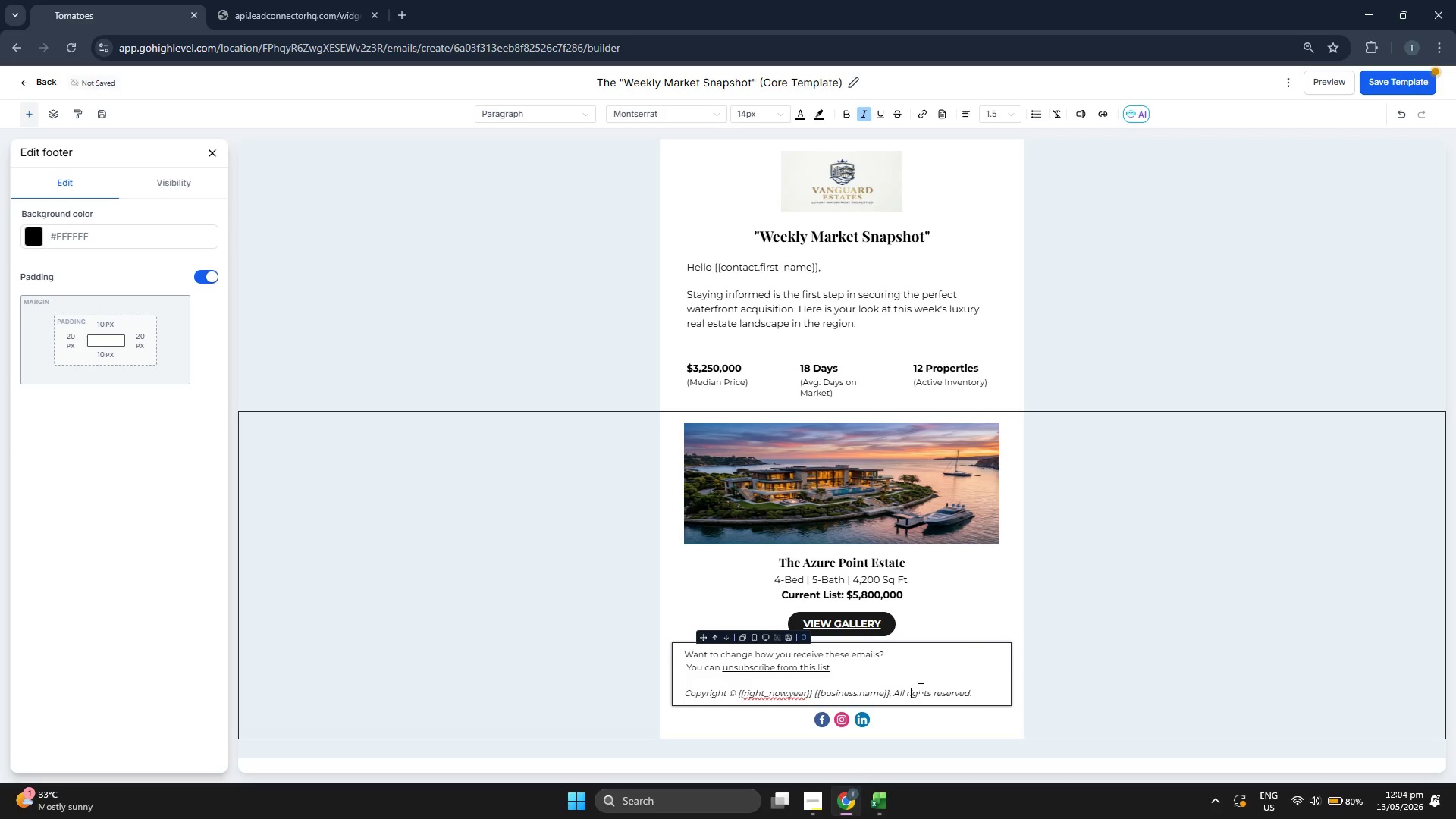 
key(ArrowRight)
 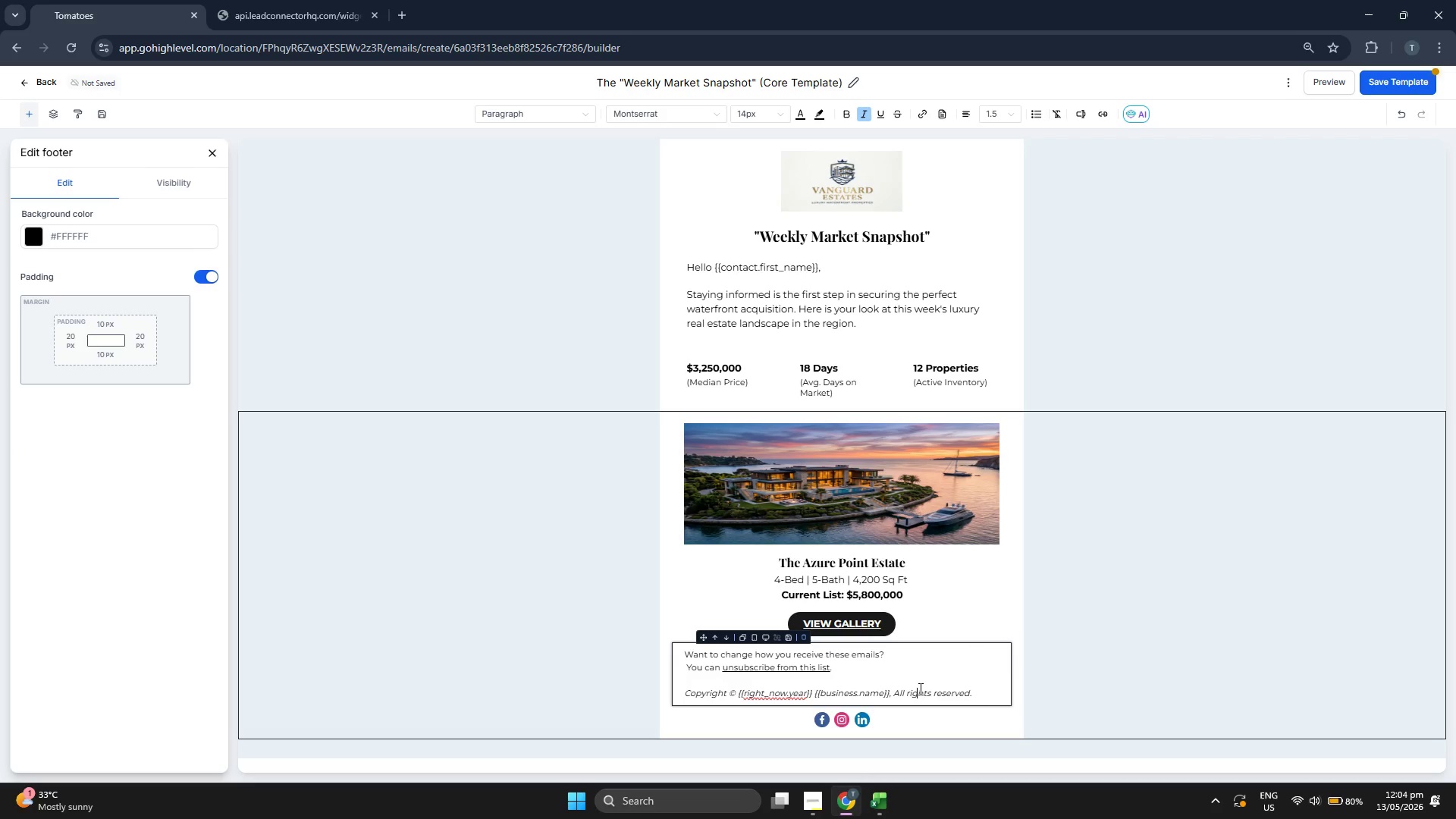 
key(ArrowRight)
 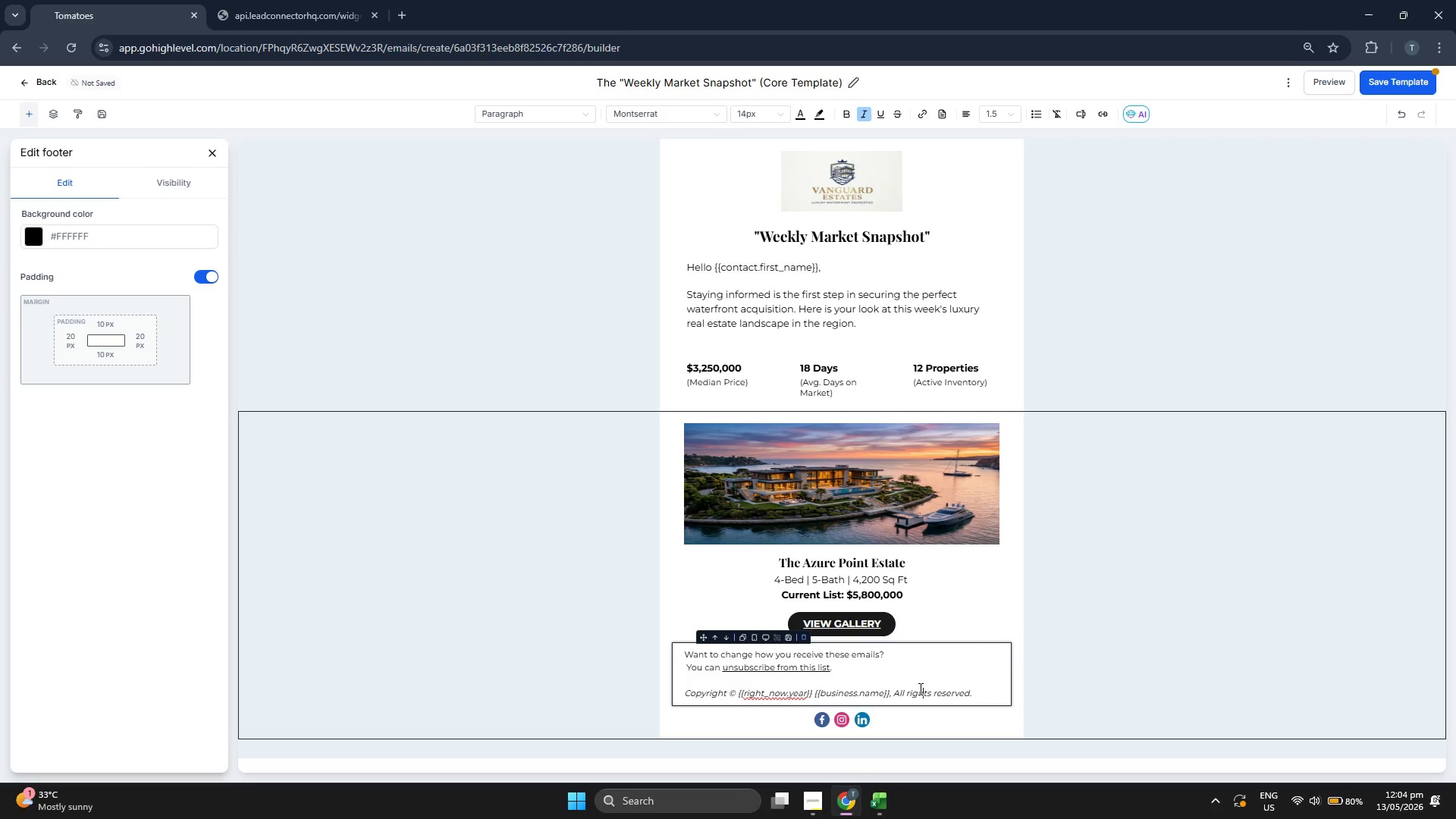 
key(ArrowRight)
 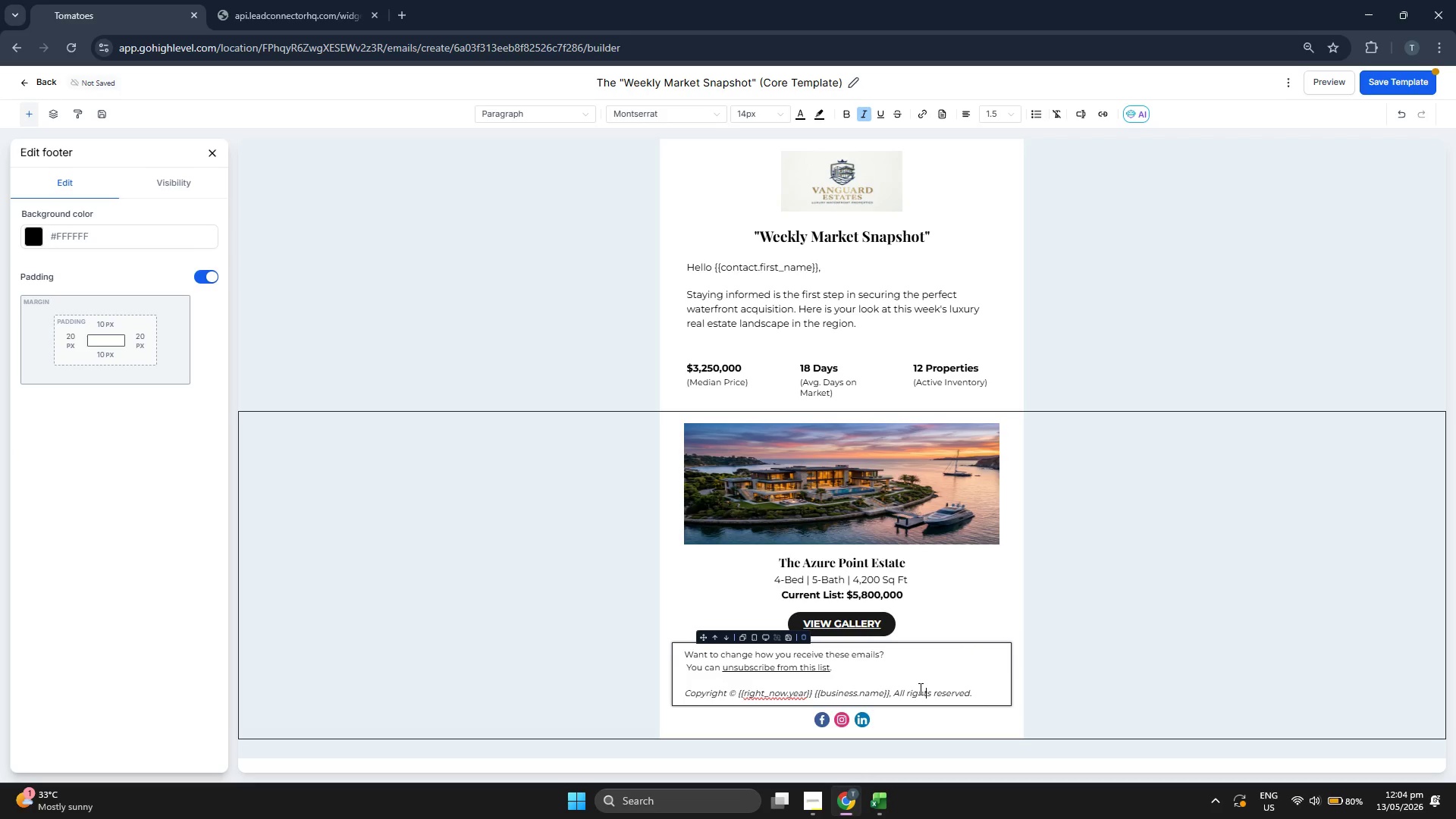 
key(ArrowRight)
 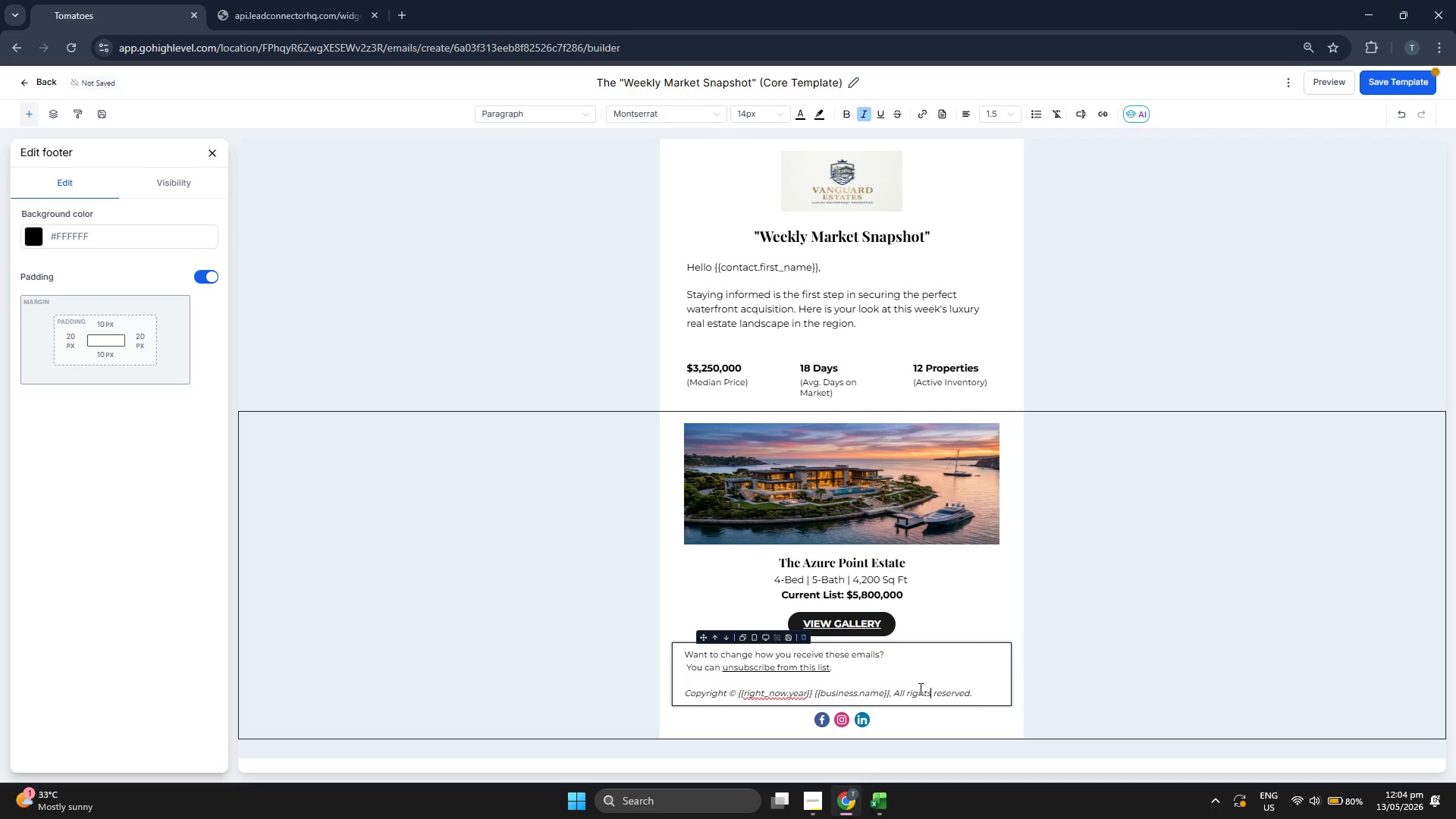 
key(ArrowRight)
 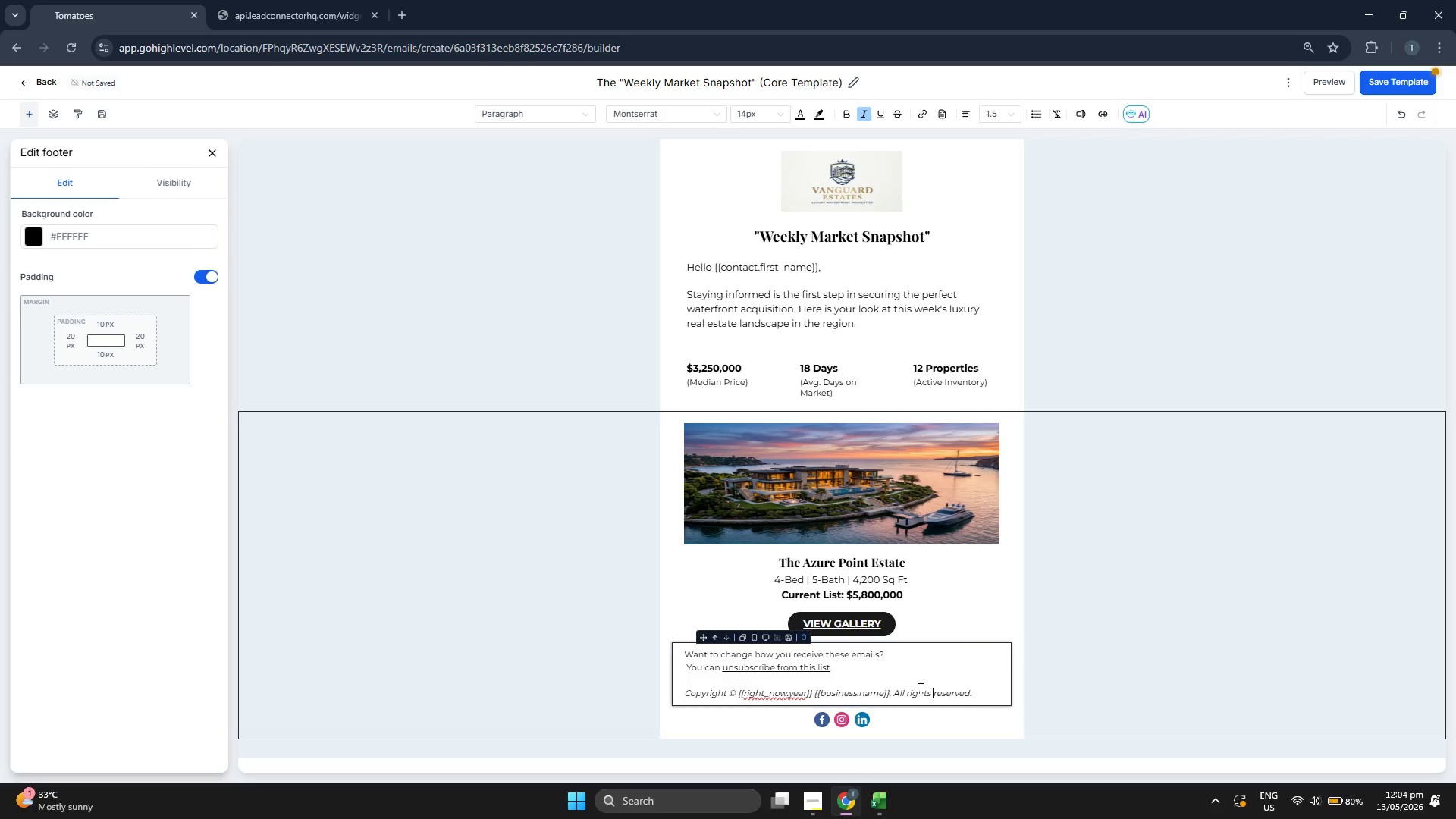 
key(ArrowRight)
 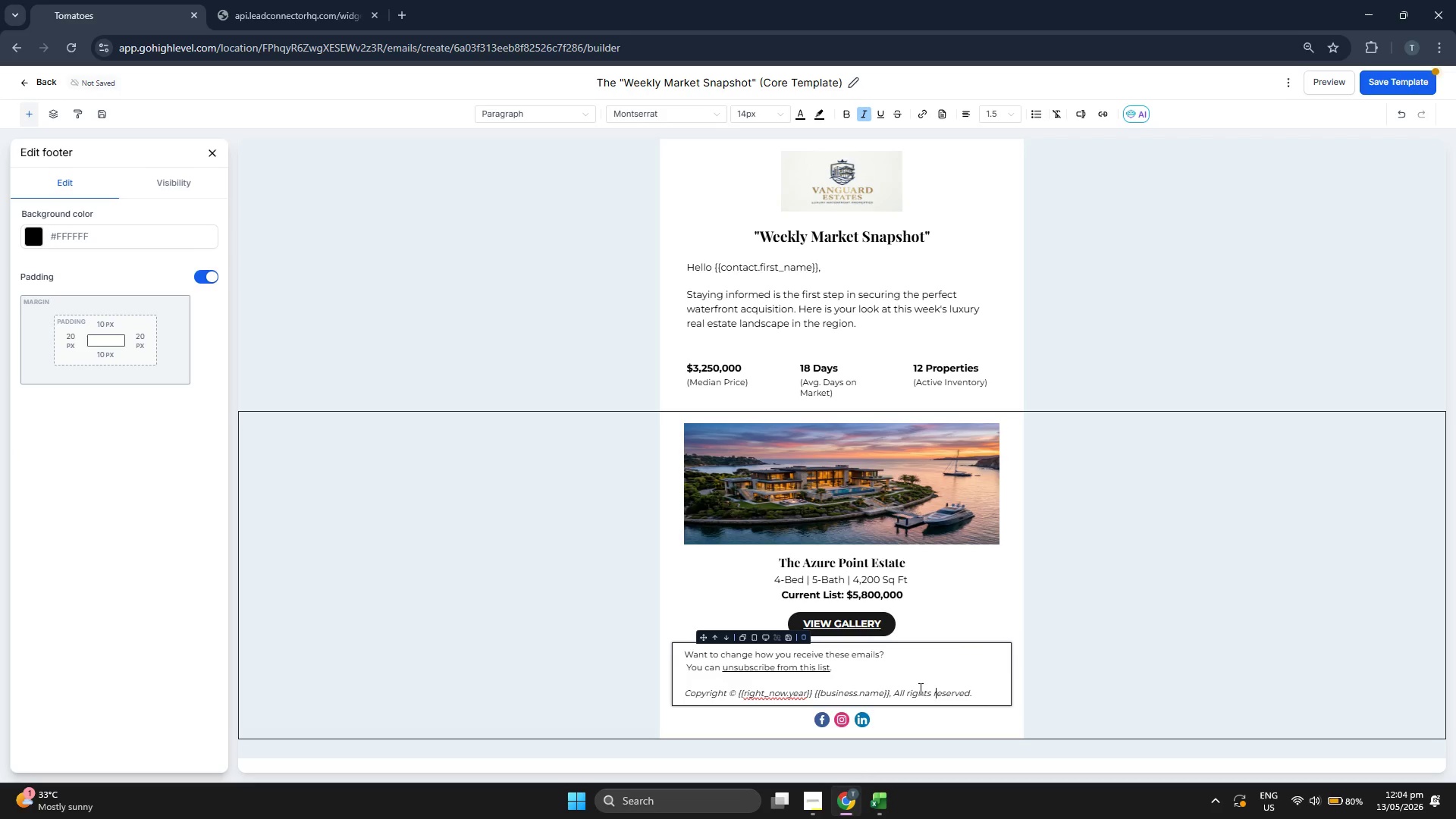 
key(ArrowRight)
 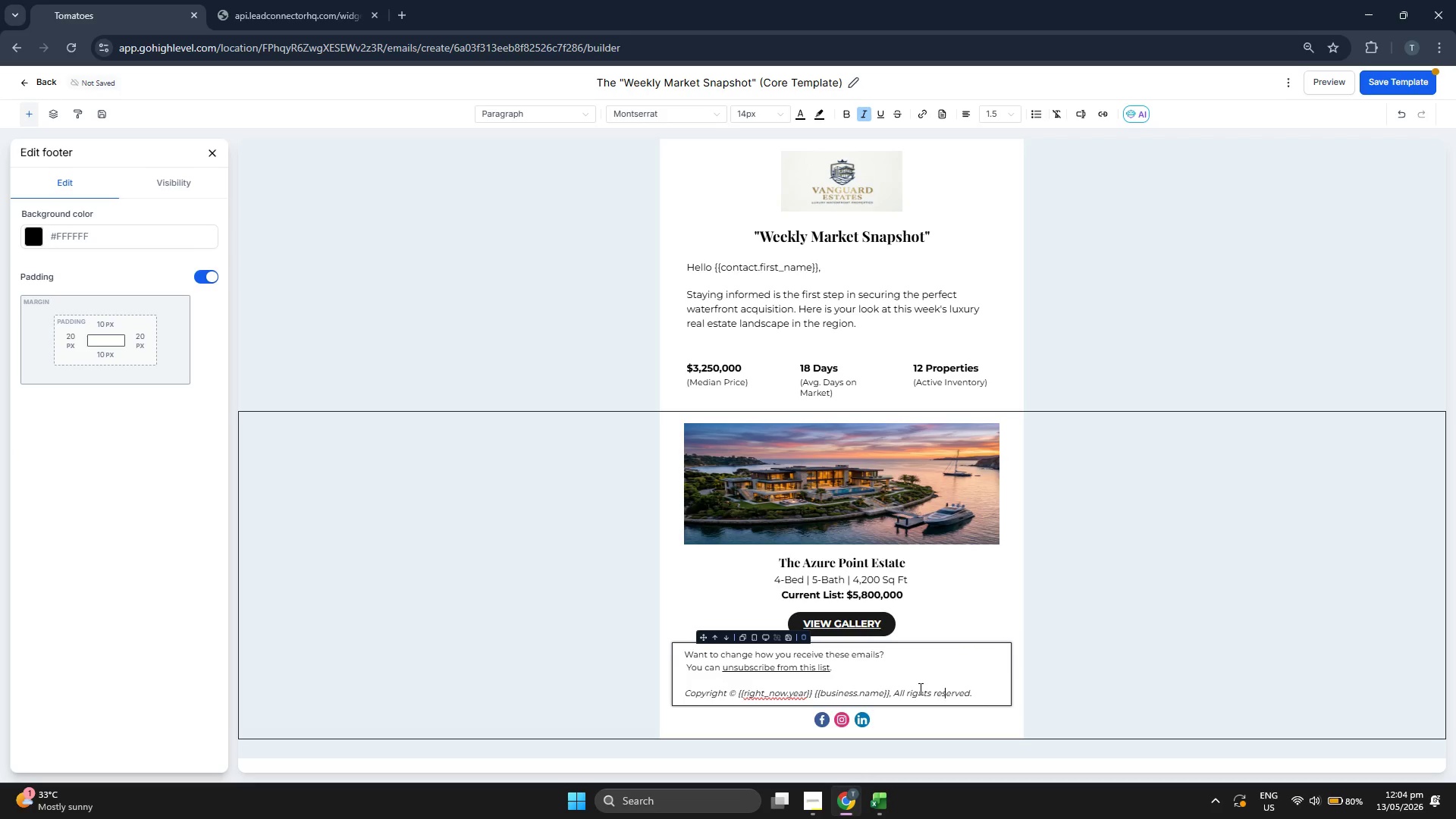 
key(ArrowRight)
 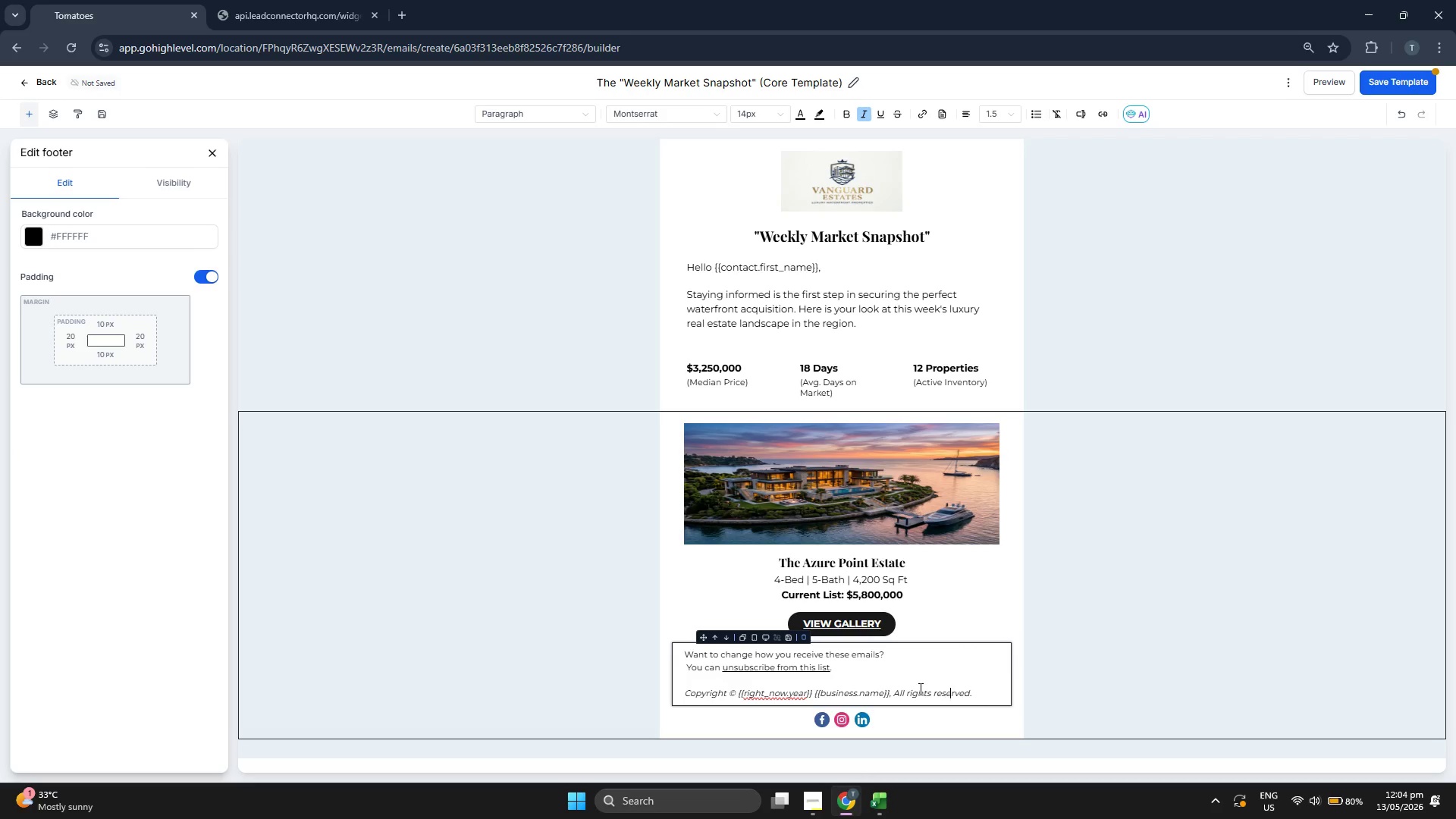 
key(ArrowRight)
 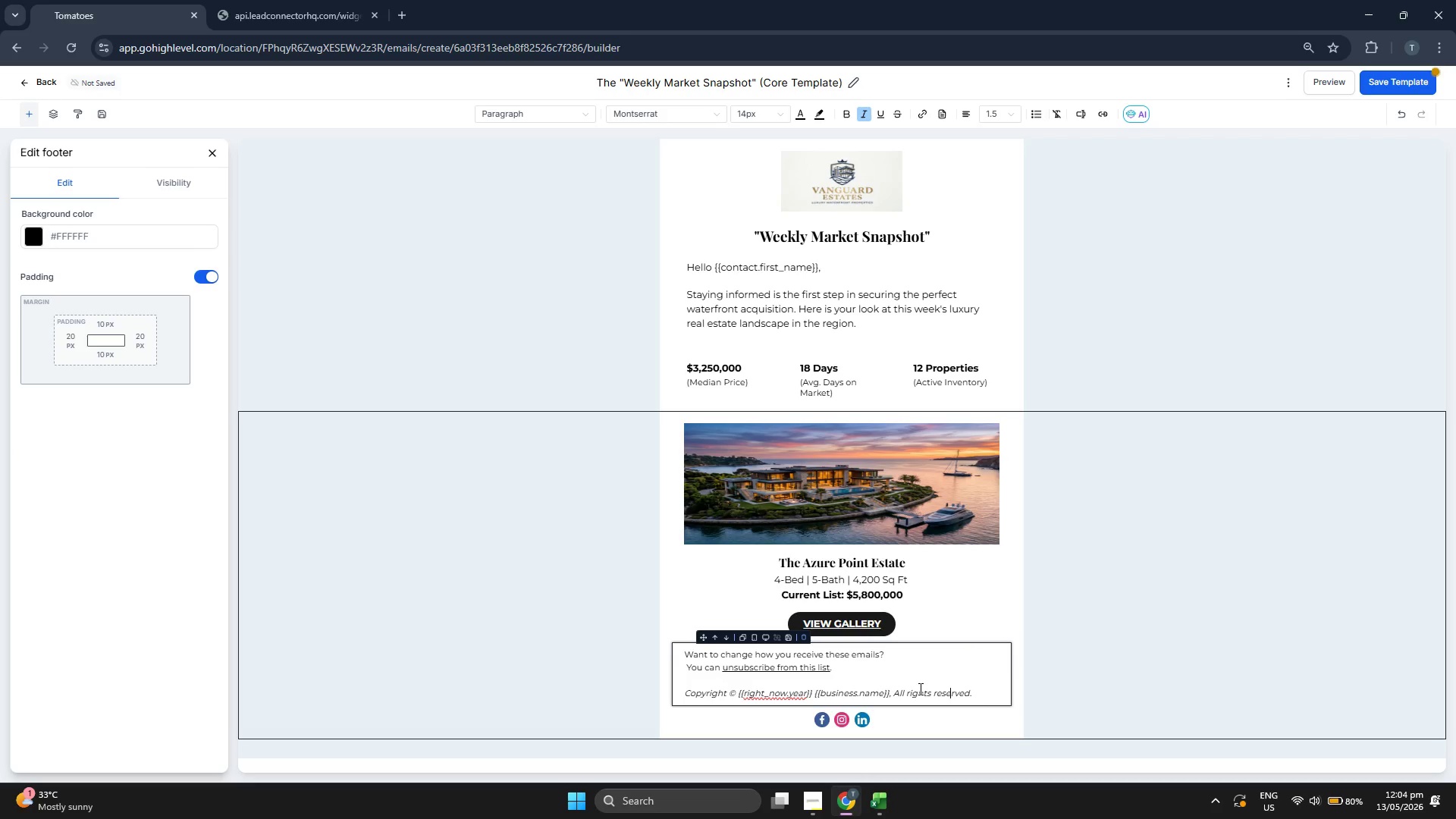 
key(ArrowRight)
 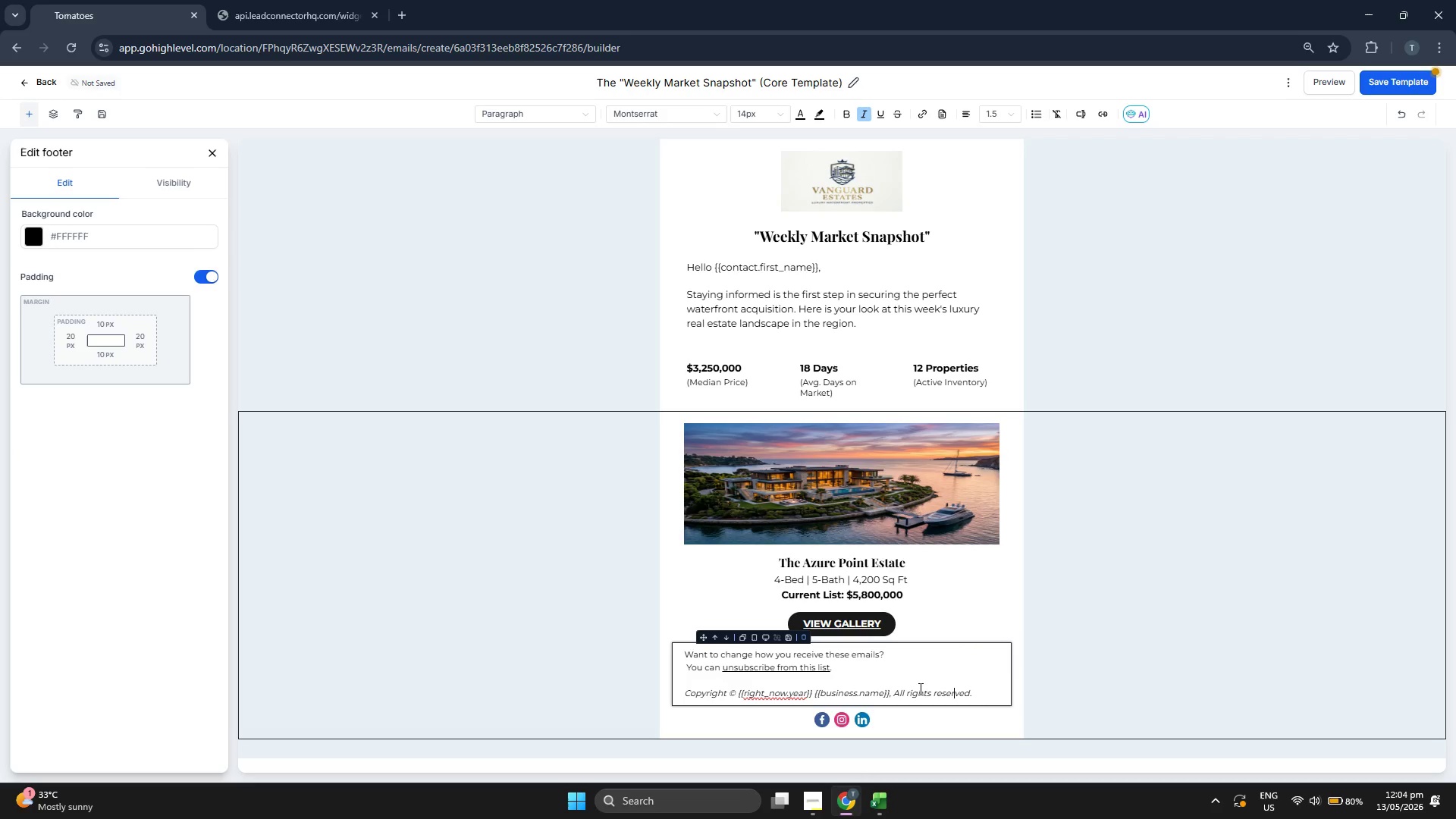 
key(ArrowRight)
 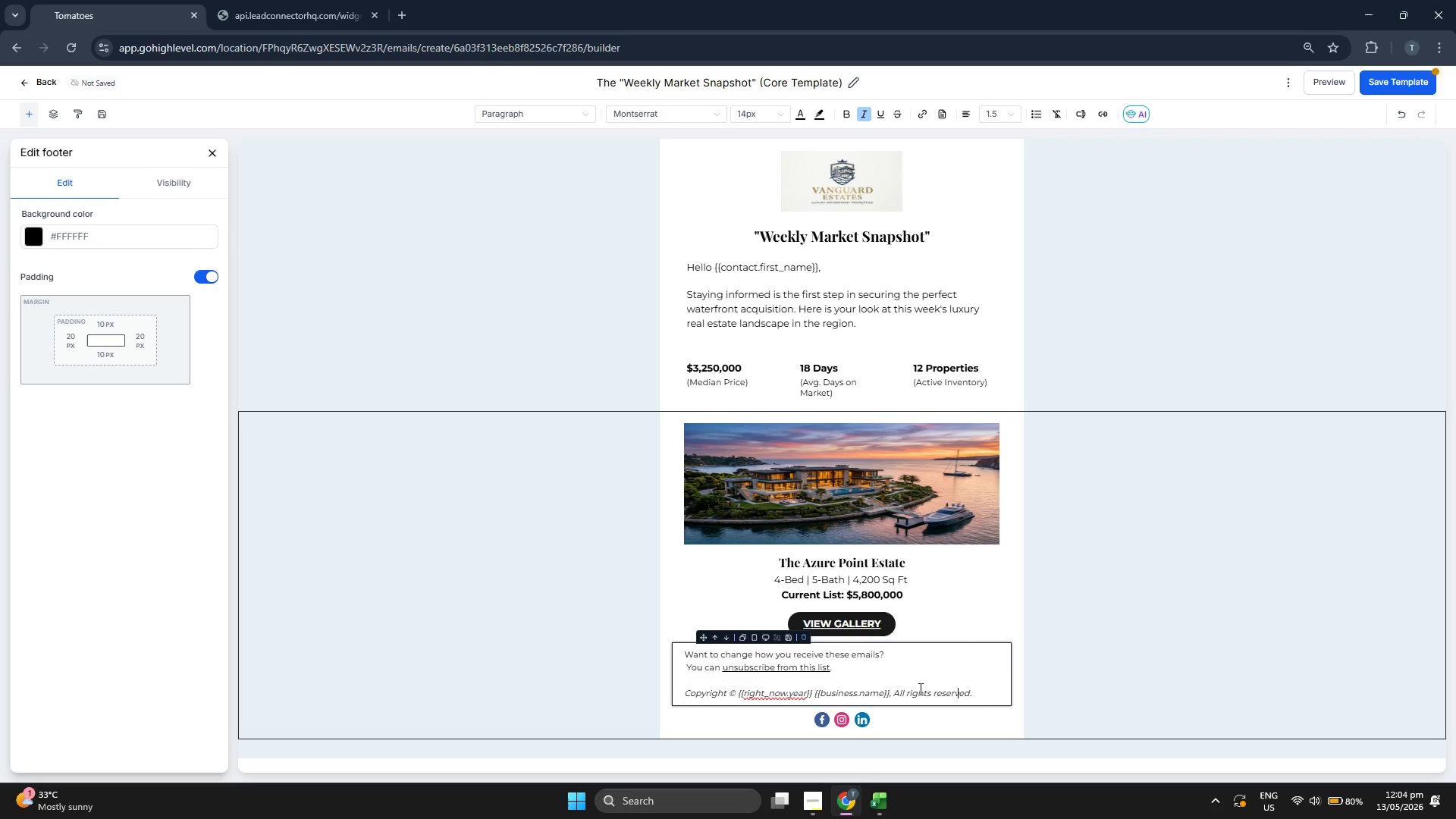 
key(ArrowRight)
 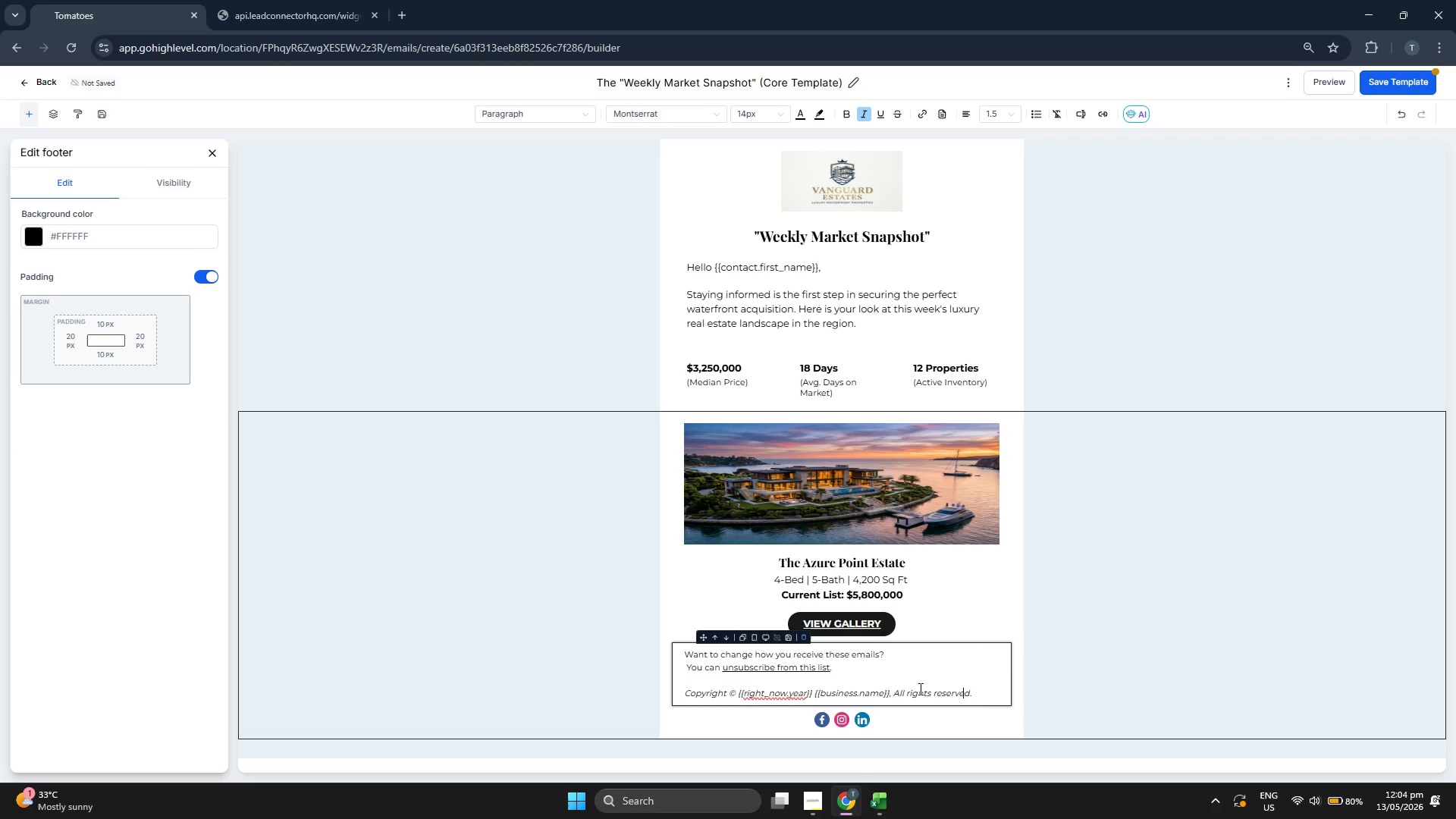 
key(ArrowRight)
 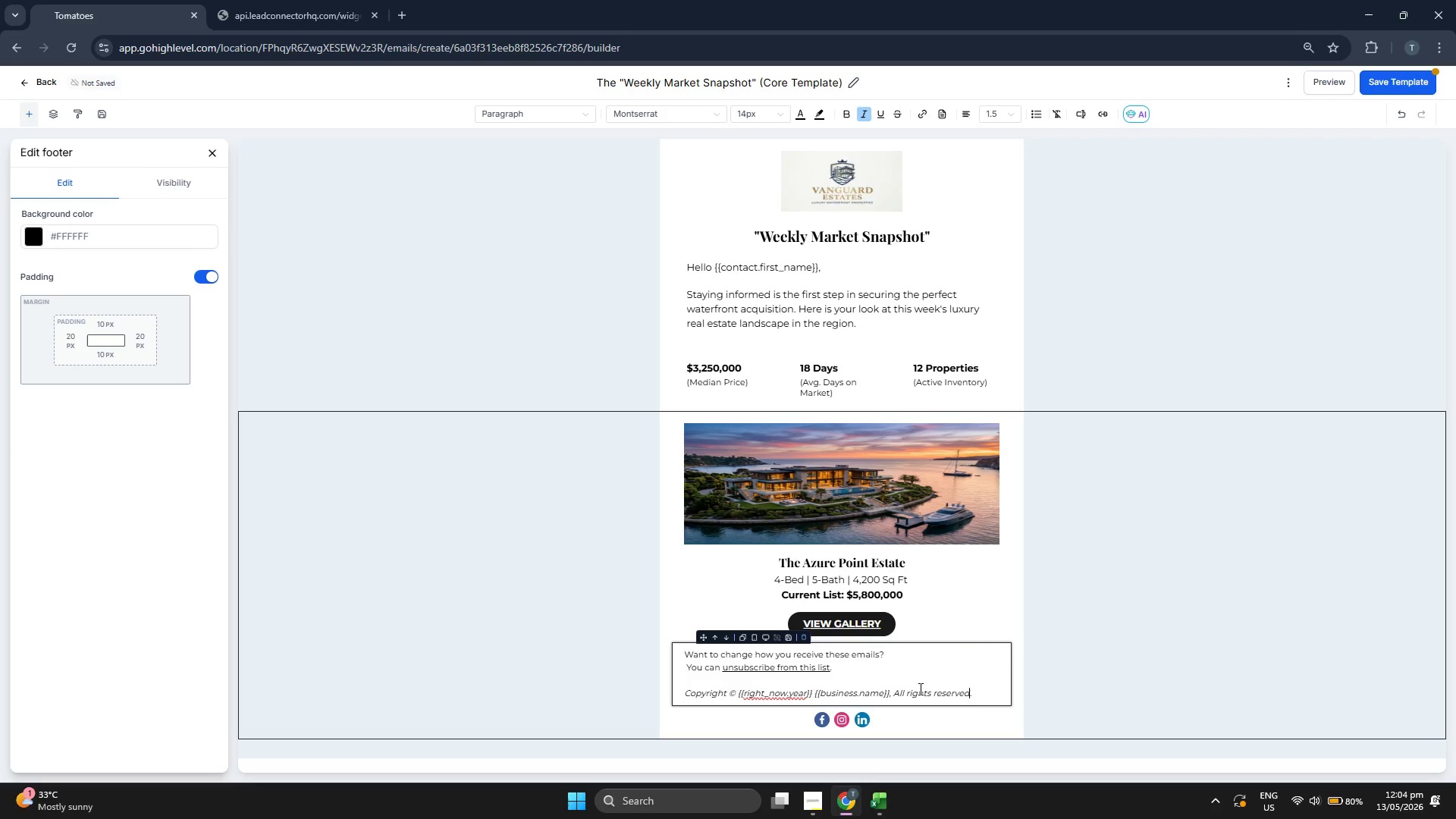 
key(ArrowRight)
 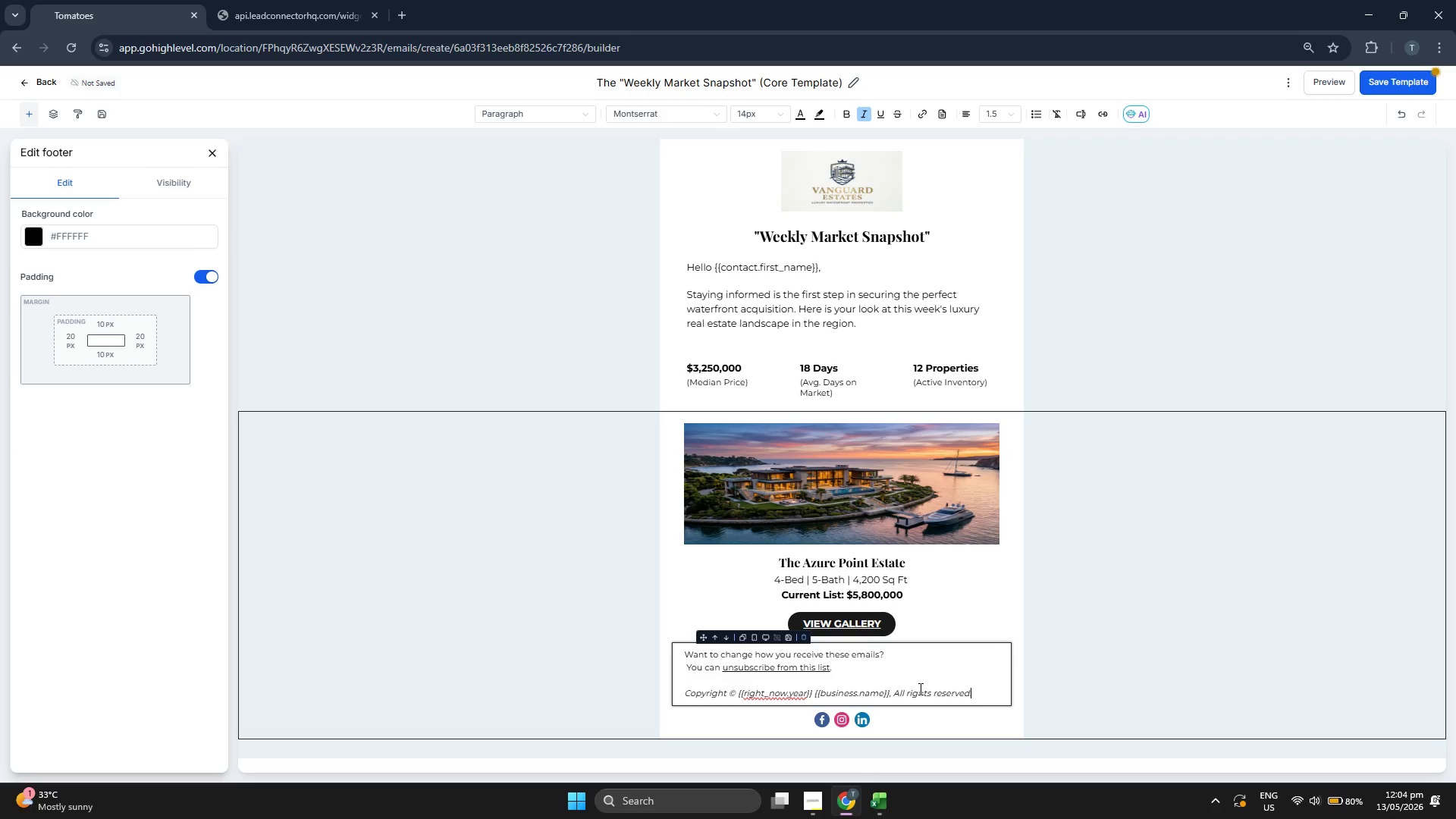 
type( Your)
key(Backspace)
type( arereceiving this because you opted into our luxury waterfront i)
key(Backspace)
type(updates.)
 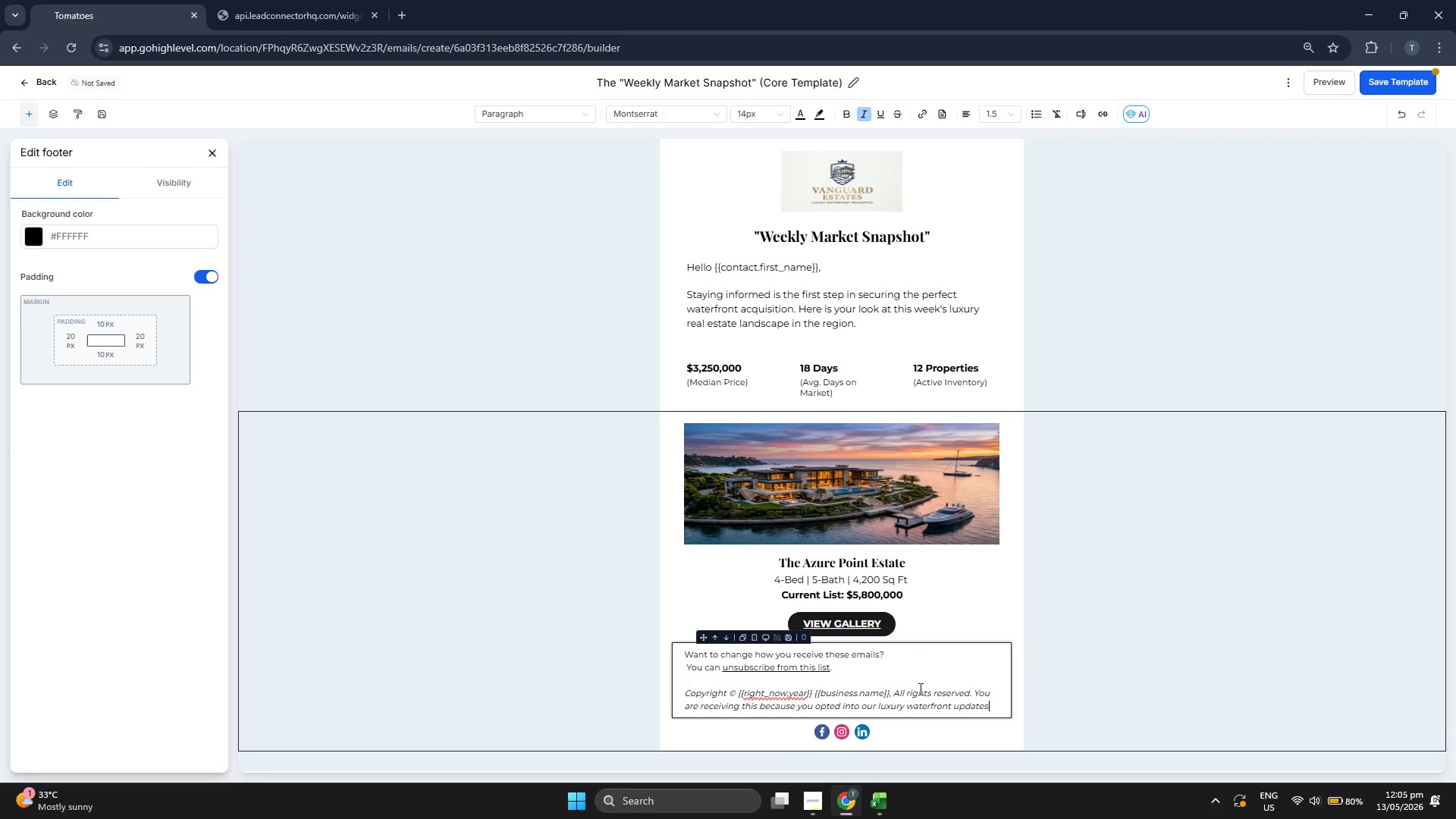 
left_click([842, 666])
 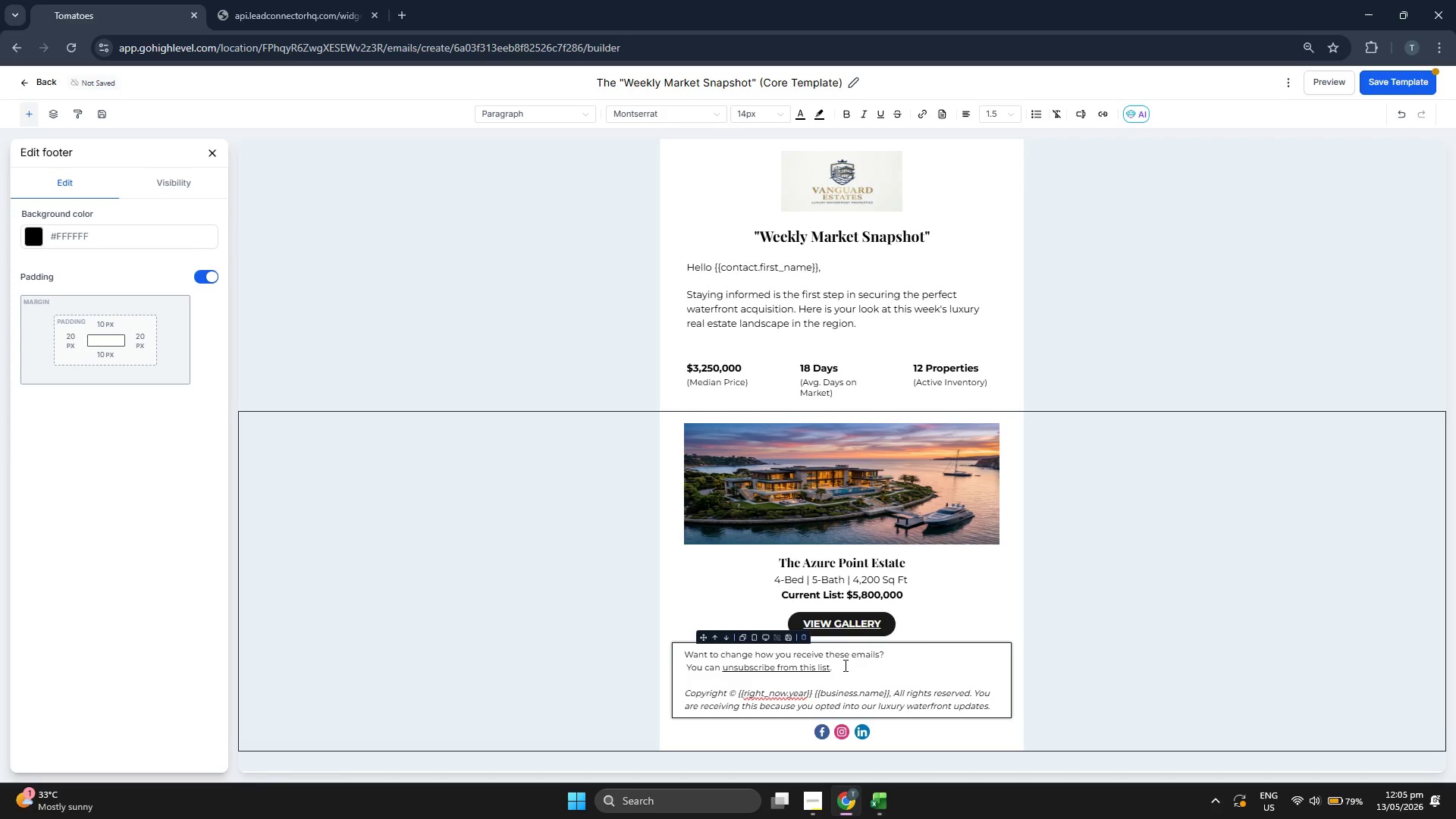 
key(Backspace)
 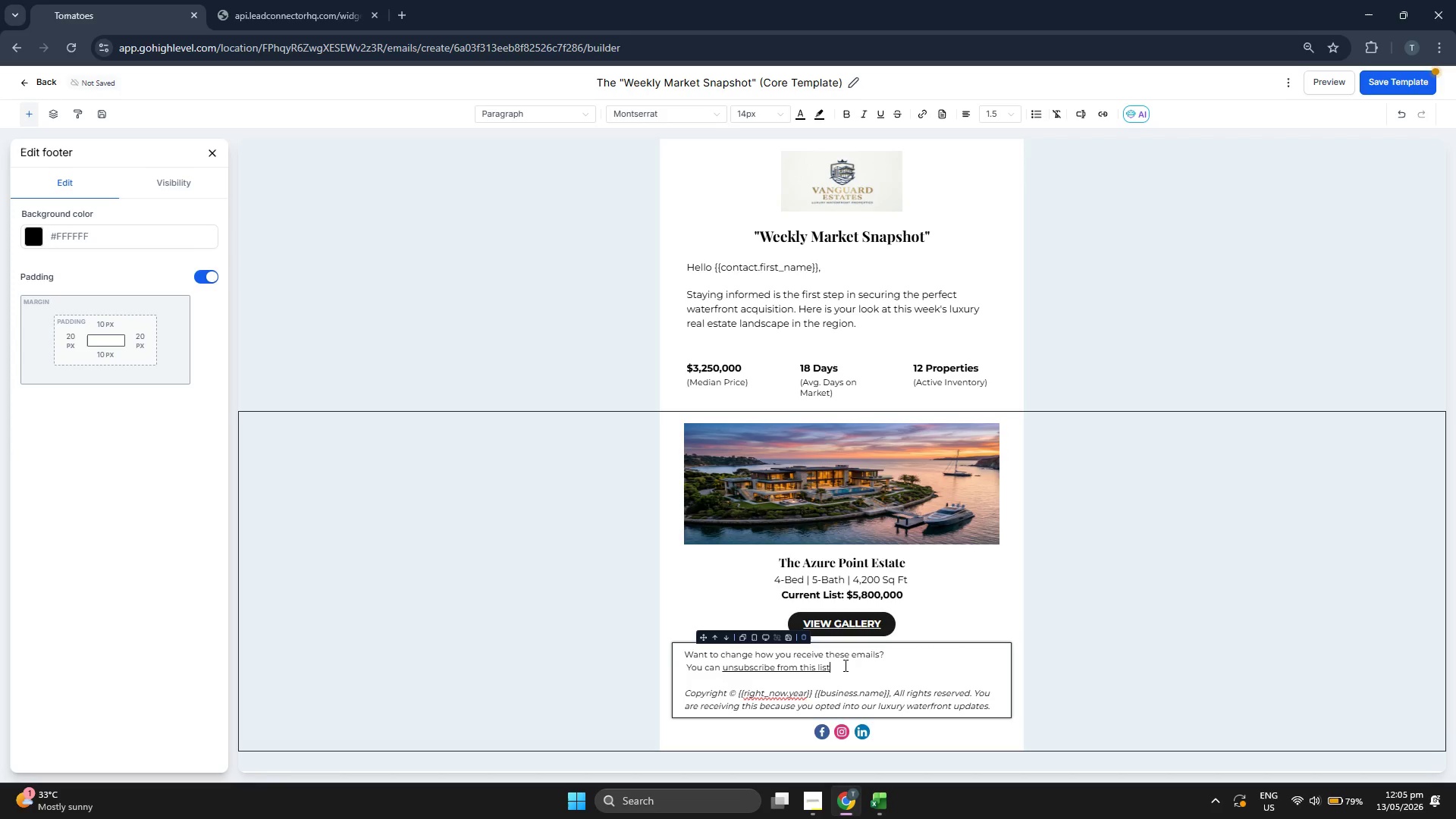 
key(Backspace)
 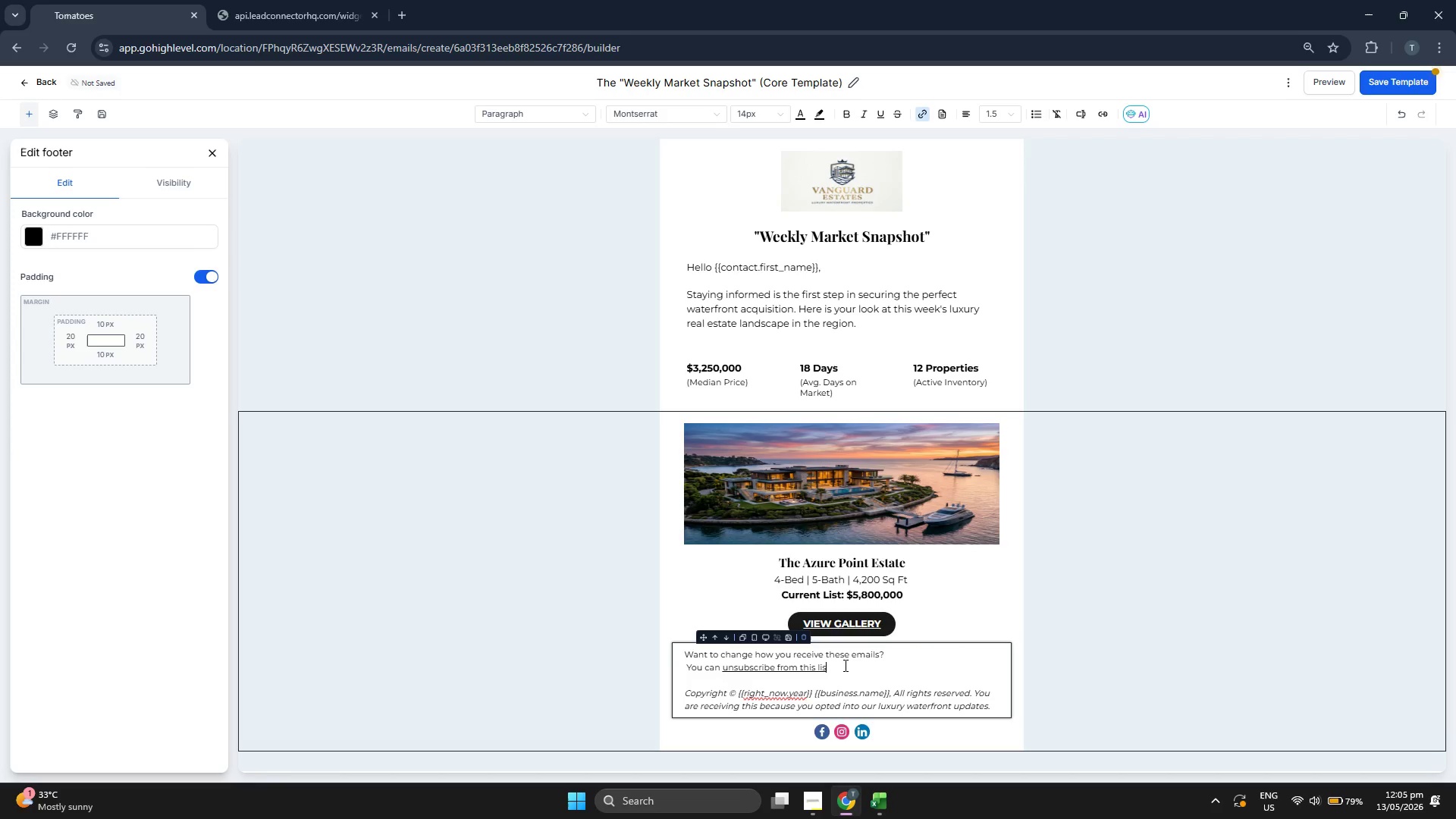 
key(Backspace)
 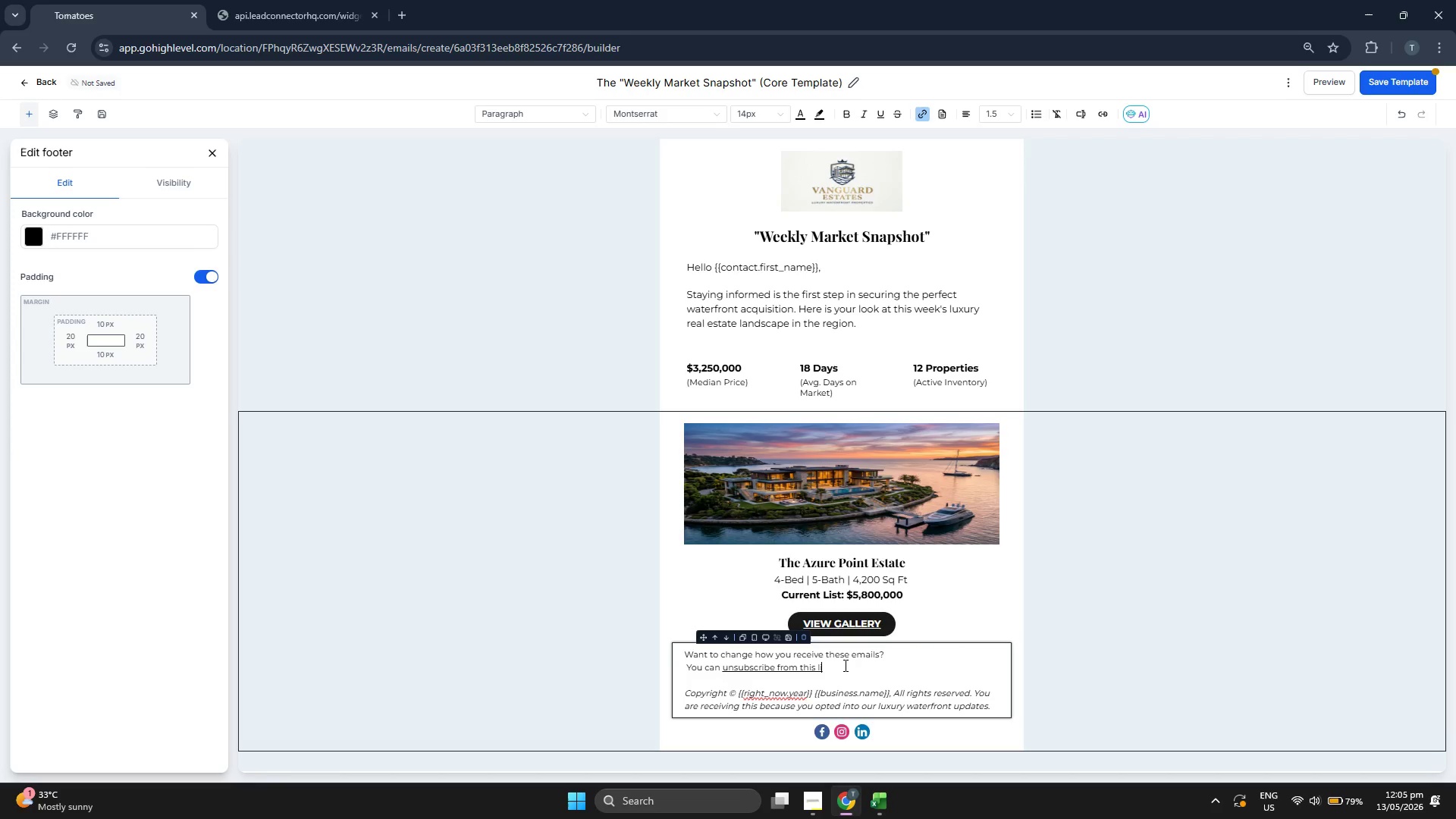 
key(Backspace)
 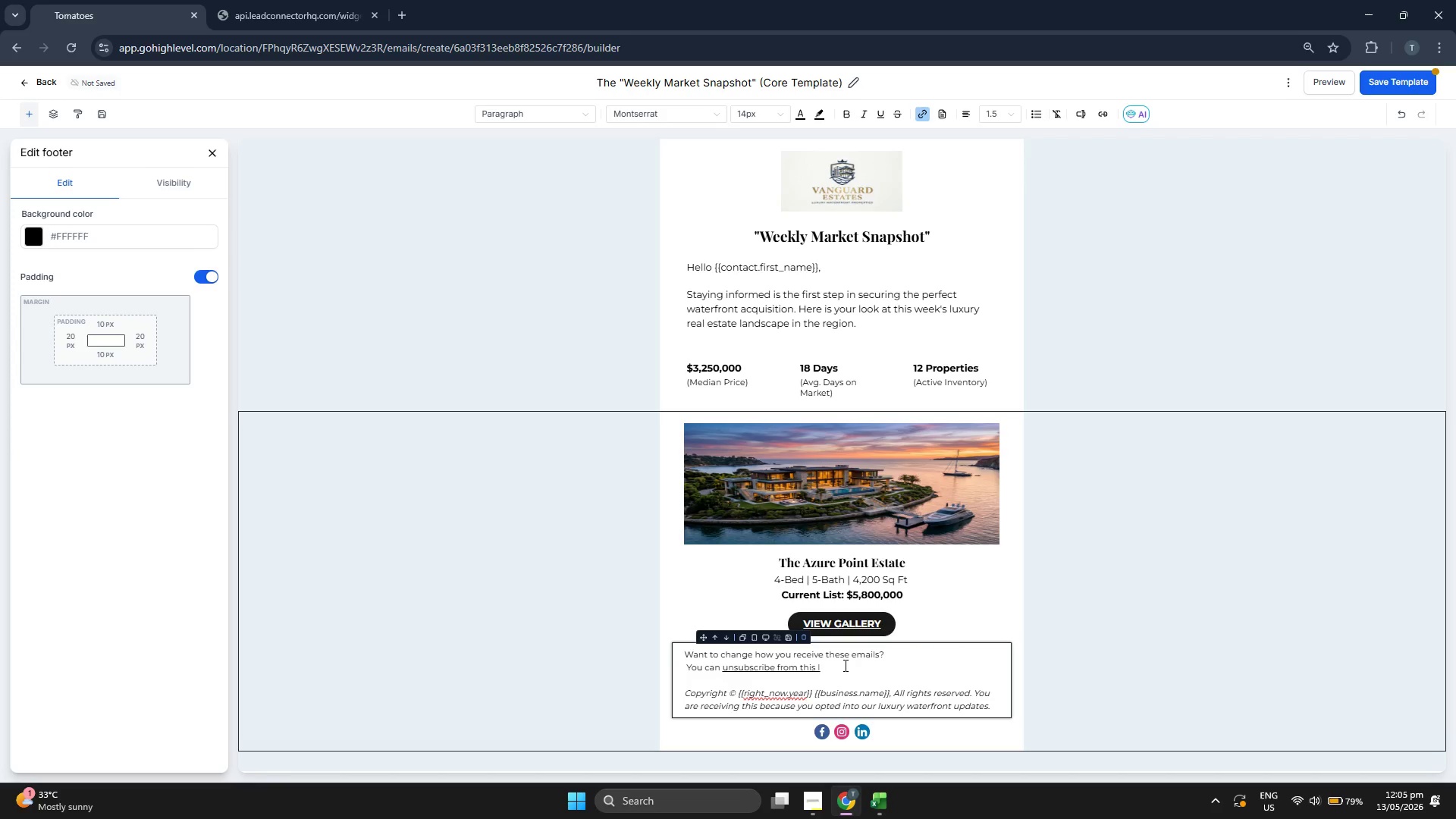 
key(Backspace)
 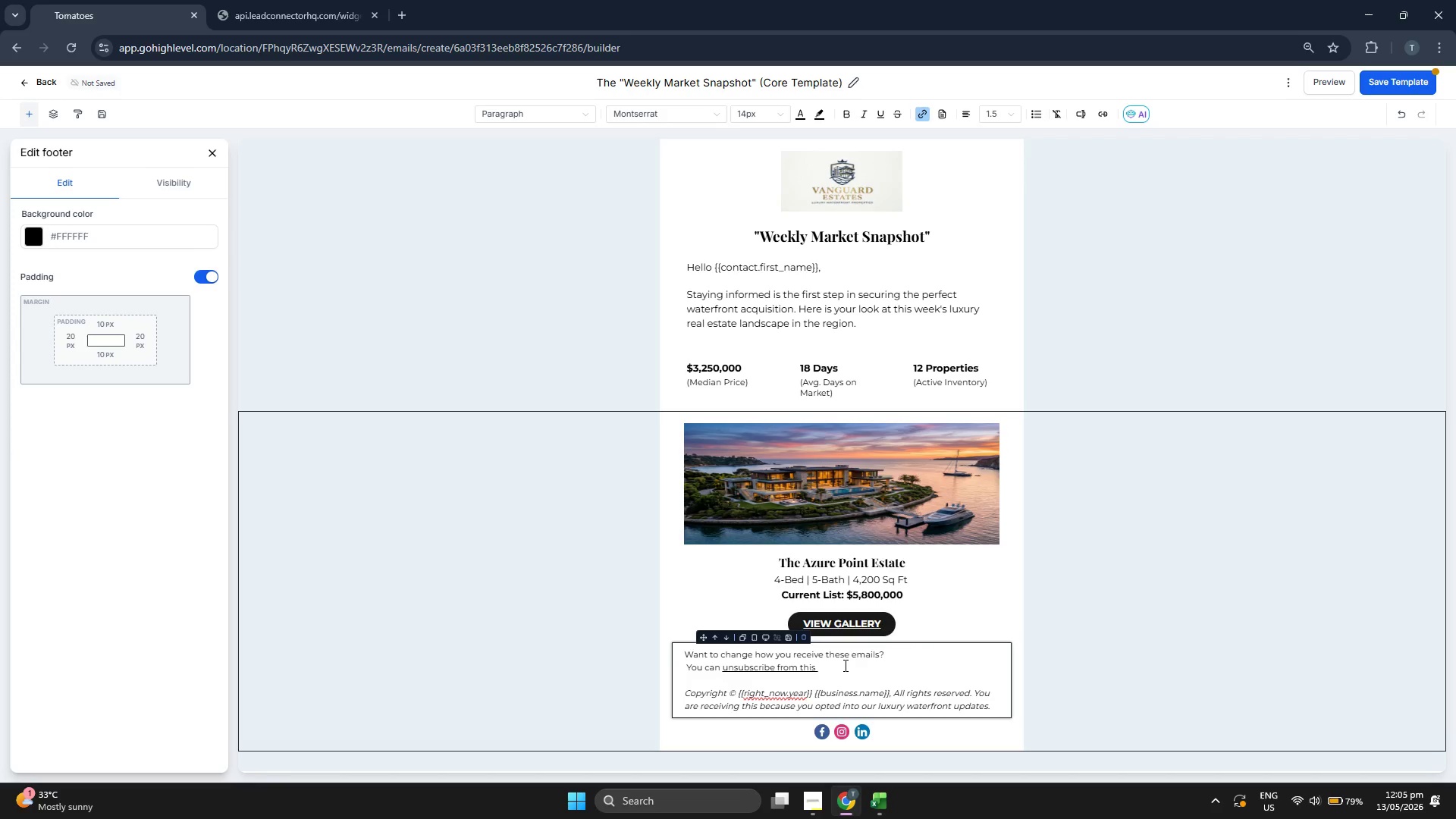 
key(Backspace)
 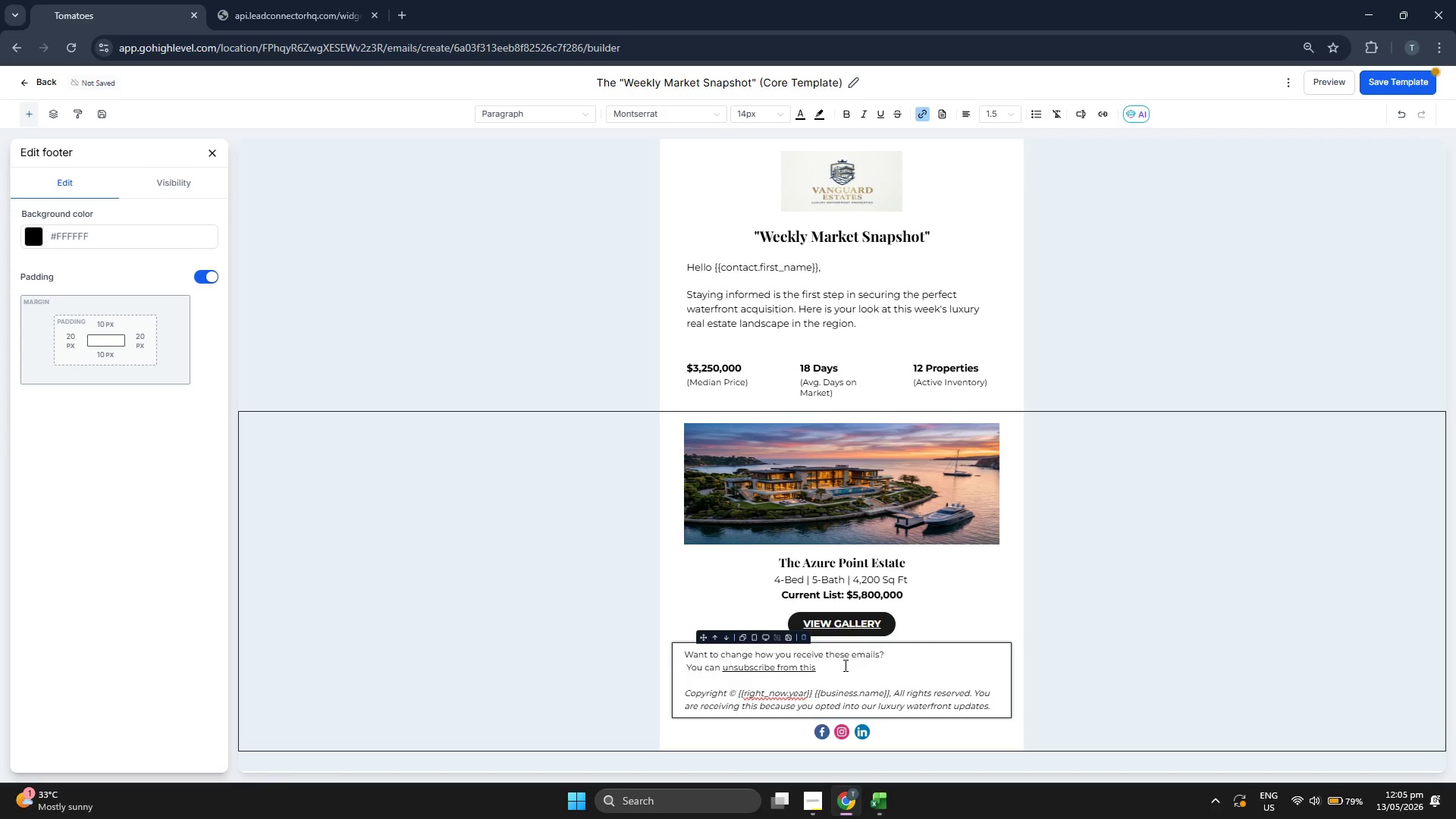 
key(Backspace)
 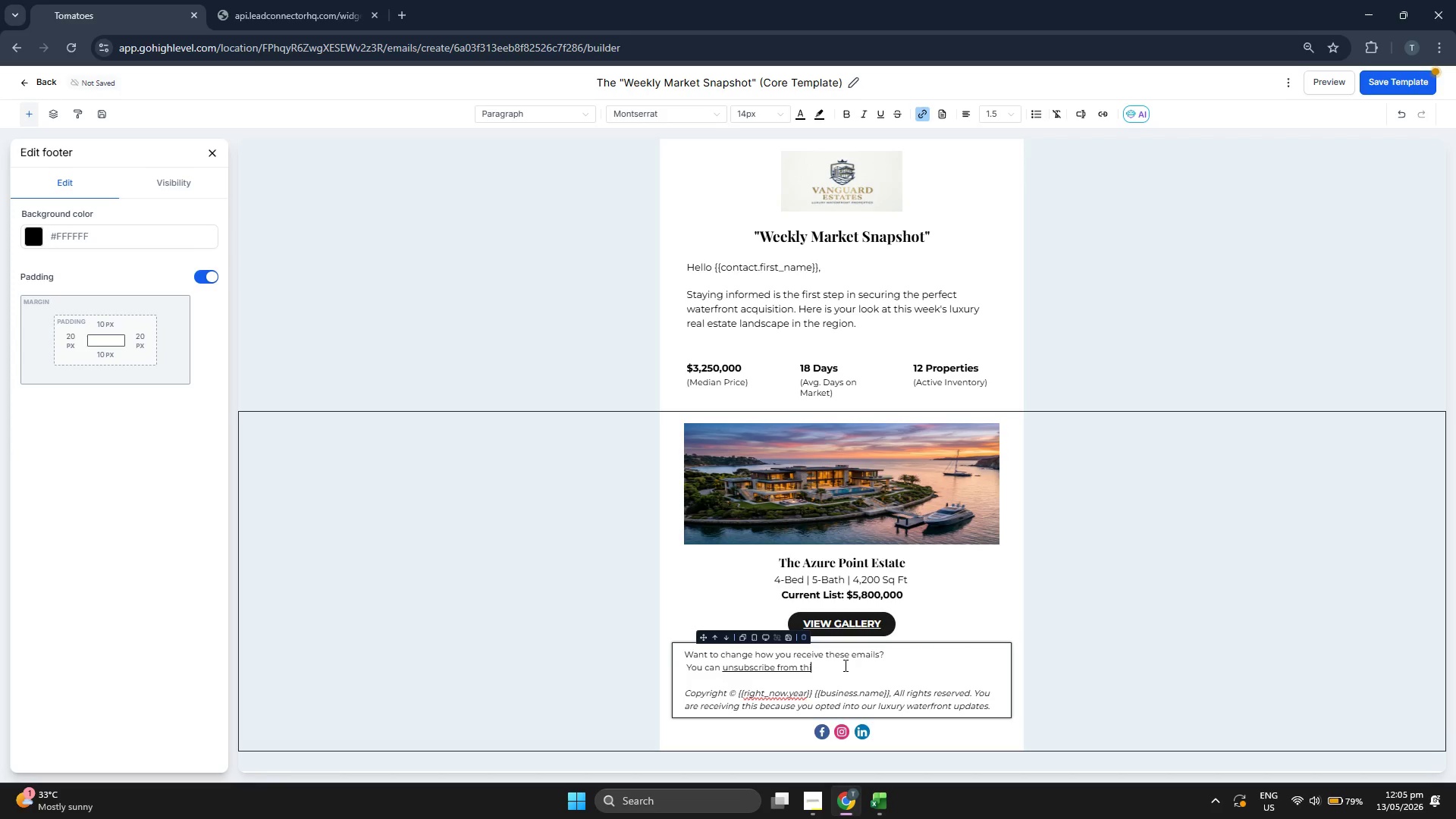 
key(Backspace)
 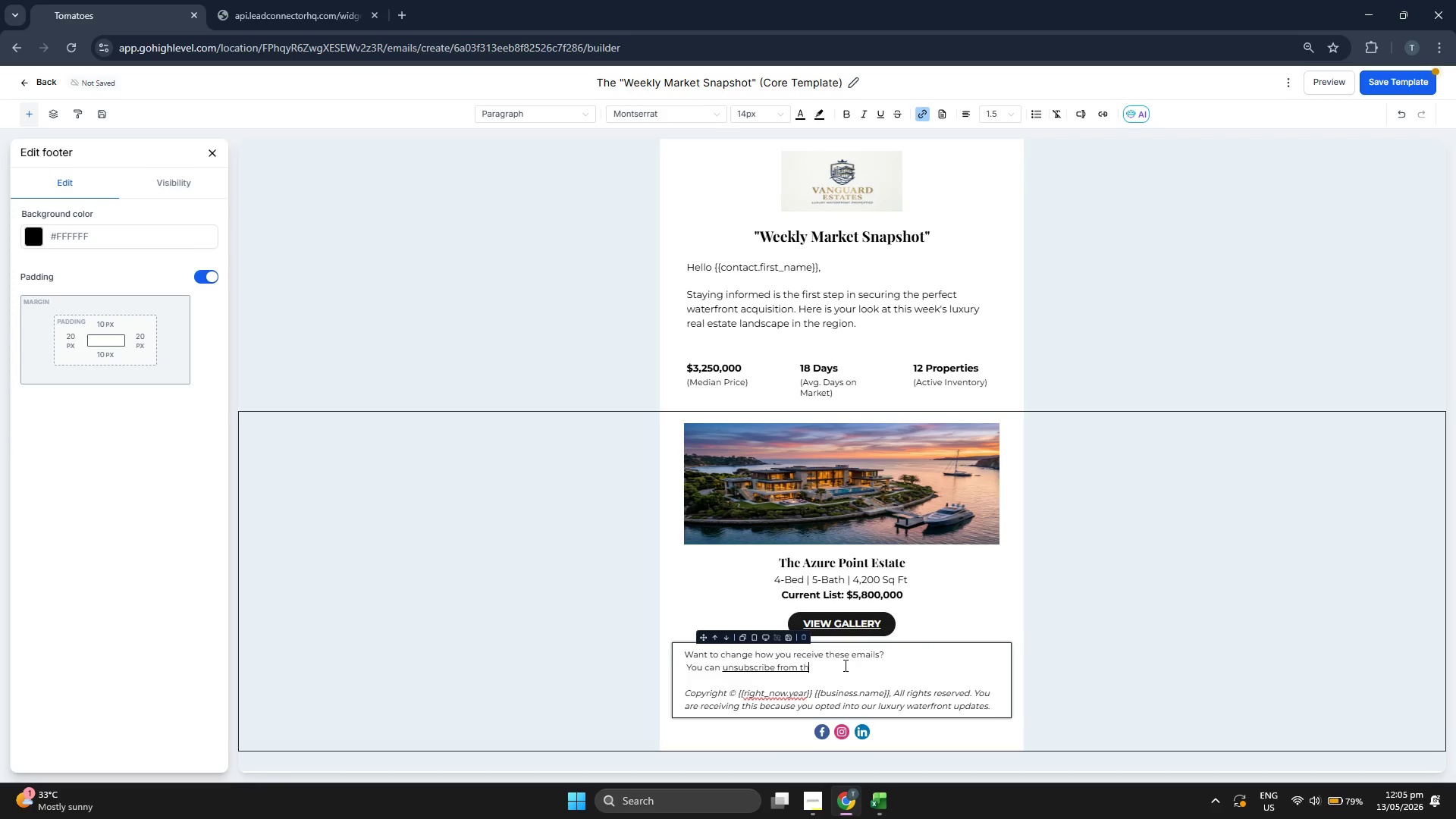 
key(Backspace)
 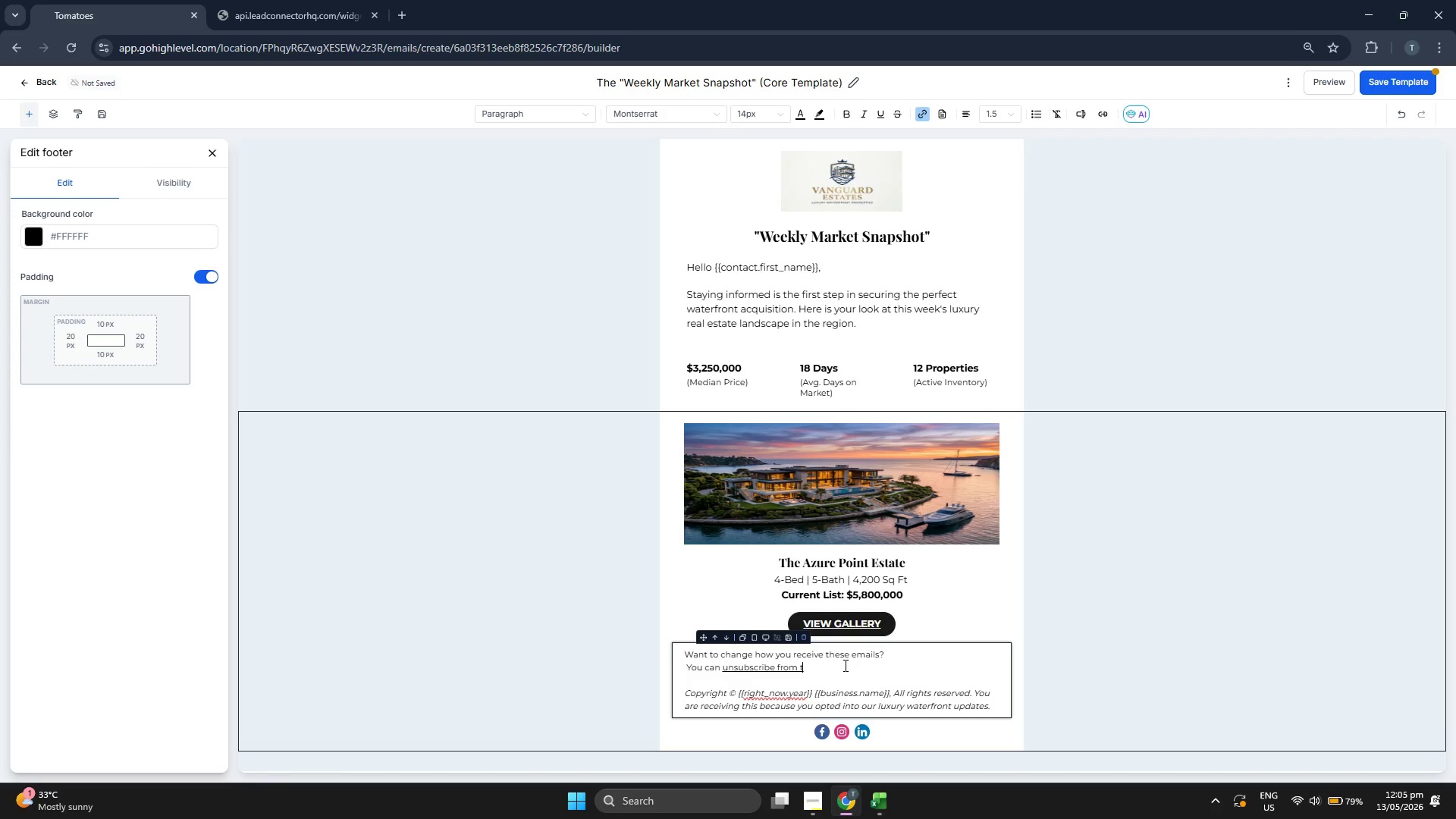 
key(Backspace)
 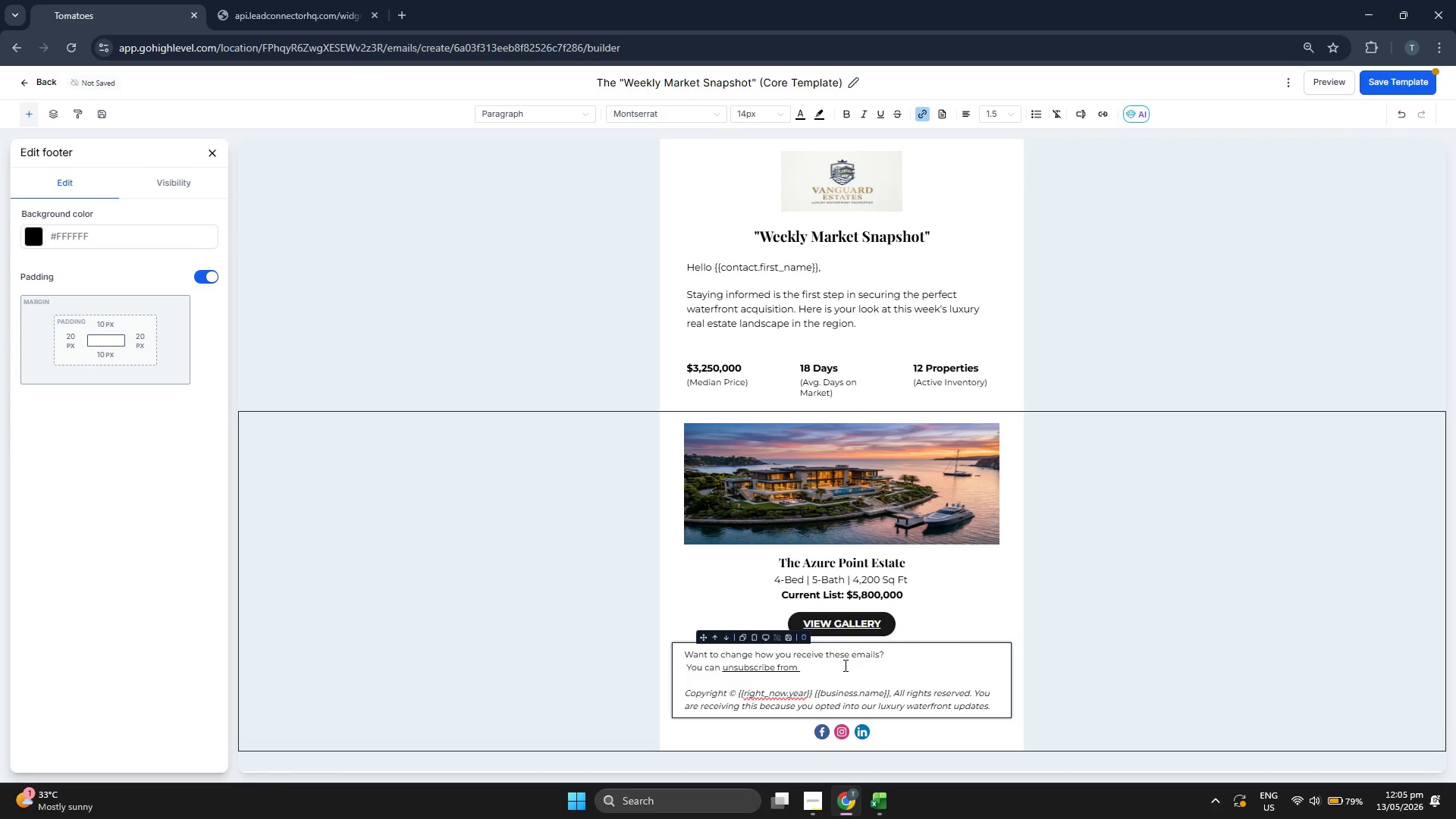 
key(Backspace)
 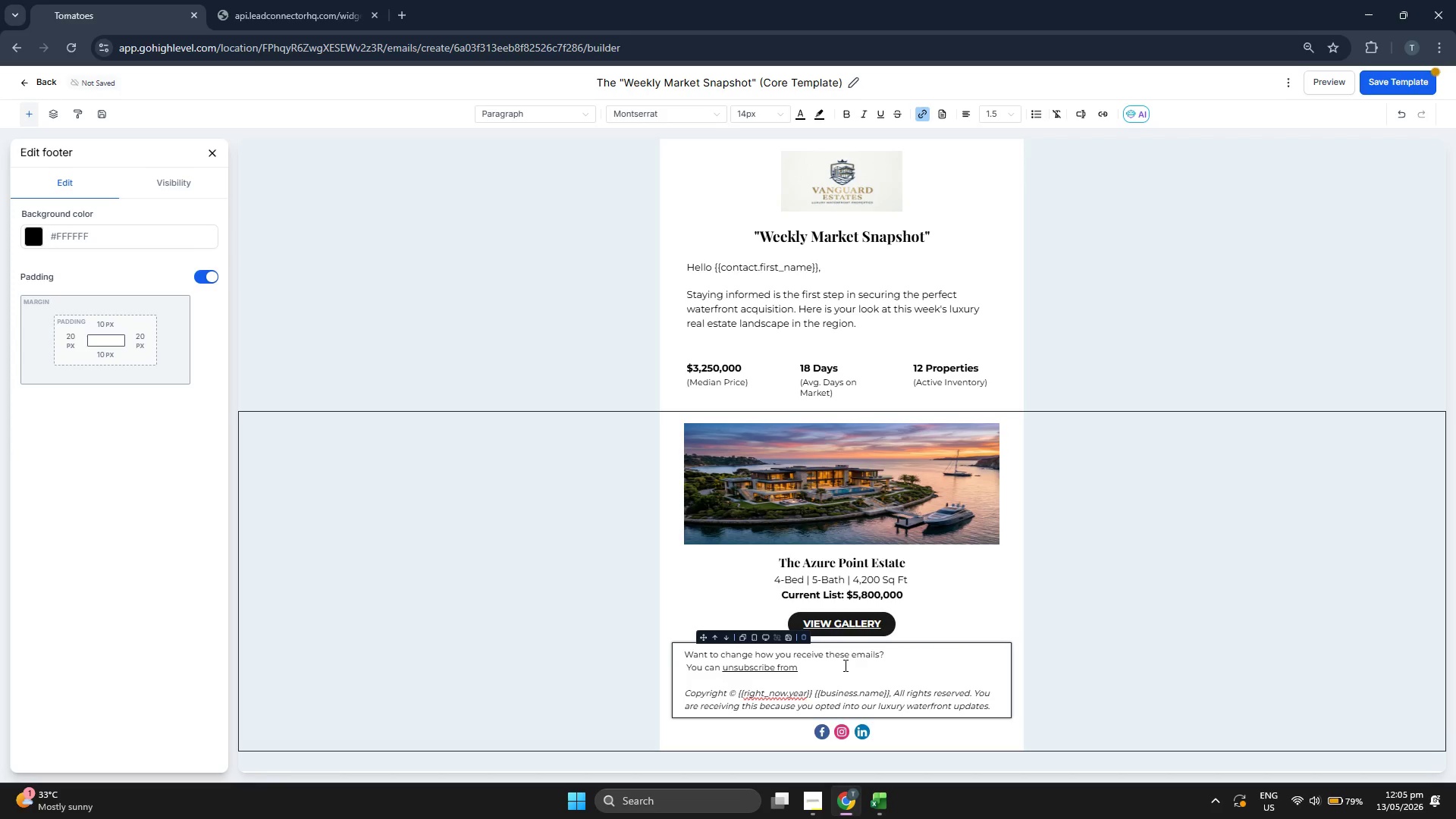 
key(Backspace)
 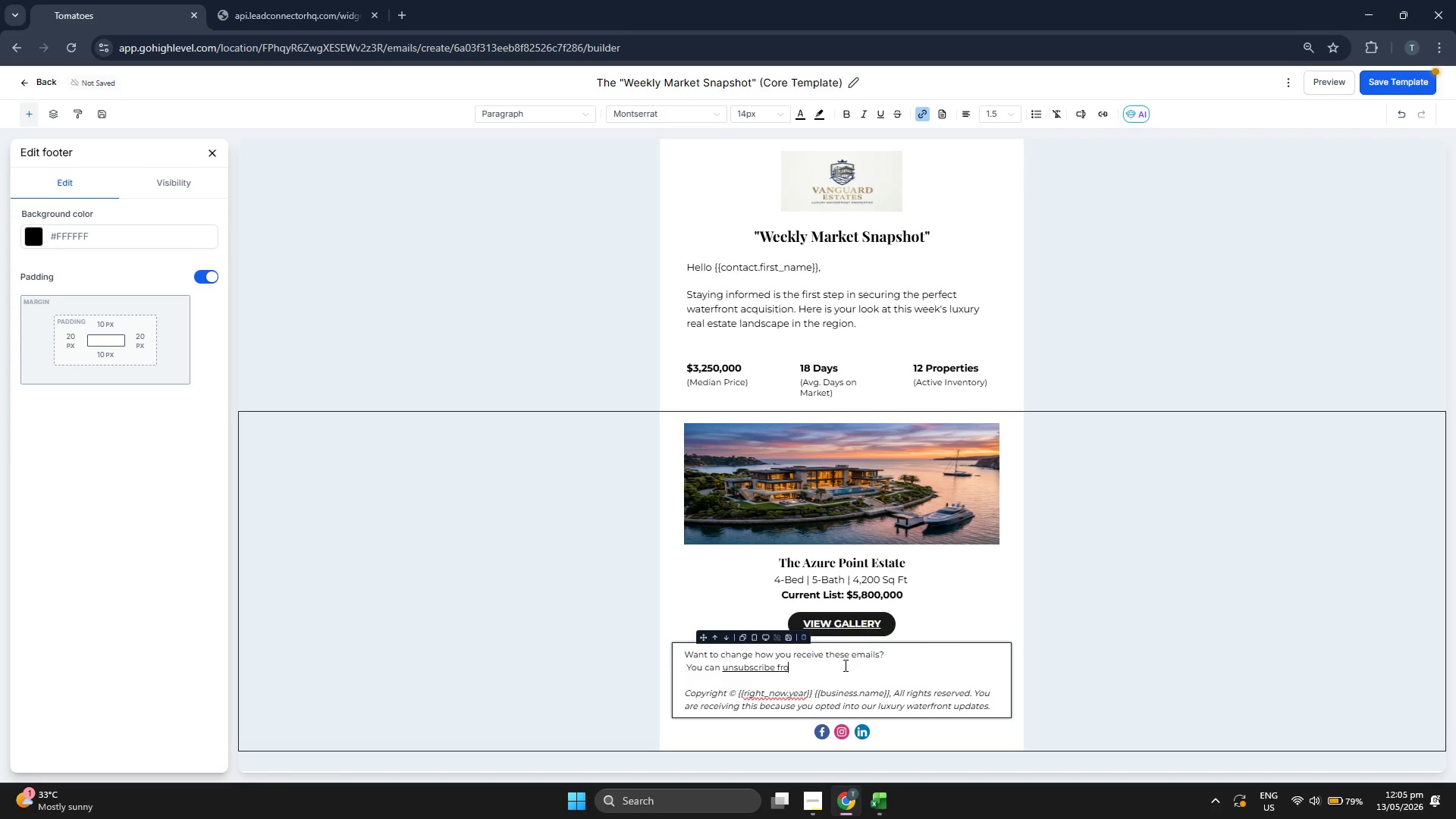 
key(Backspace)
 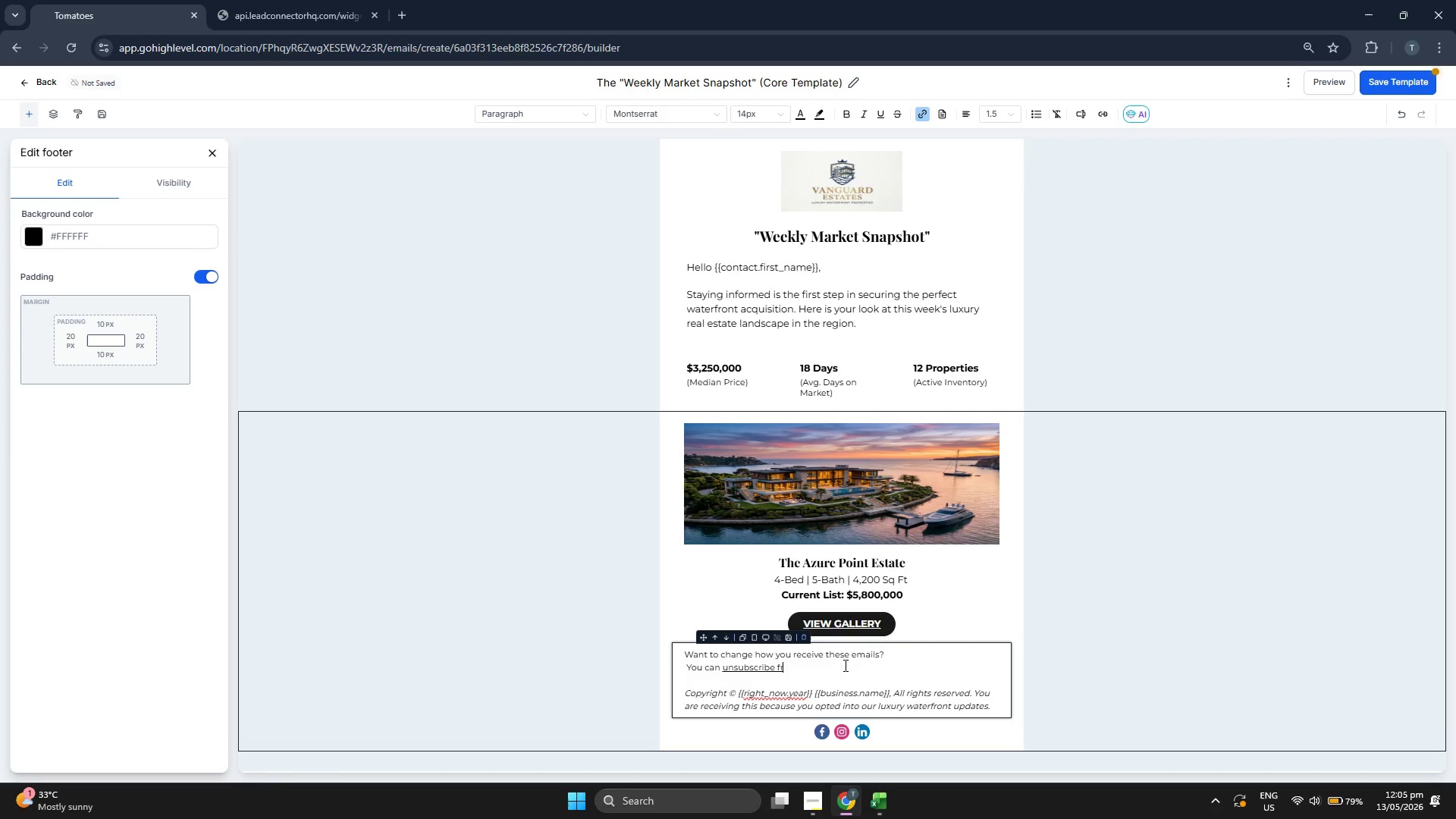 
key(Backspace)
 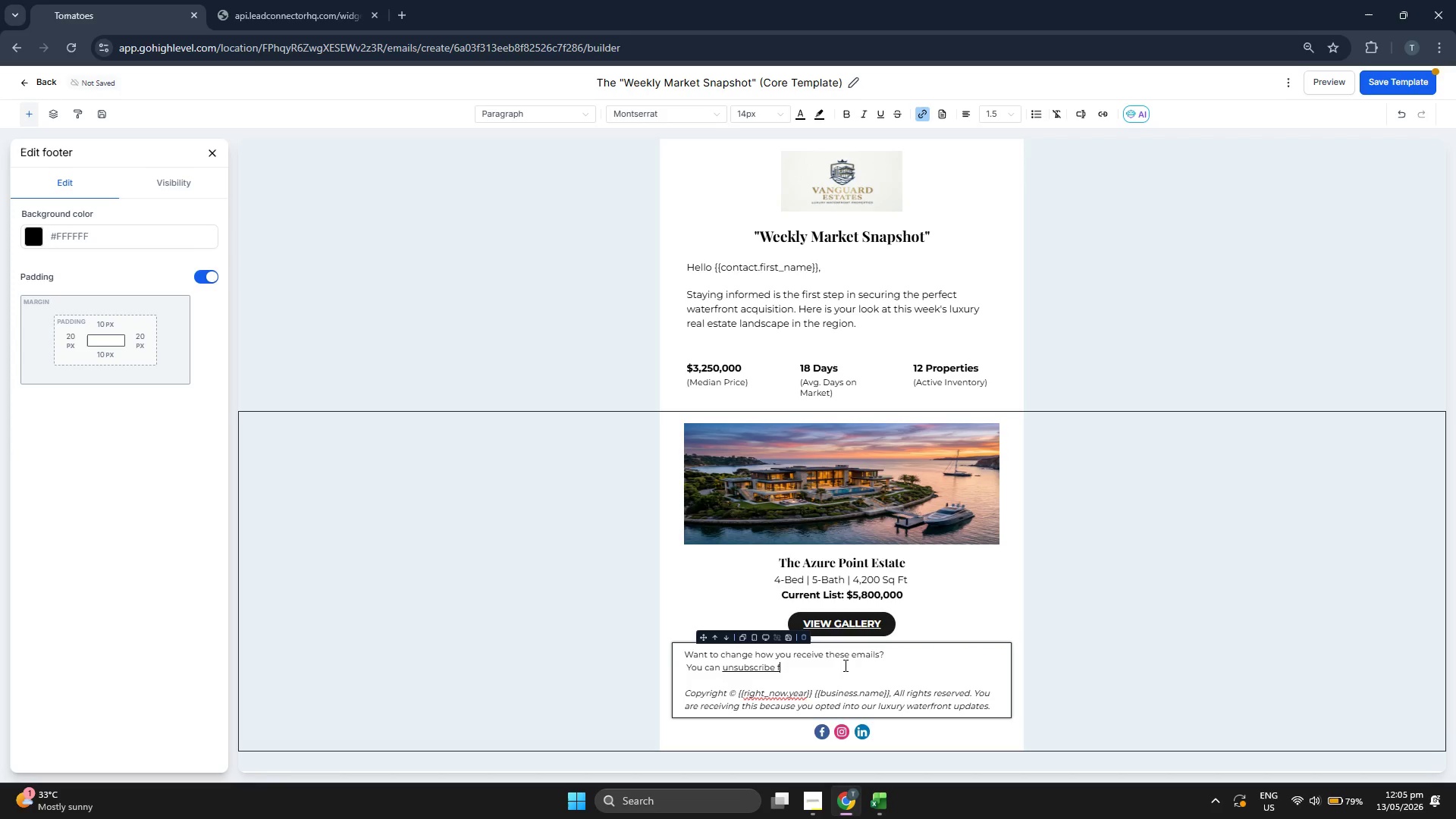 
key(Backspace)
 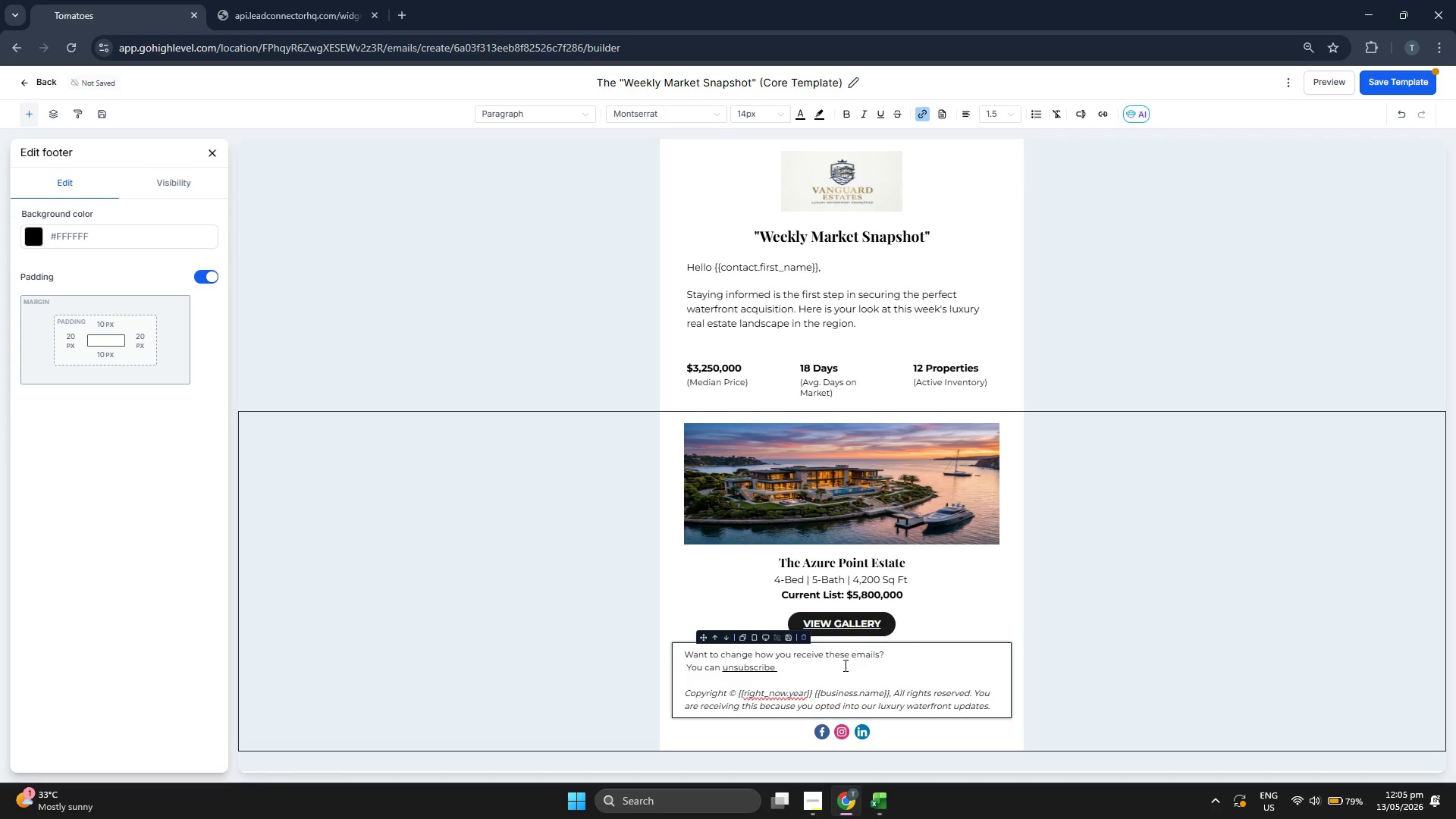 
key(Backspace)
 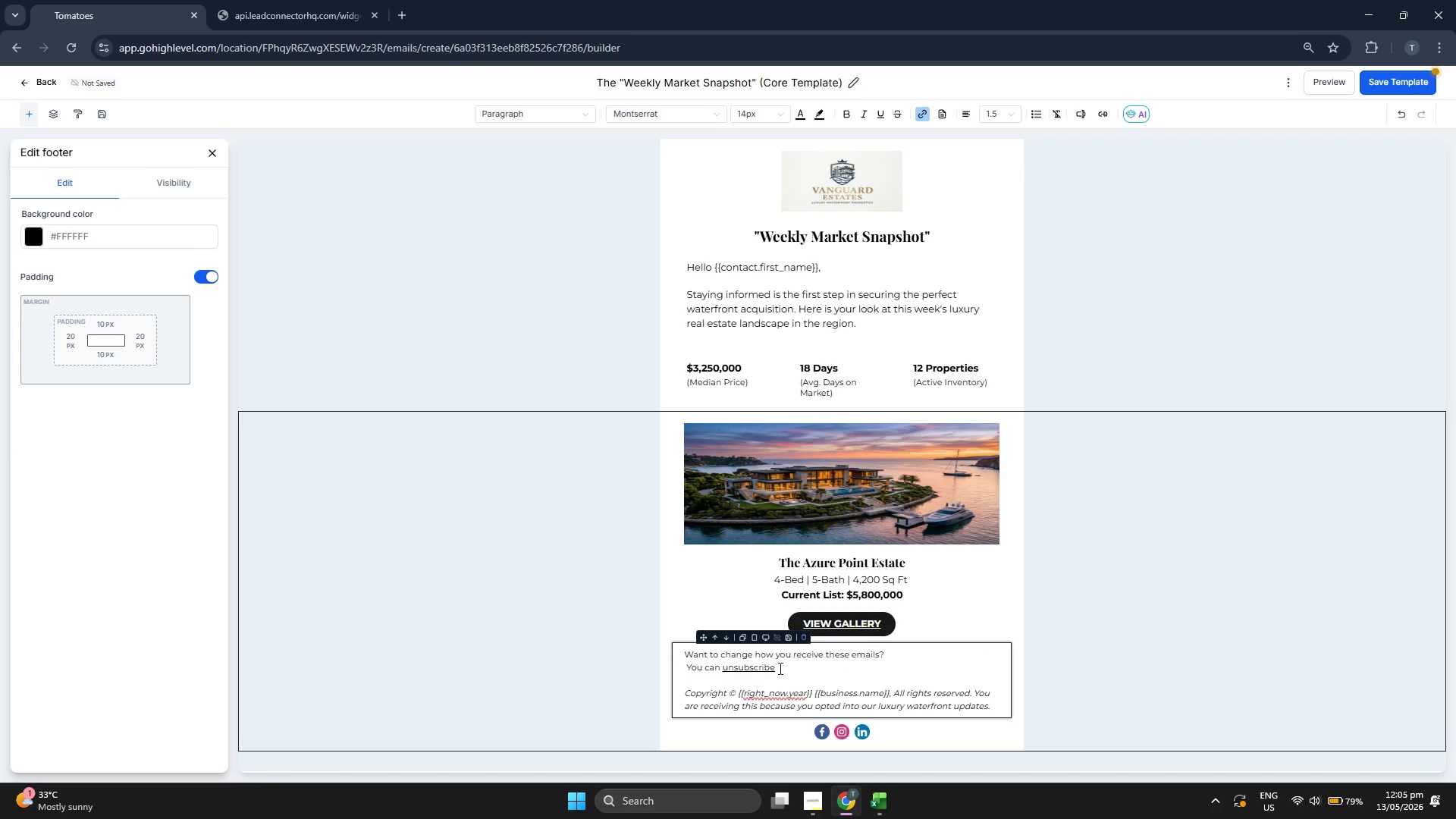 
left_click_drag(start_coordinate=[788, 667], to_coordinate=[723, 665])
 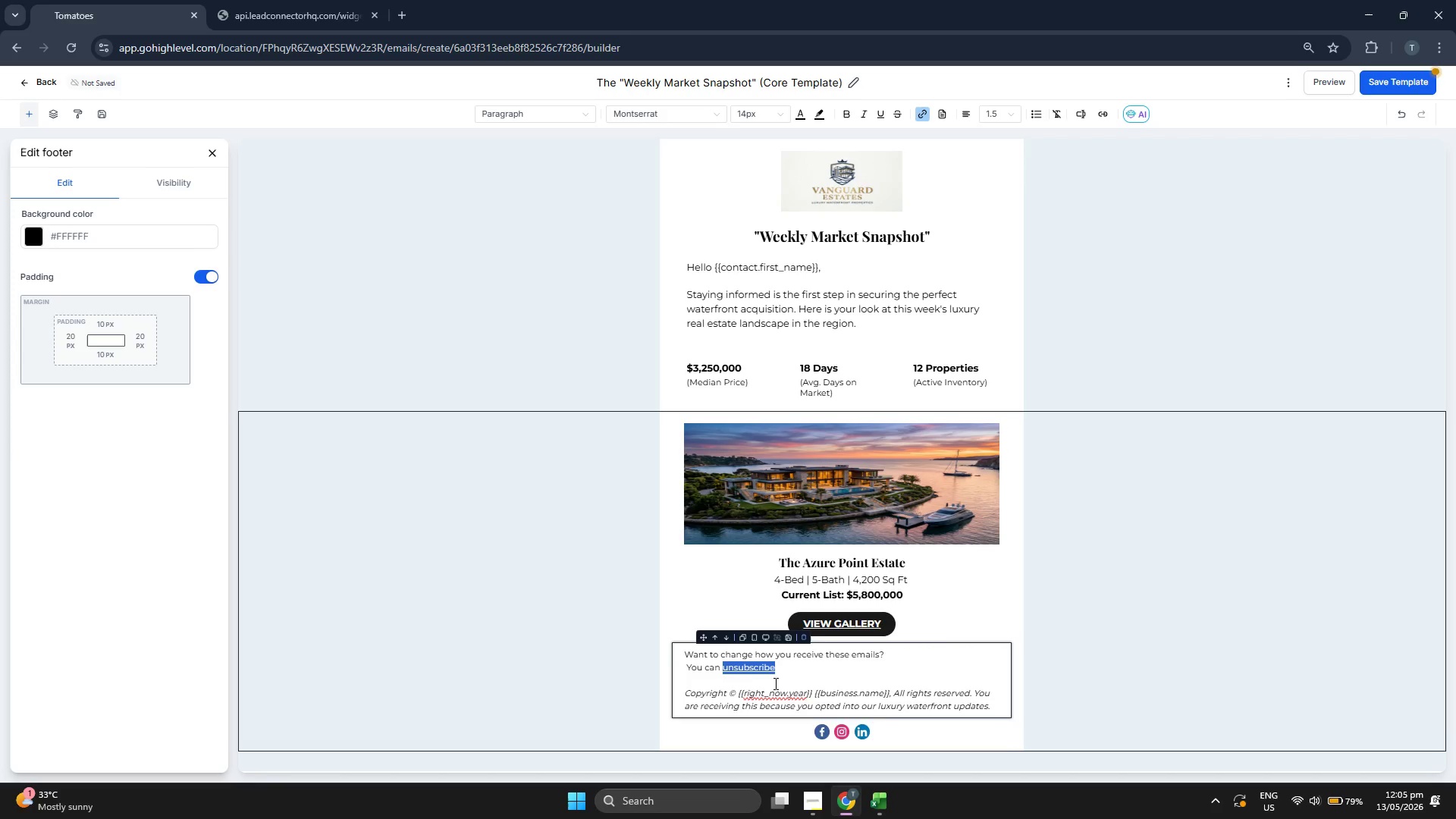 
key(Control+ControlLeft)
 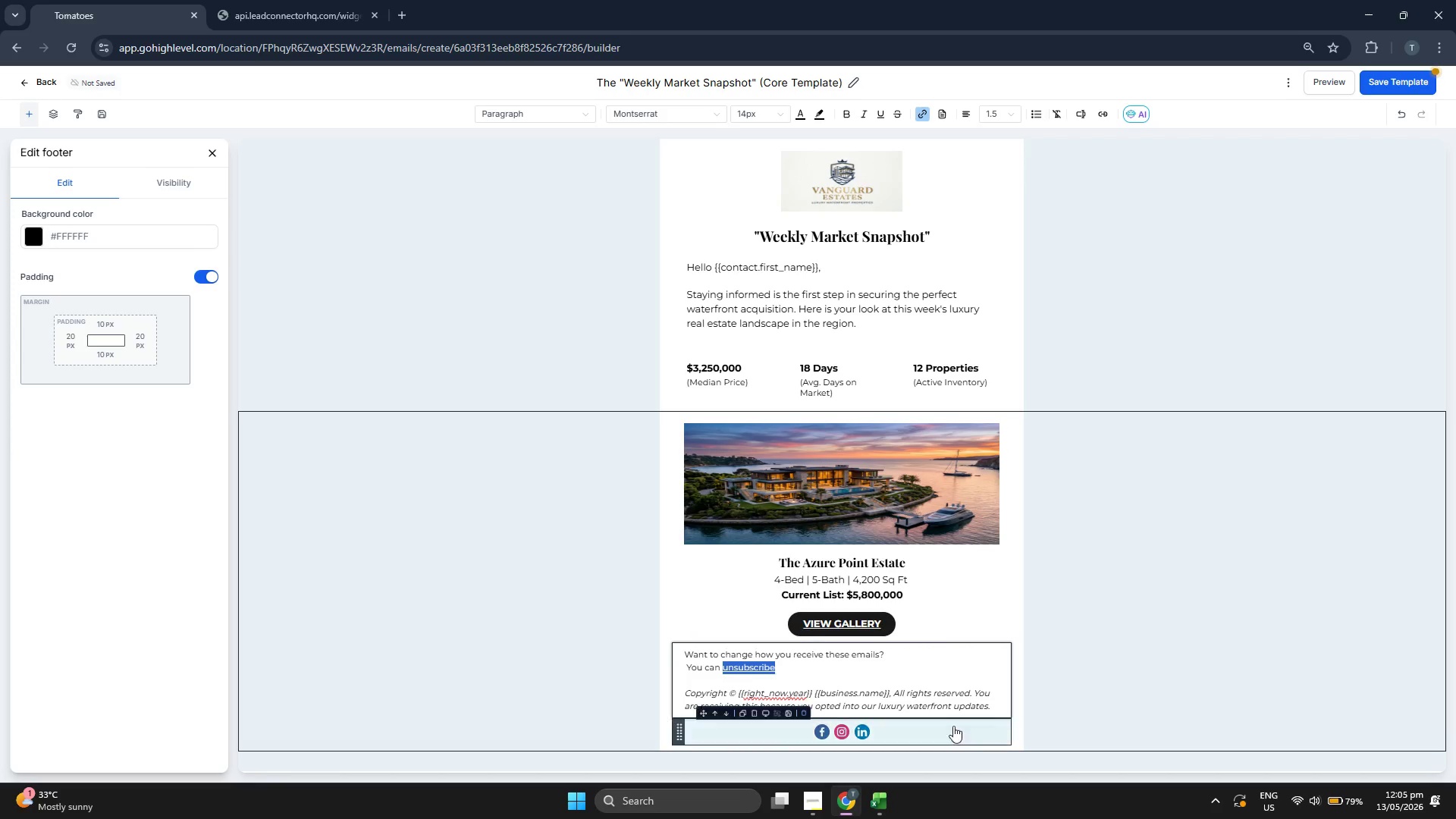 
key(Control+C)
 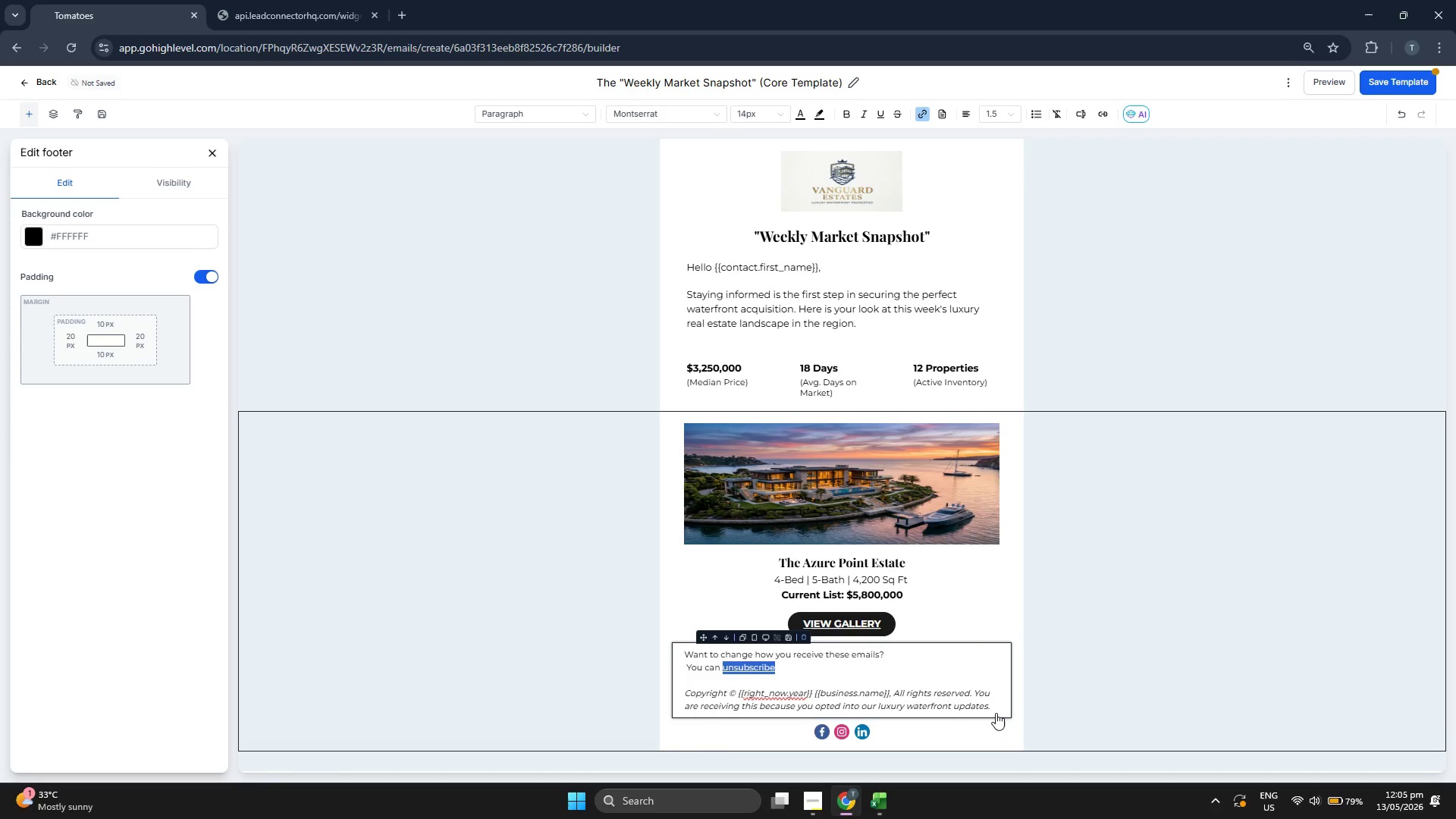 
left_click([996, 712])
 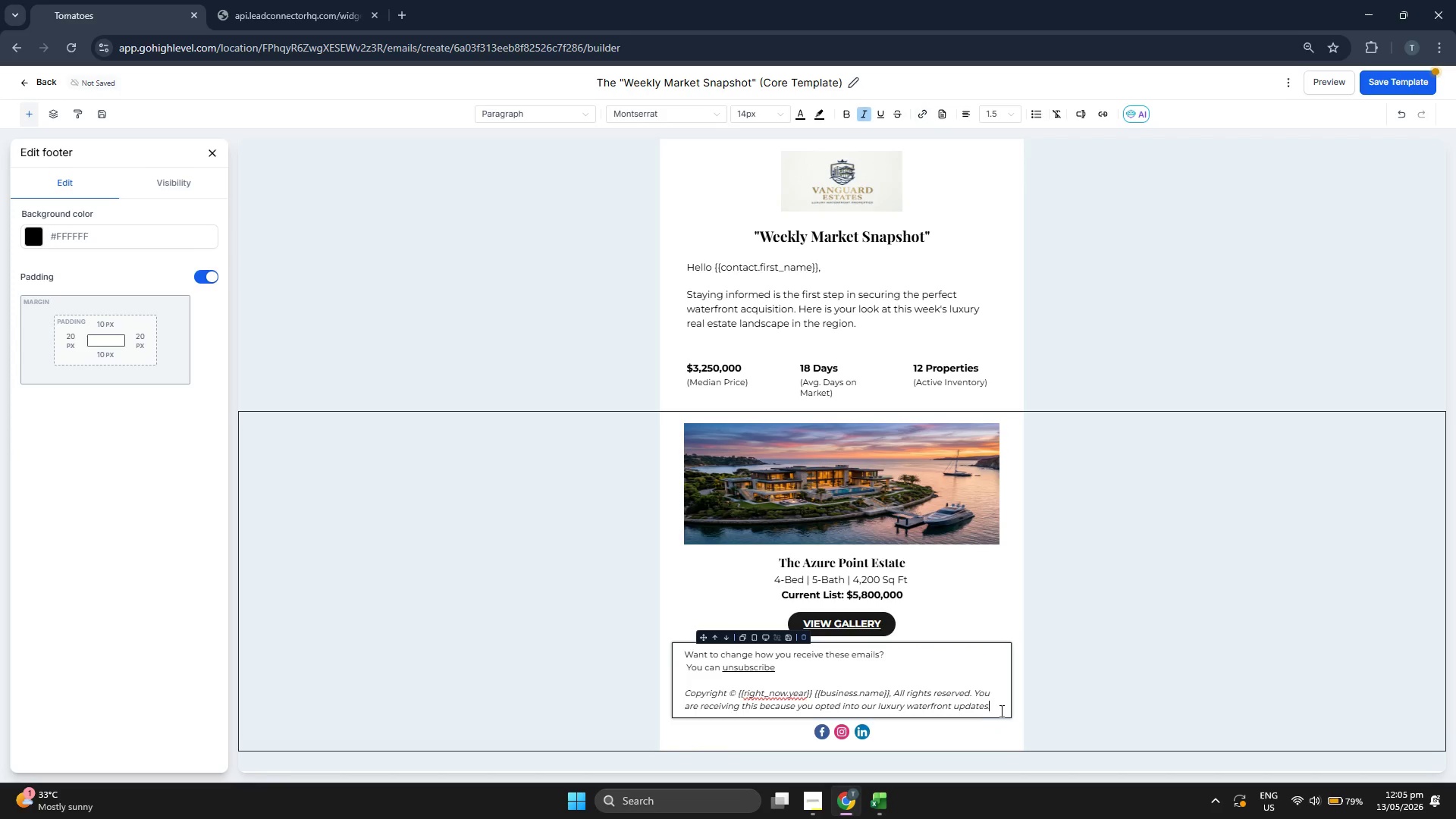 
key(Space)
 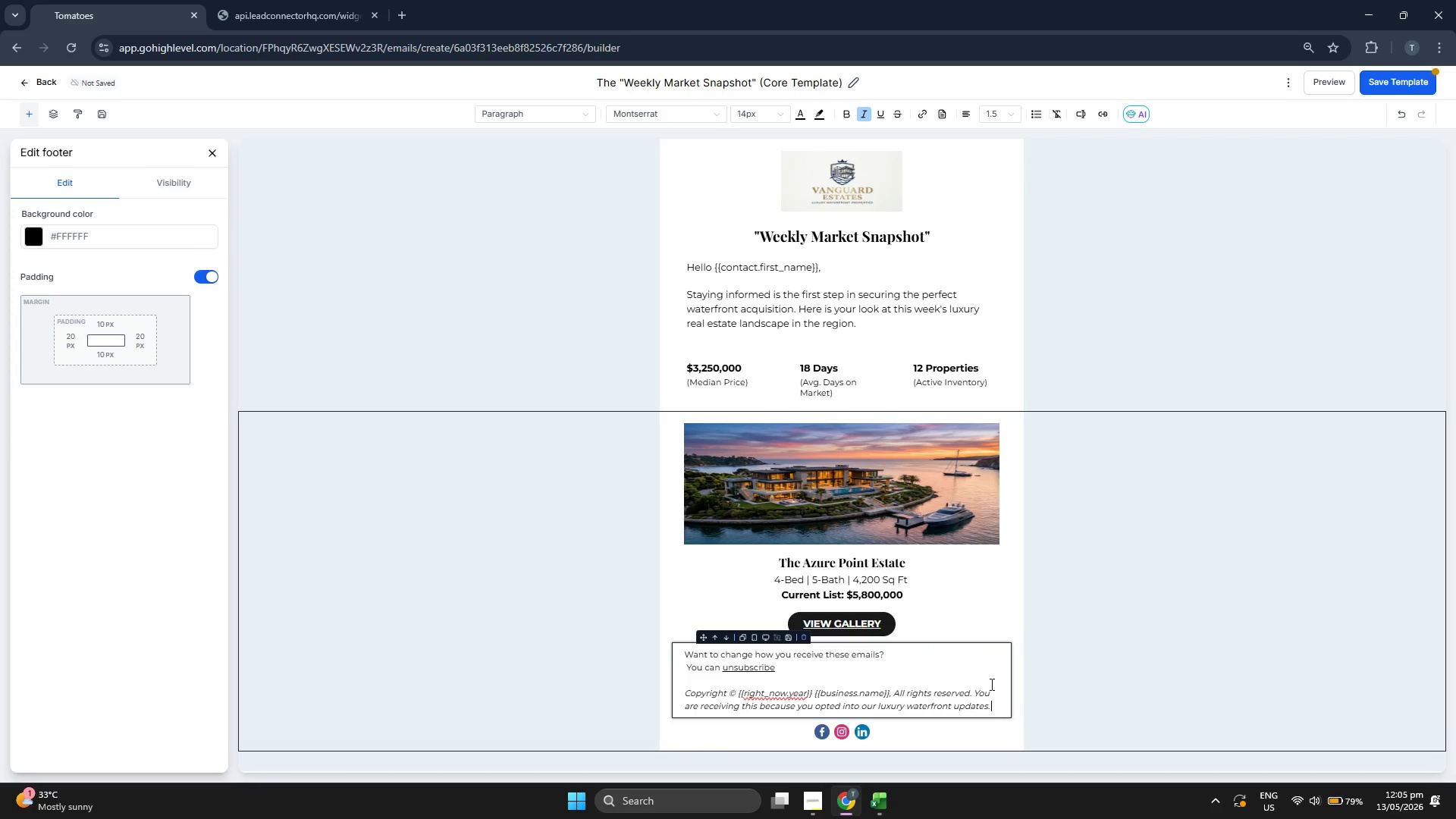 
key(Control+V)
 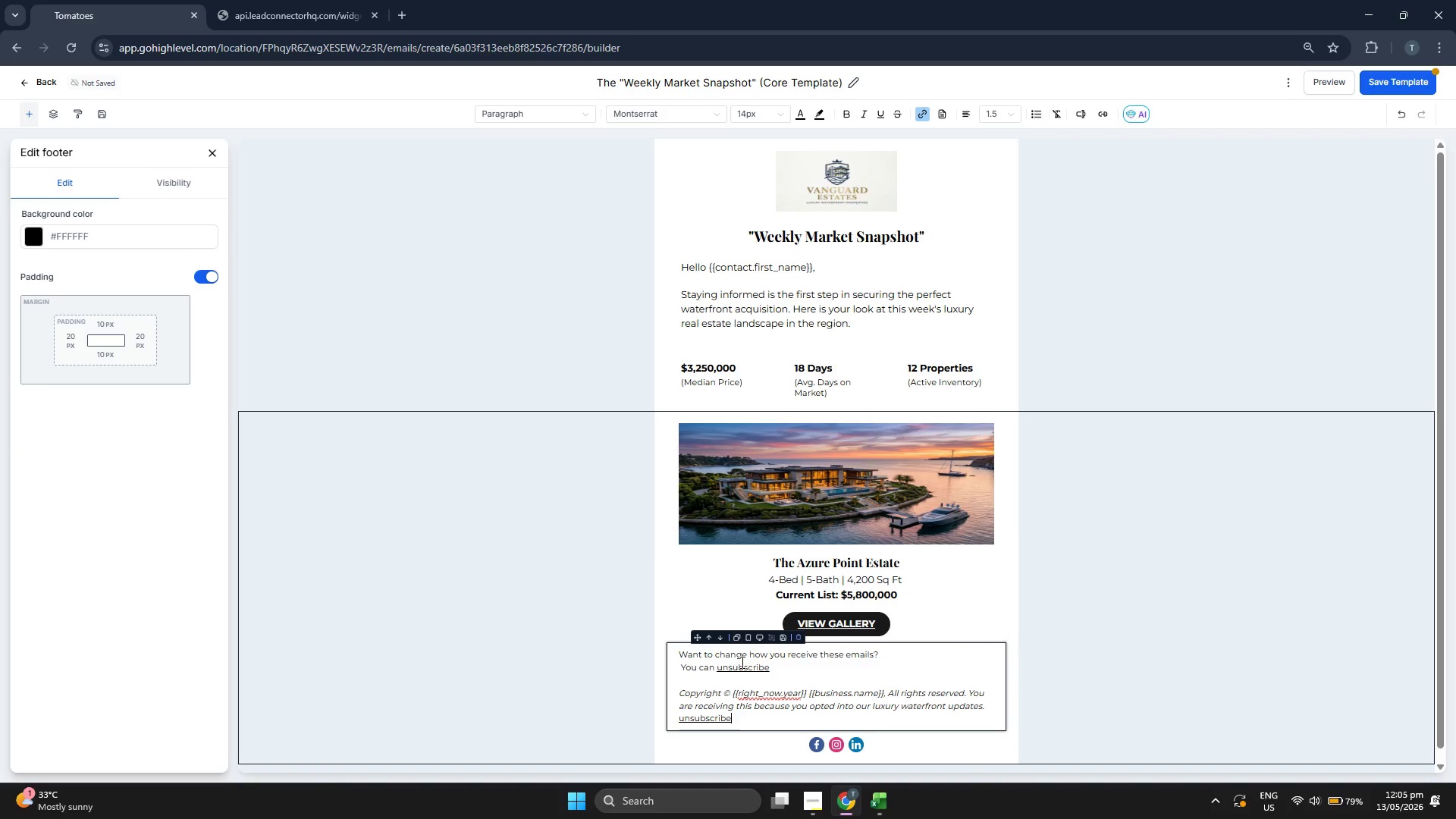 
double_click([745, 664])
 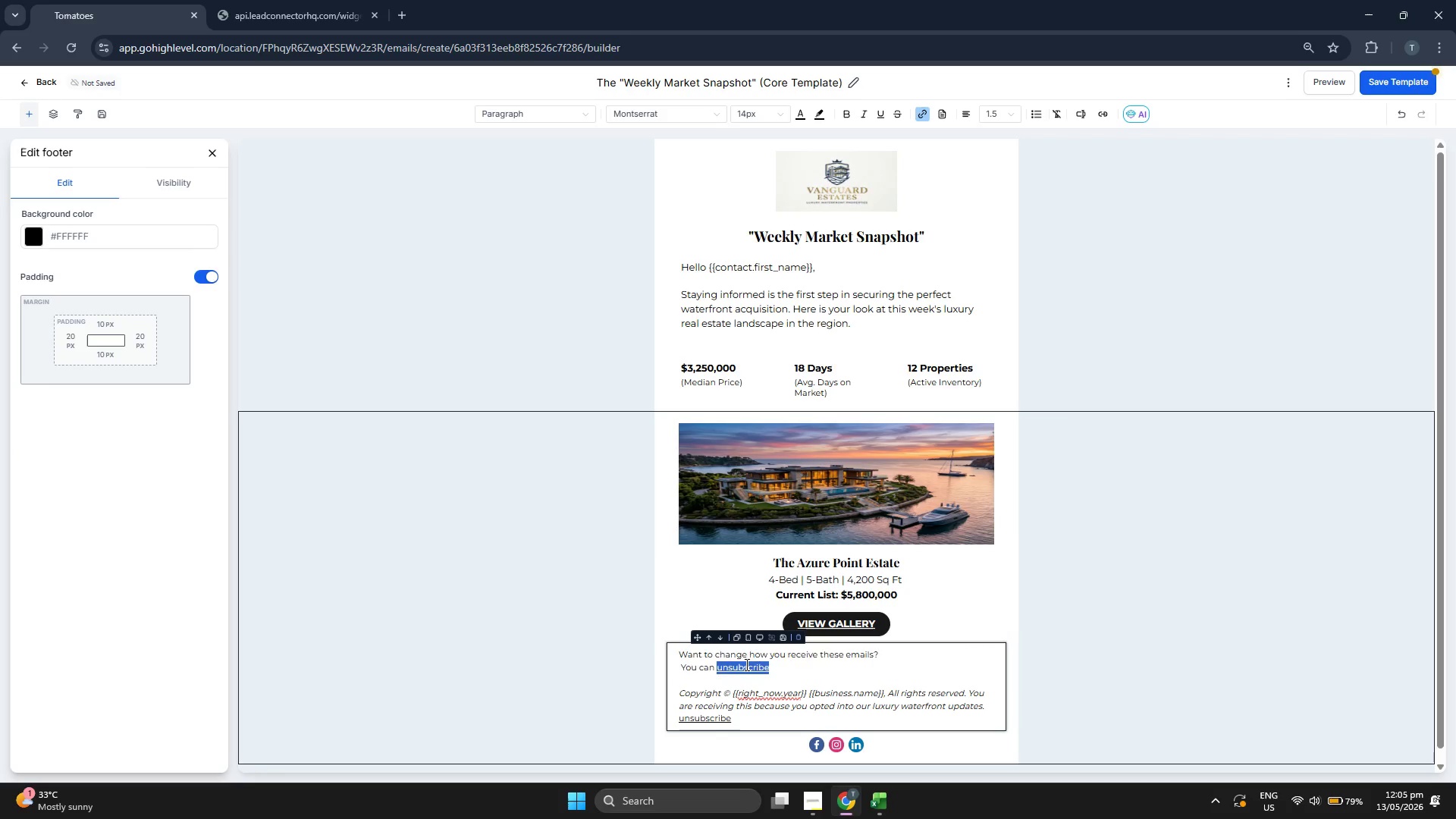 
triple_click([745, 664])
 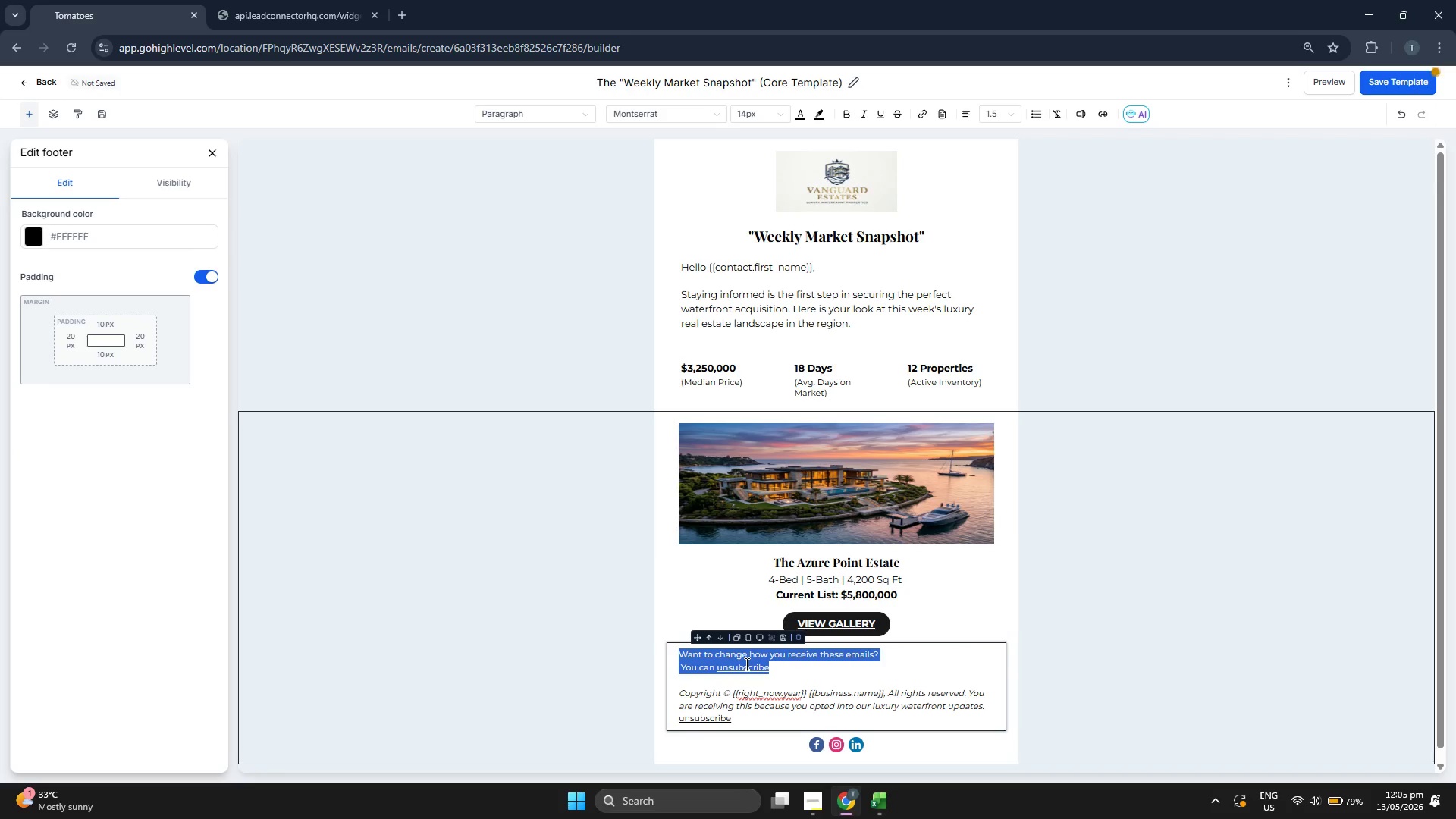 
key(Backspace)
 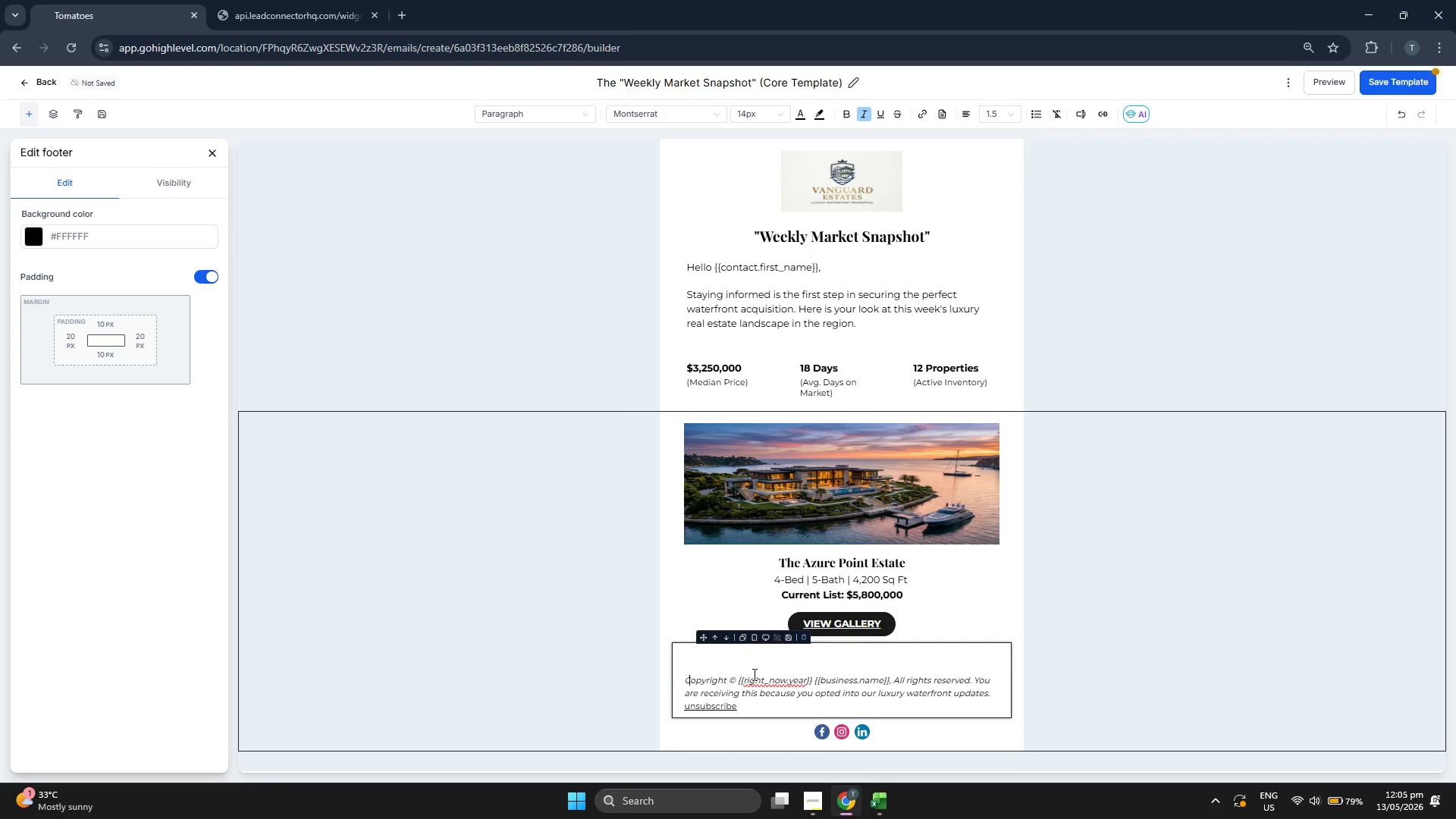 
key(ArrowLeft)
 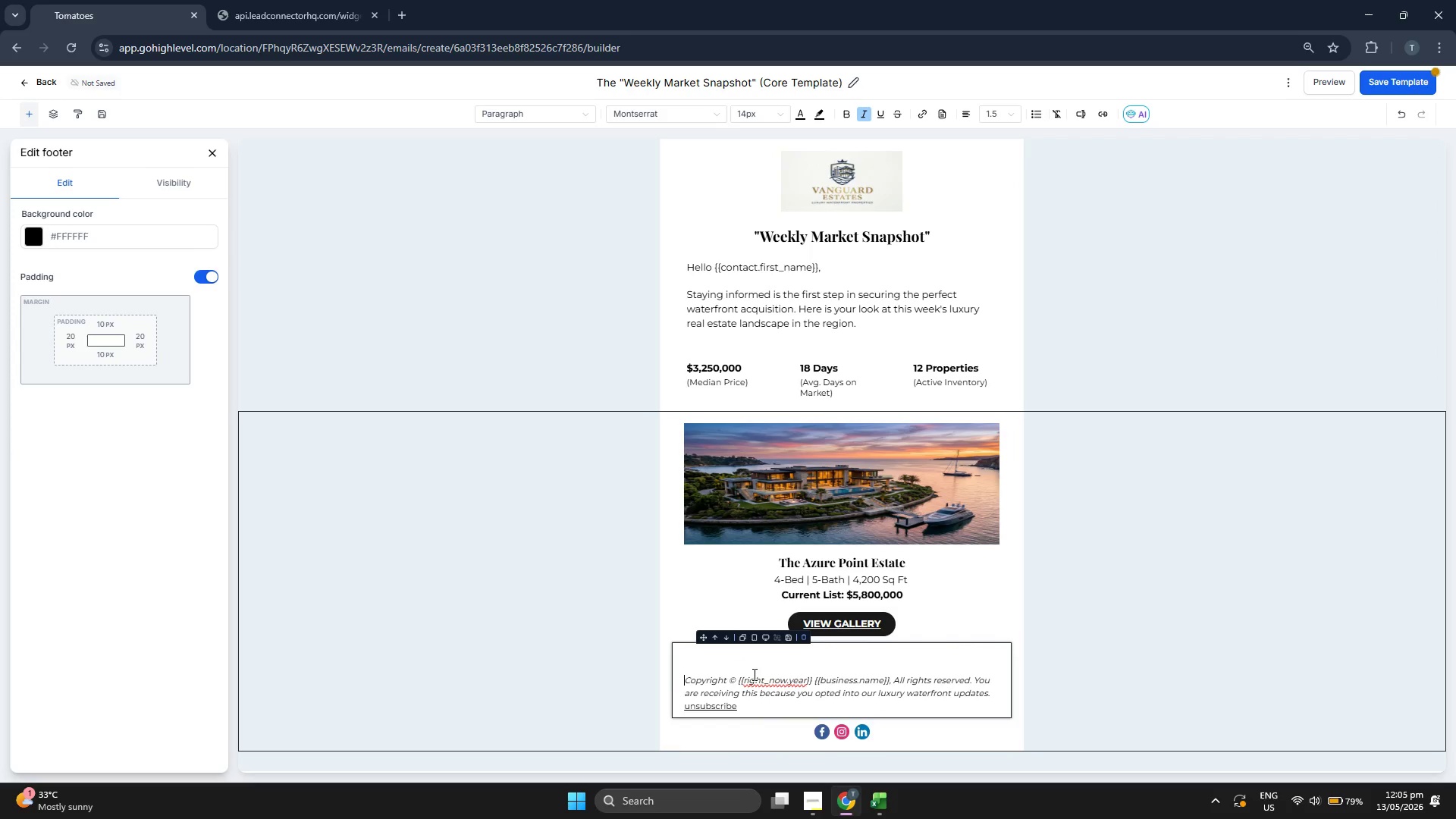 
key(Backspace)
 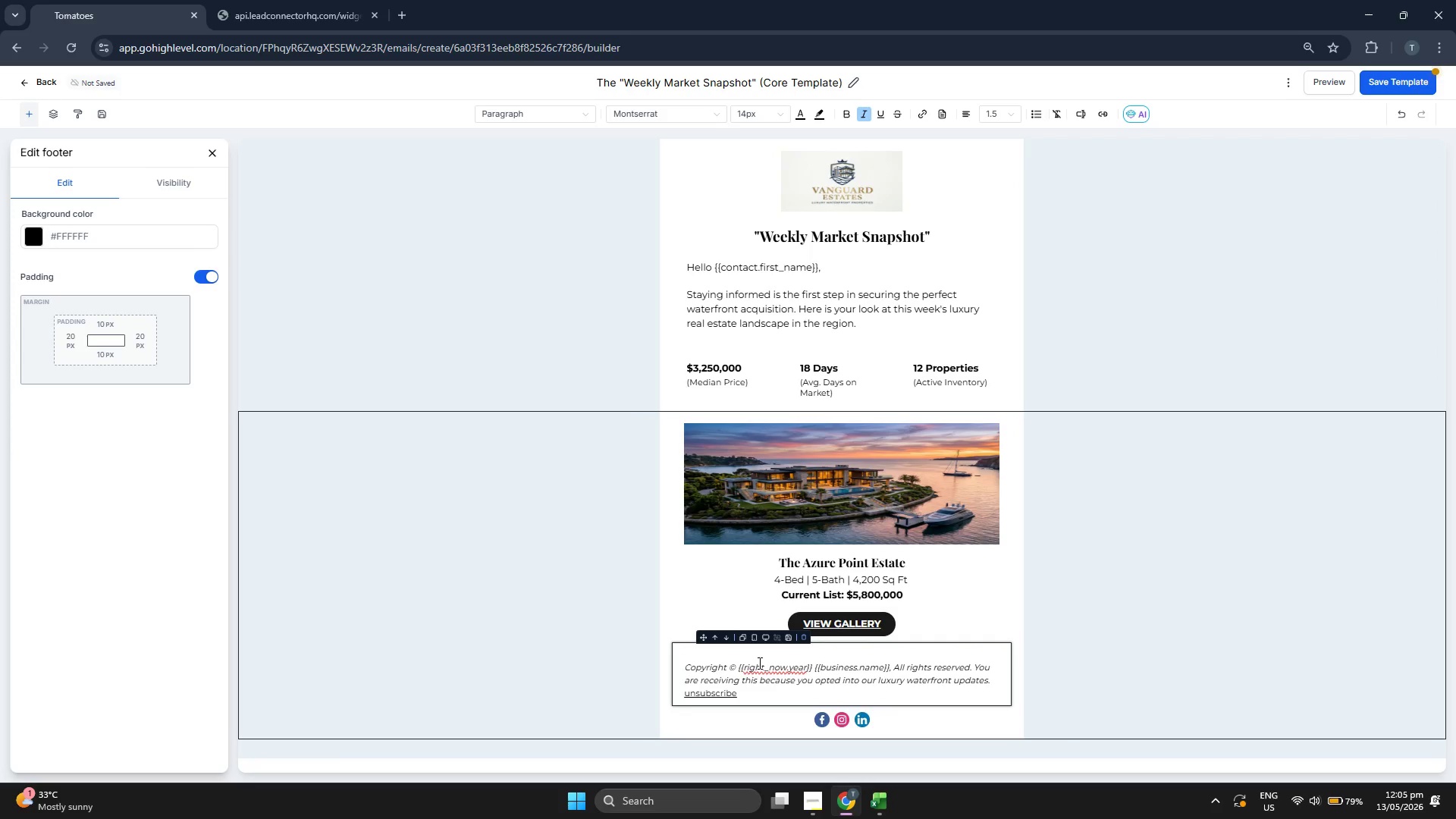 
key(Backspace)
 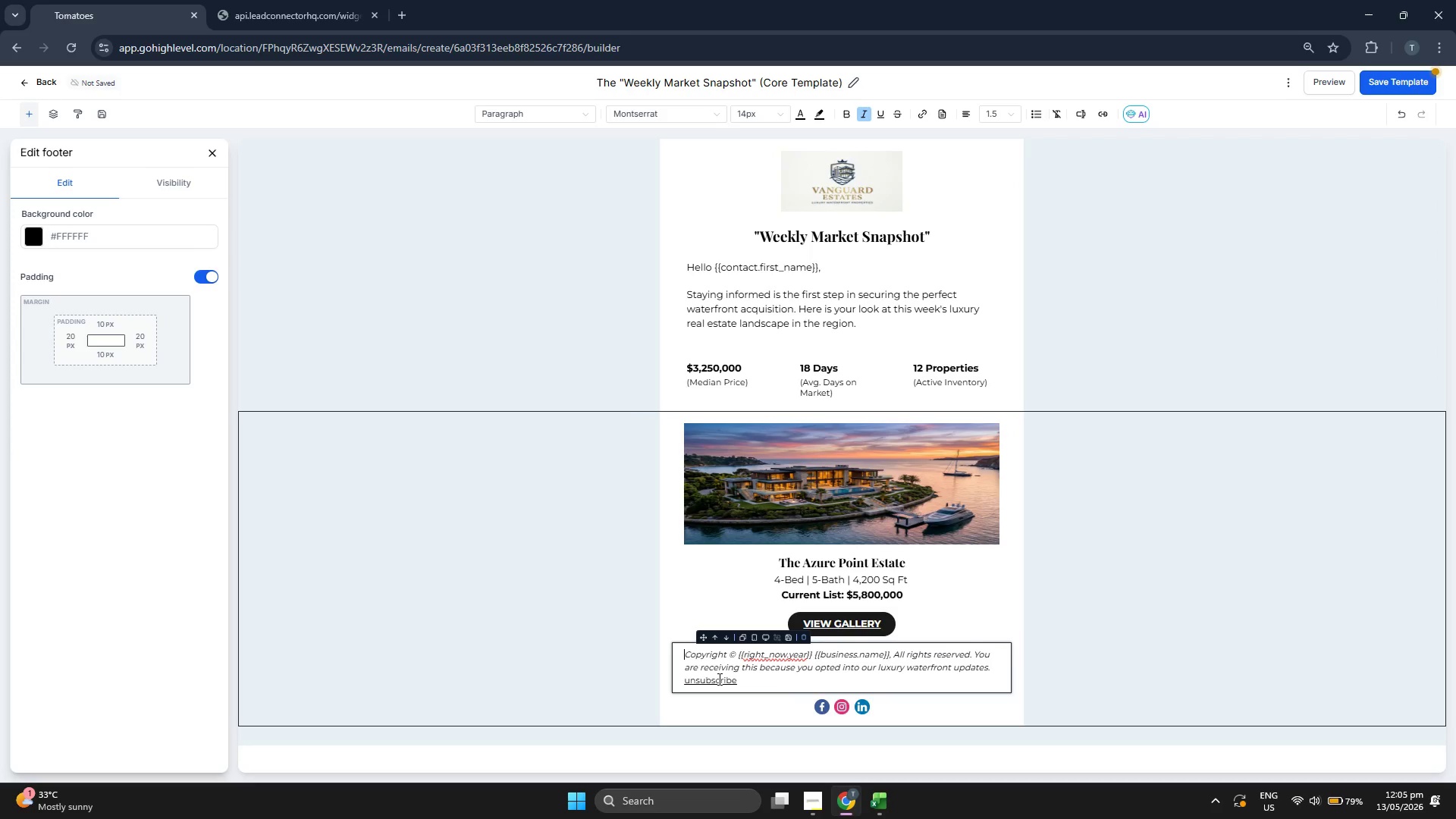 
double_click([718, 679])
 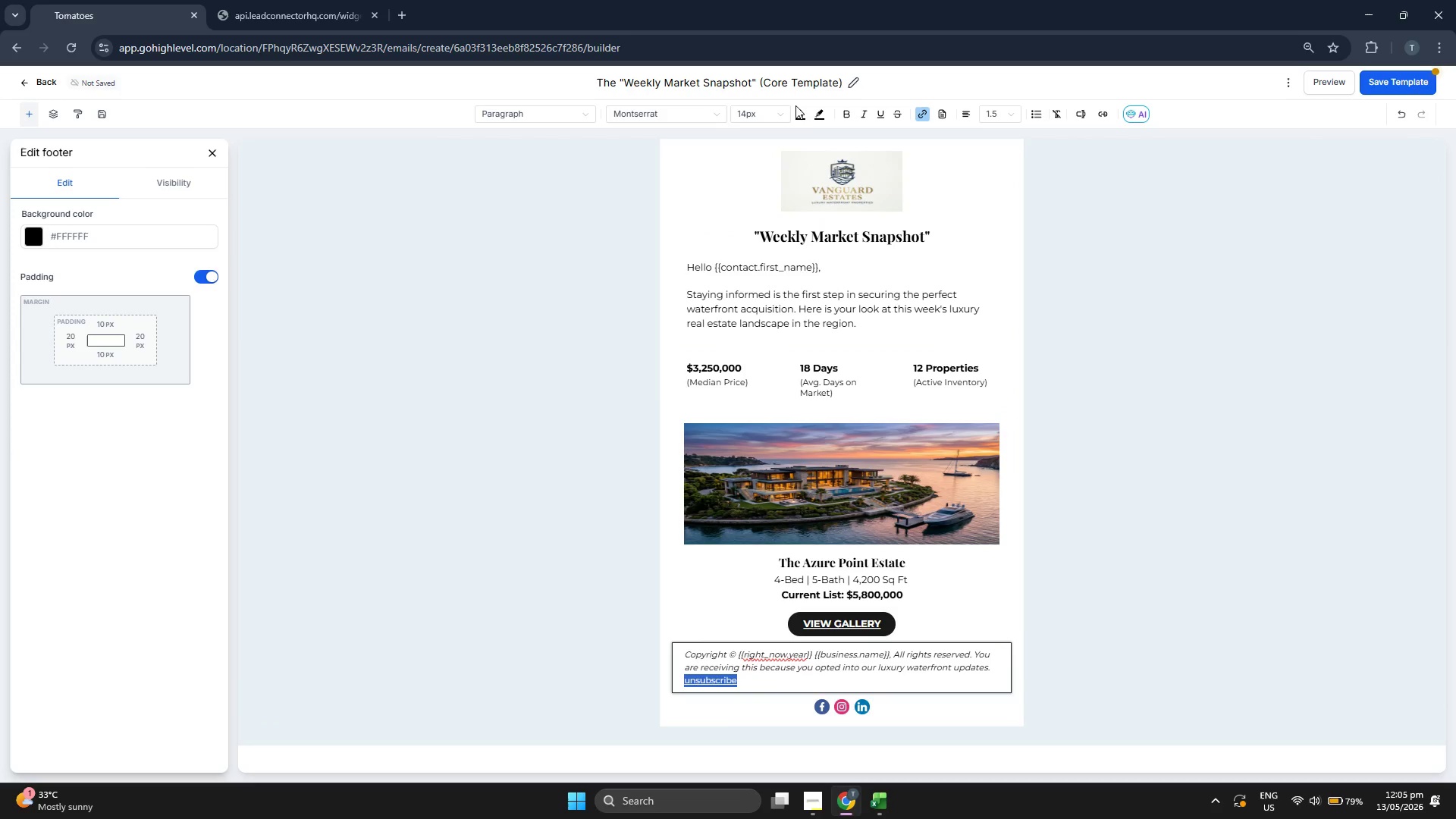 
left_click([804, 115])
 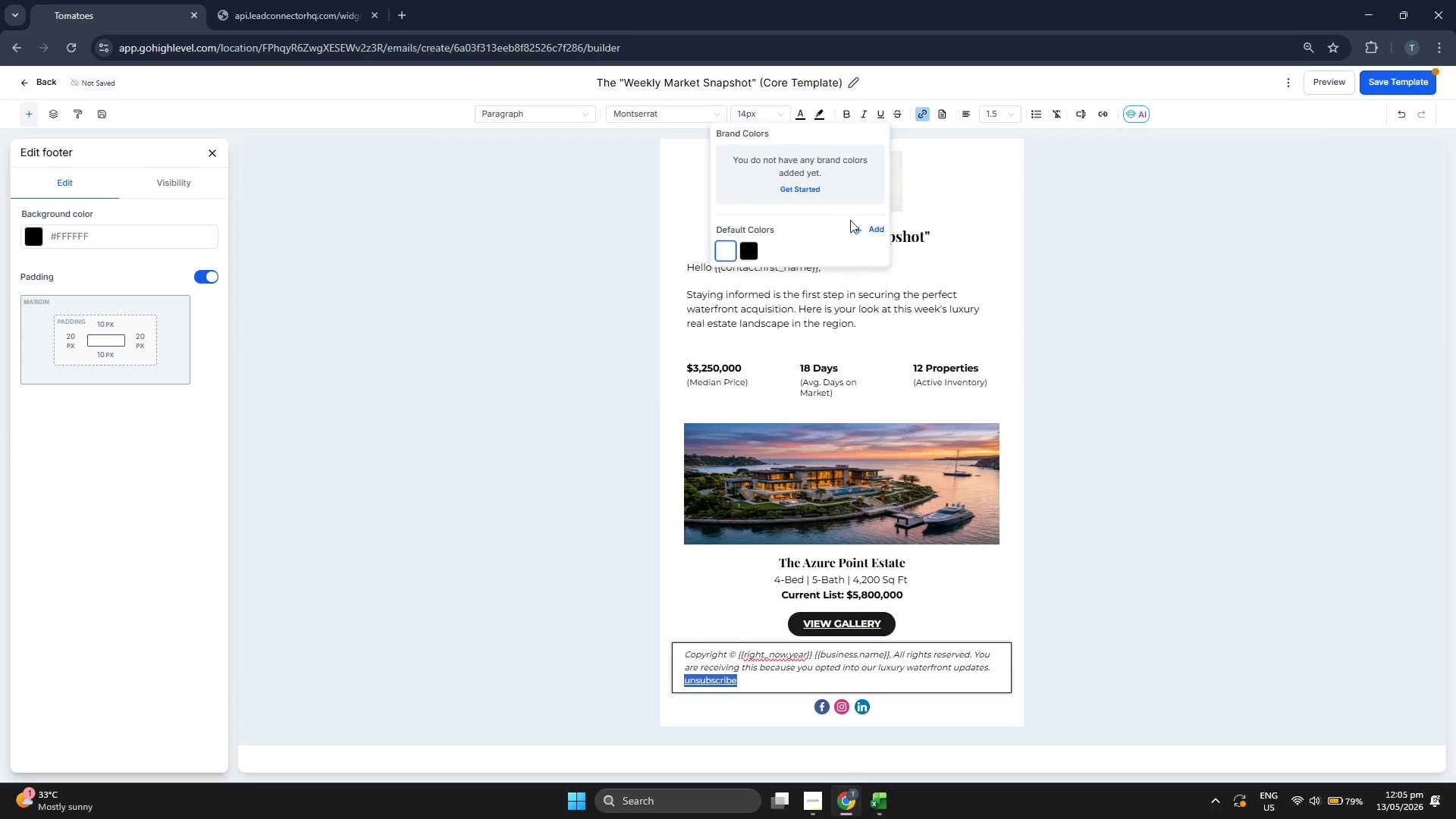 
left_click([879, 230])
 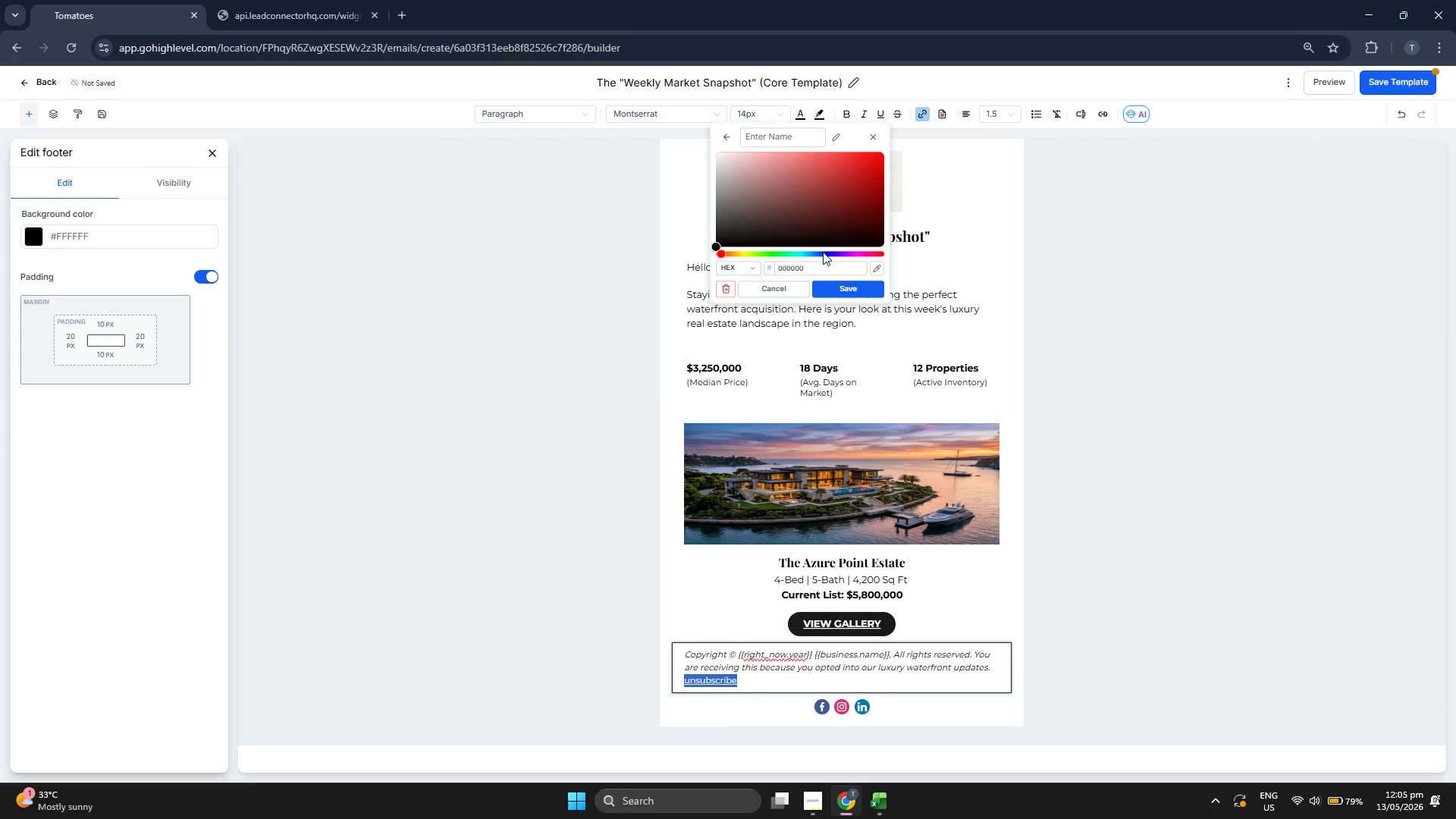 
left_click([814, 252])
 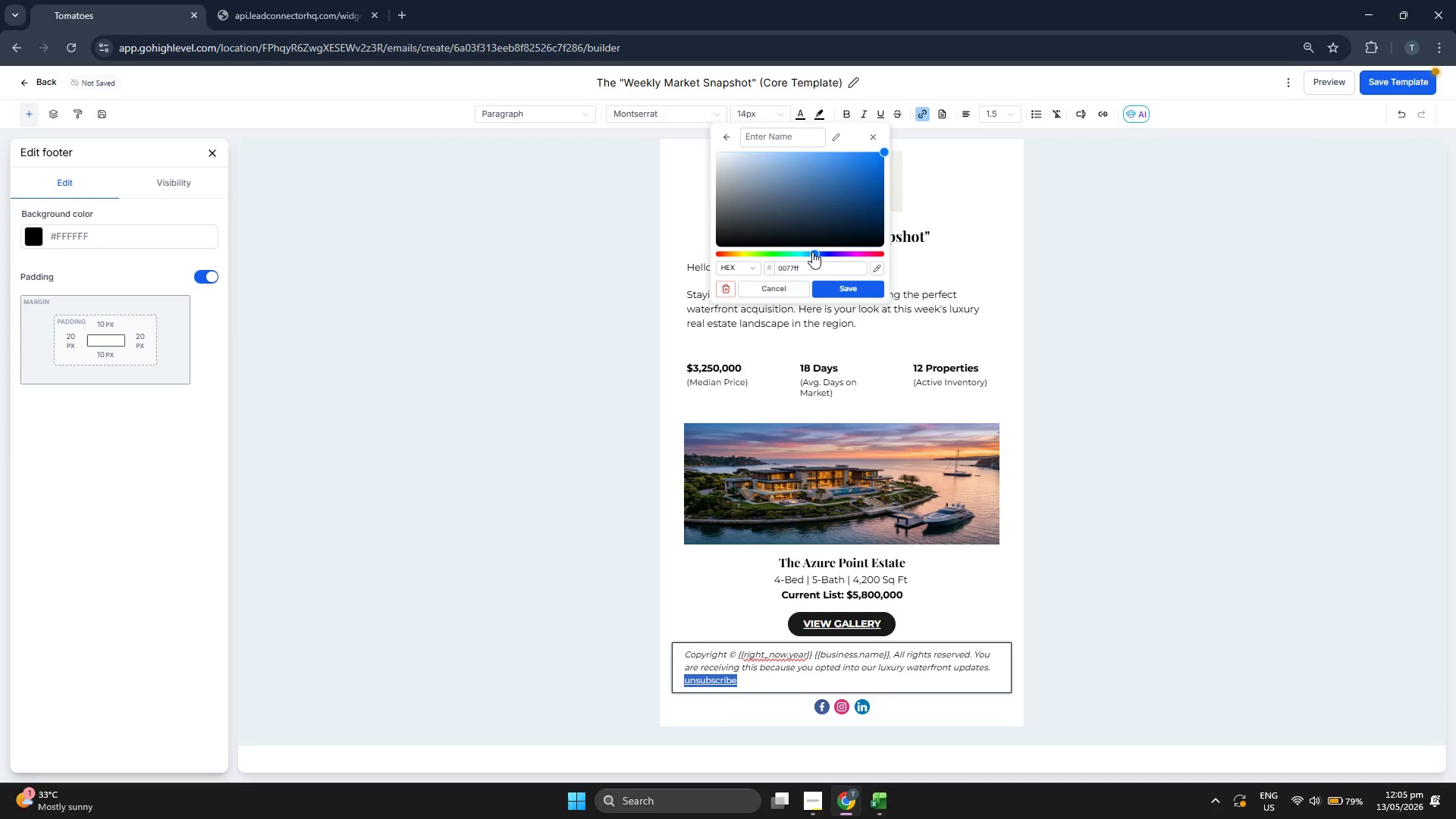 
left_click_drag(start_coordinate=[811, 252], to_coordinate=[808, 252])
 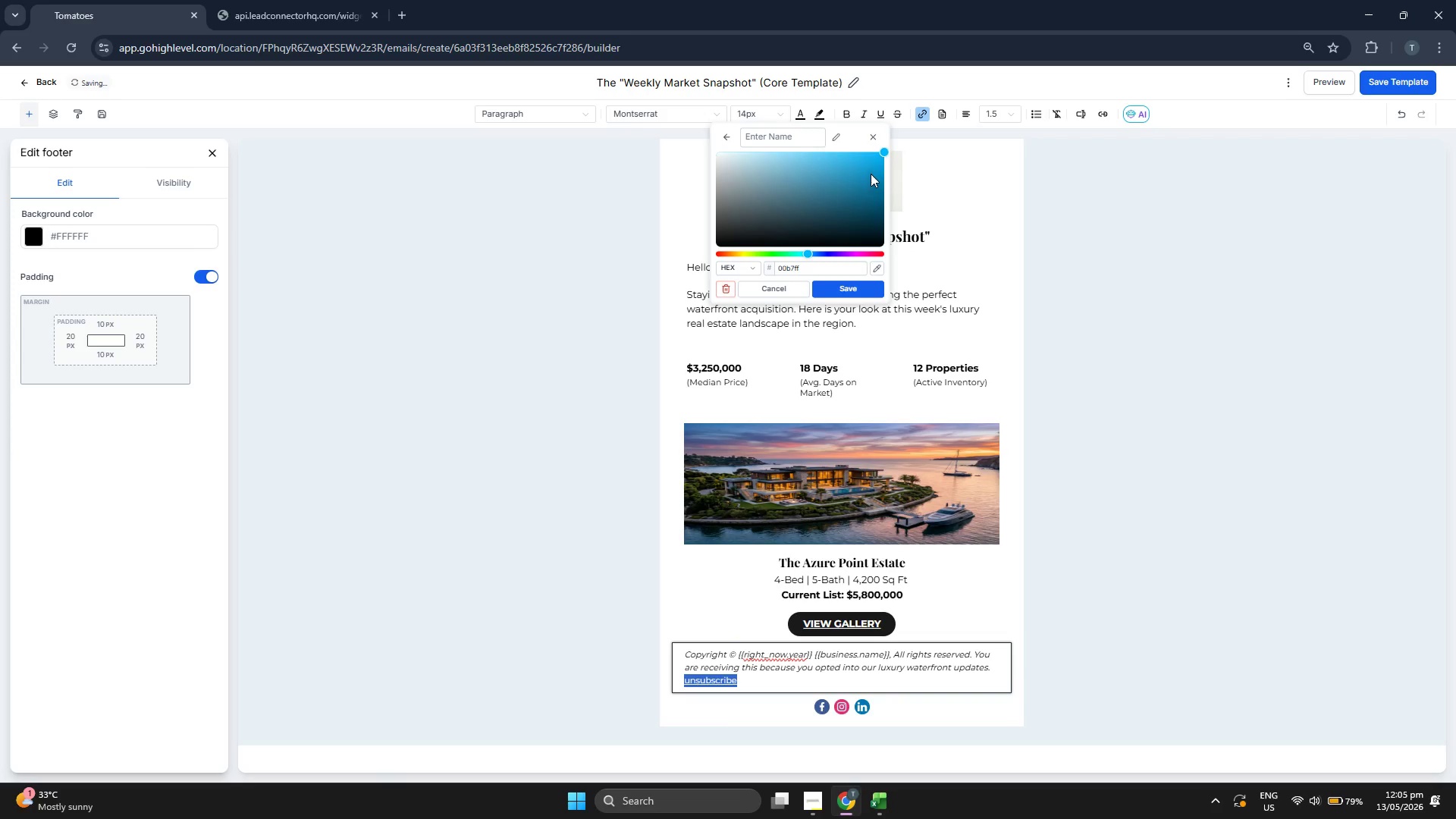 
left_click_drag(start_coordinate=[869, 167], to_coordinate=[834, 177])
 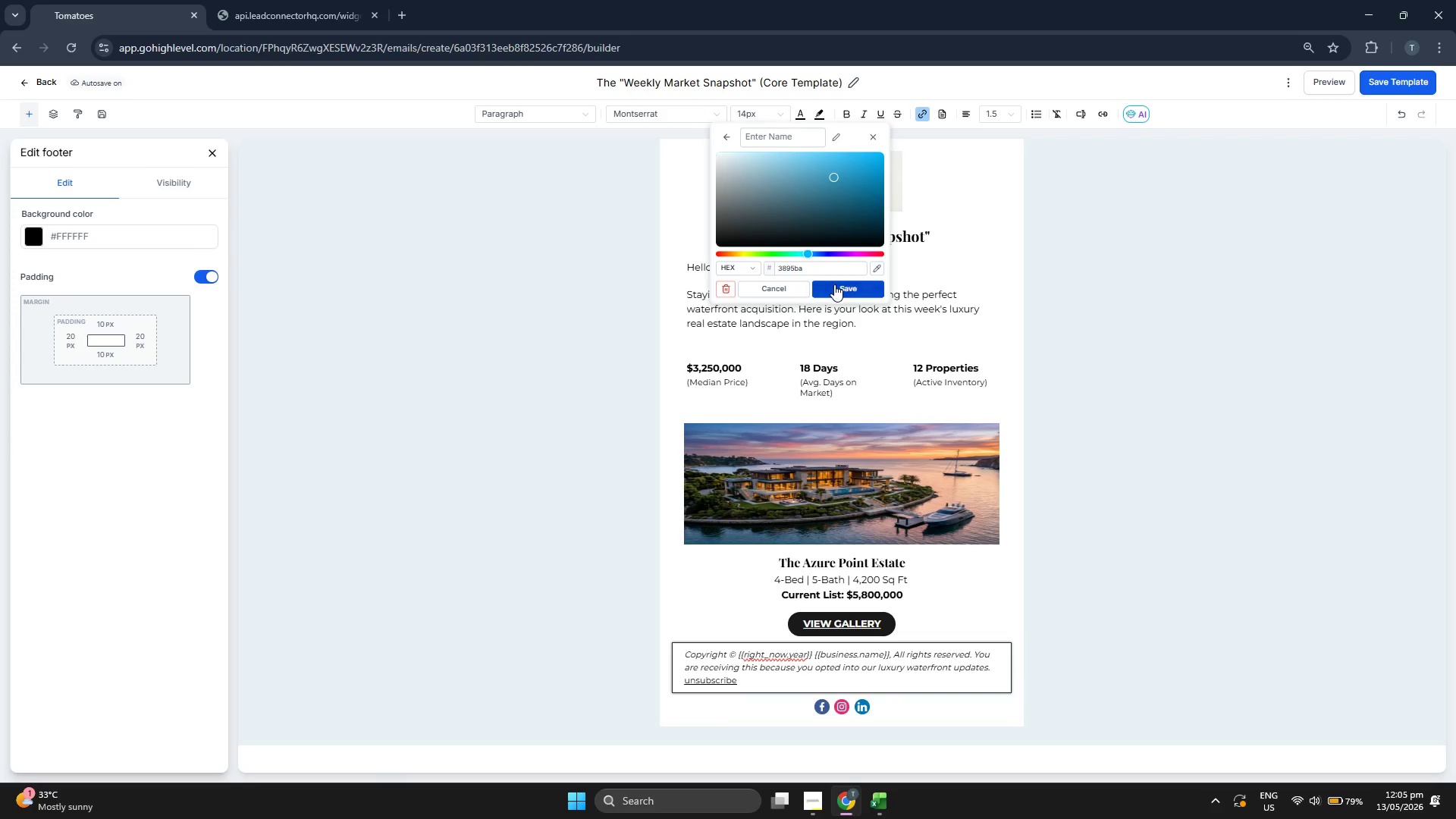 
left_click([834, 284])
 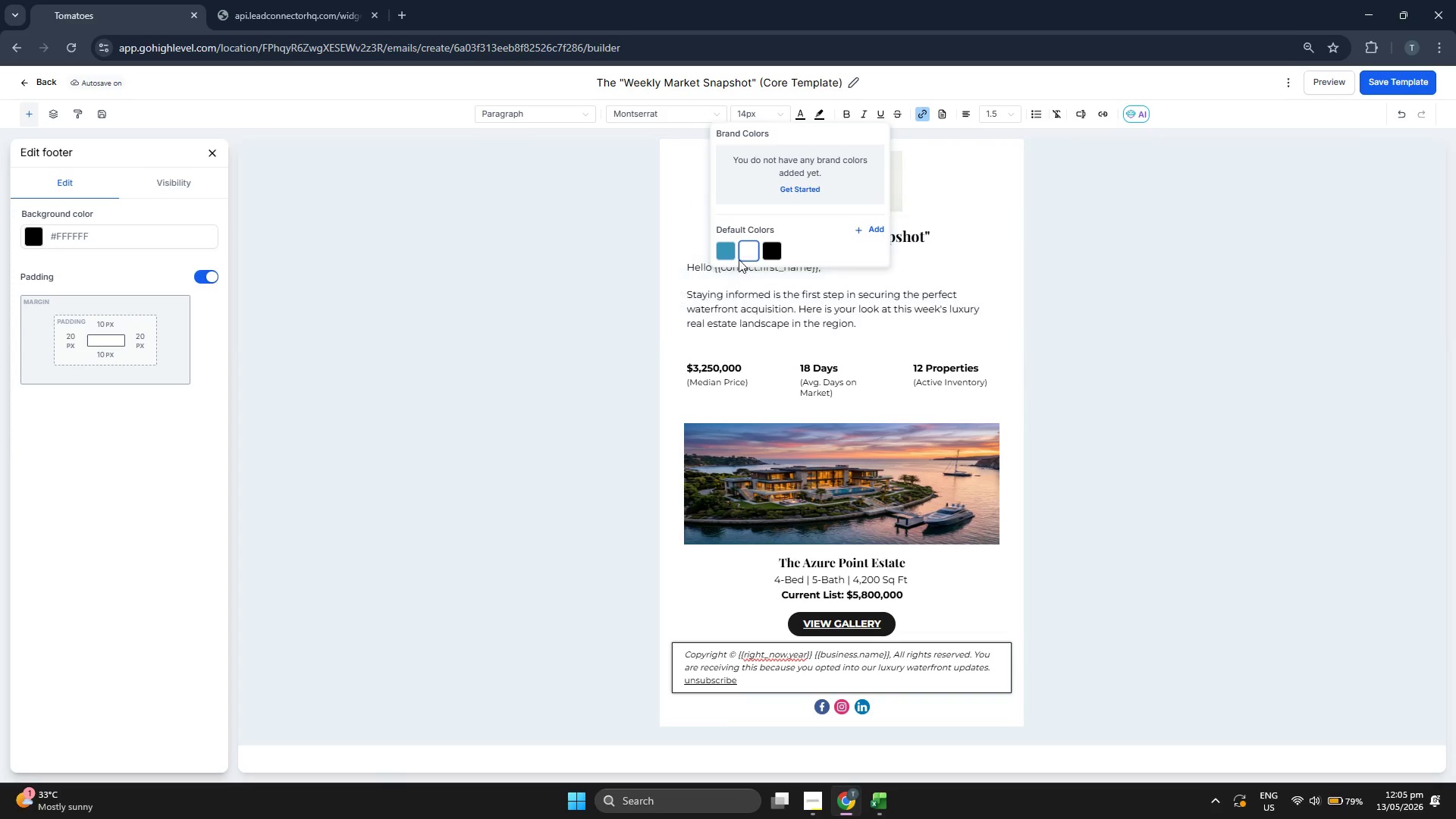 
left_click([726, 245])
 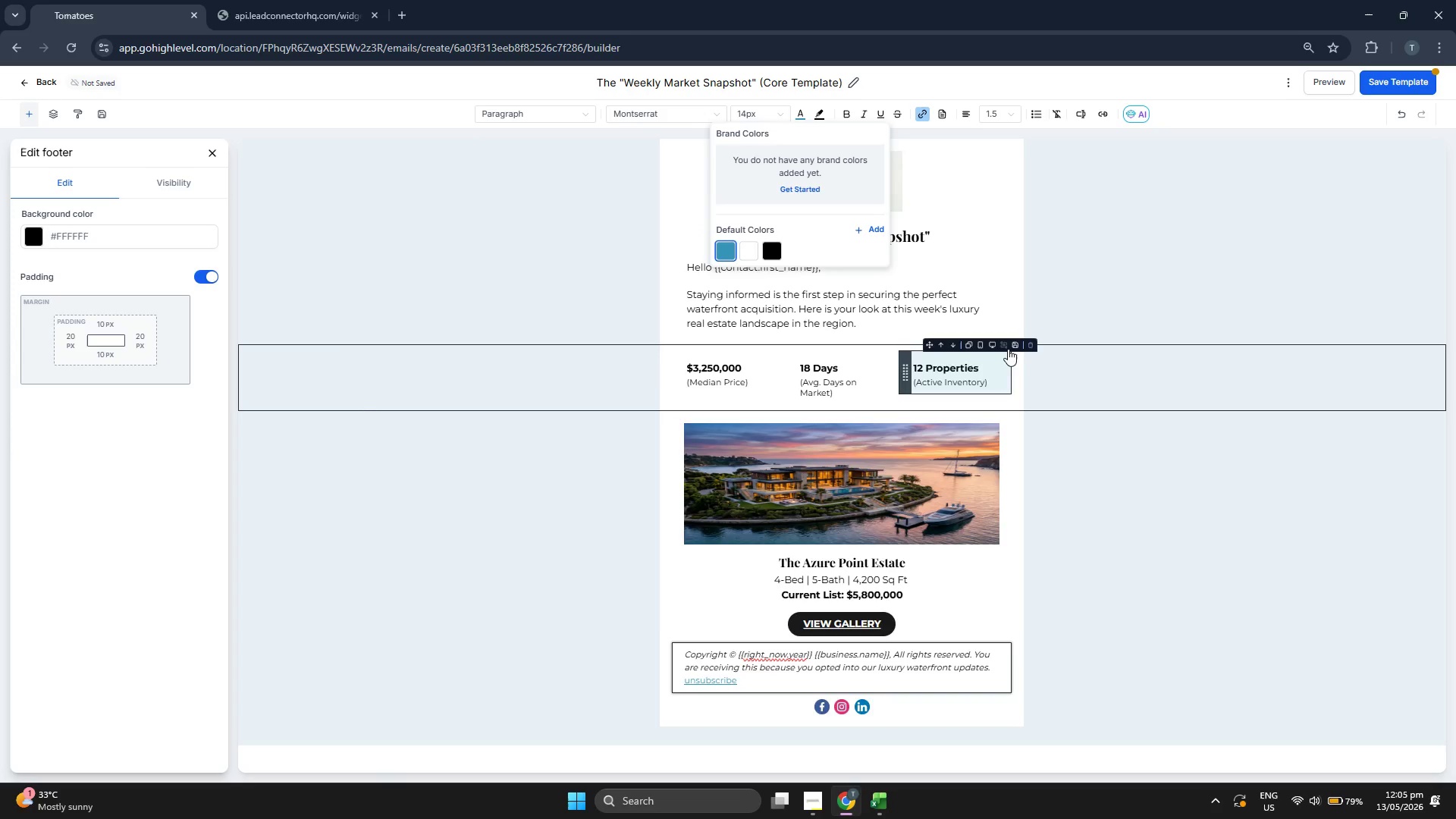 
left_click([494, 373])
 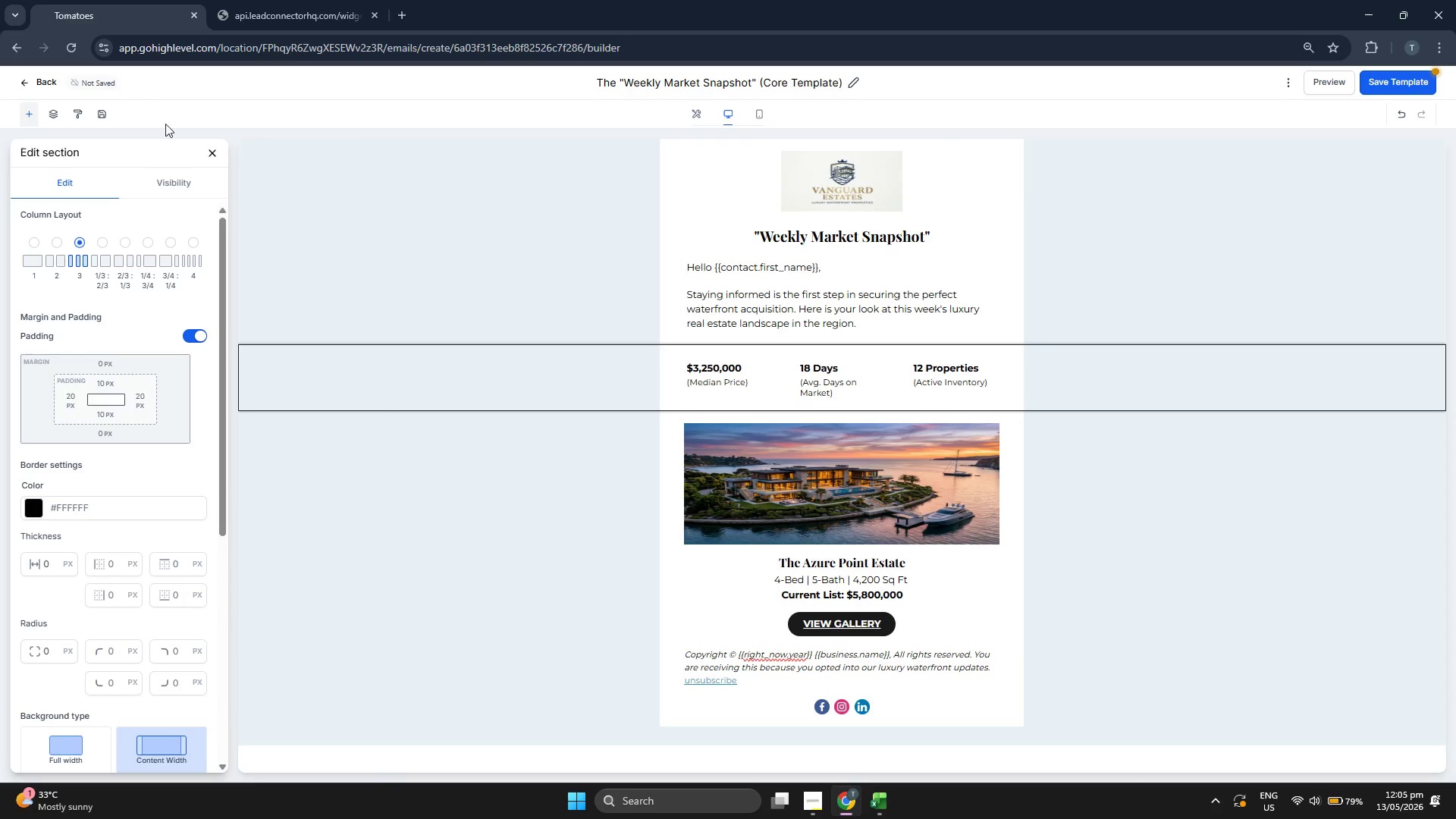 
left_click([209, 151])
 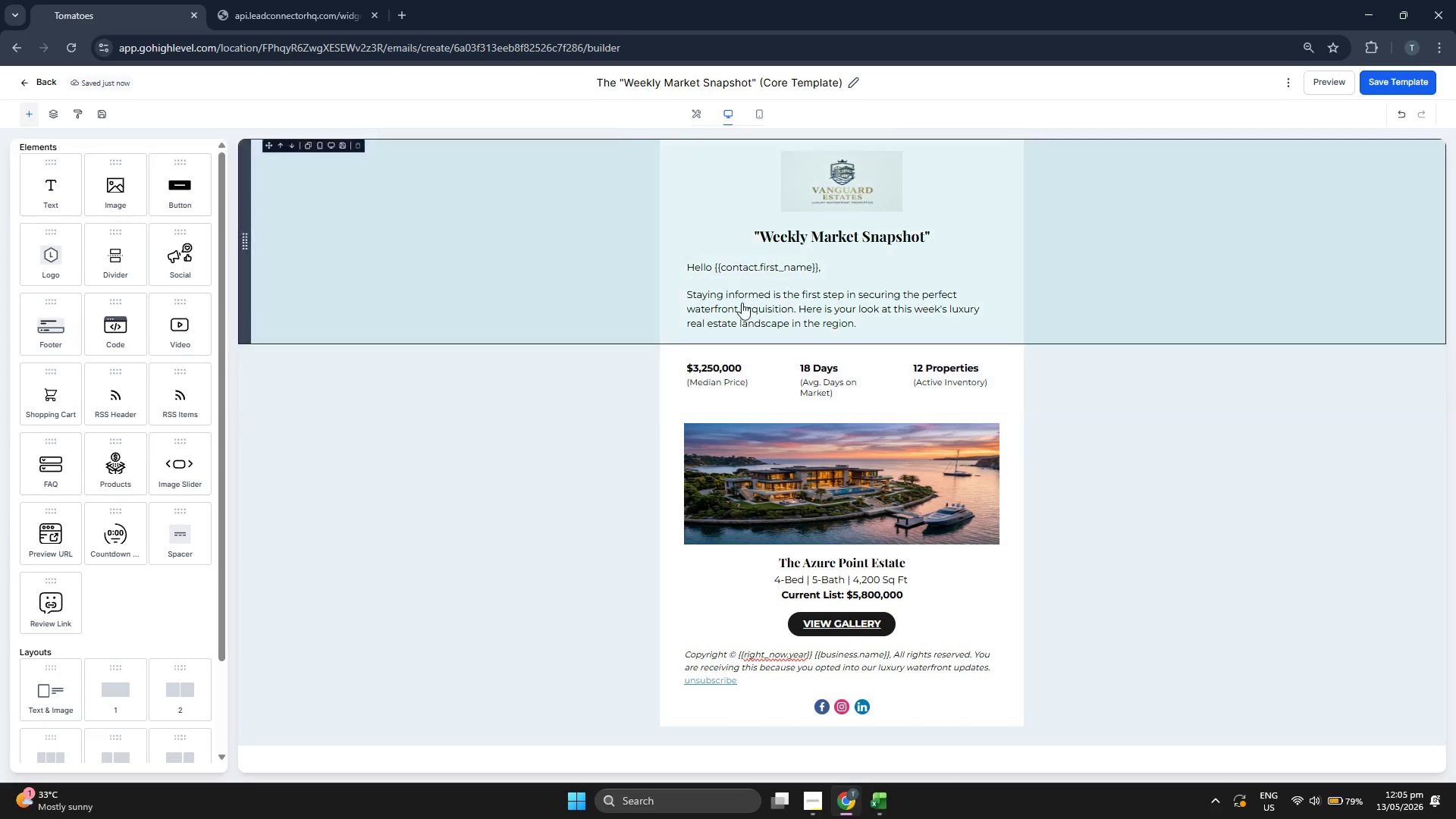 
left_click([1414, 85])
 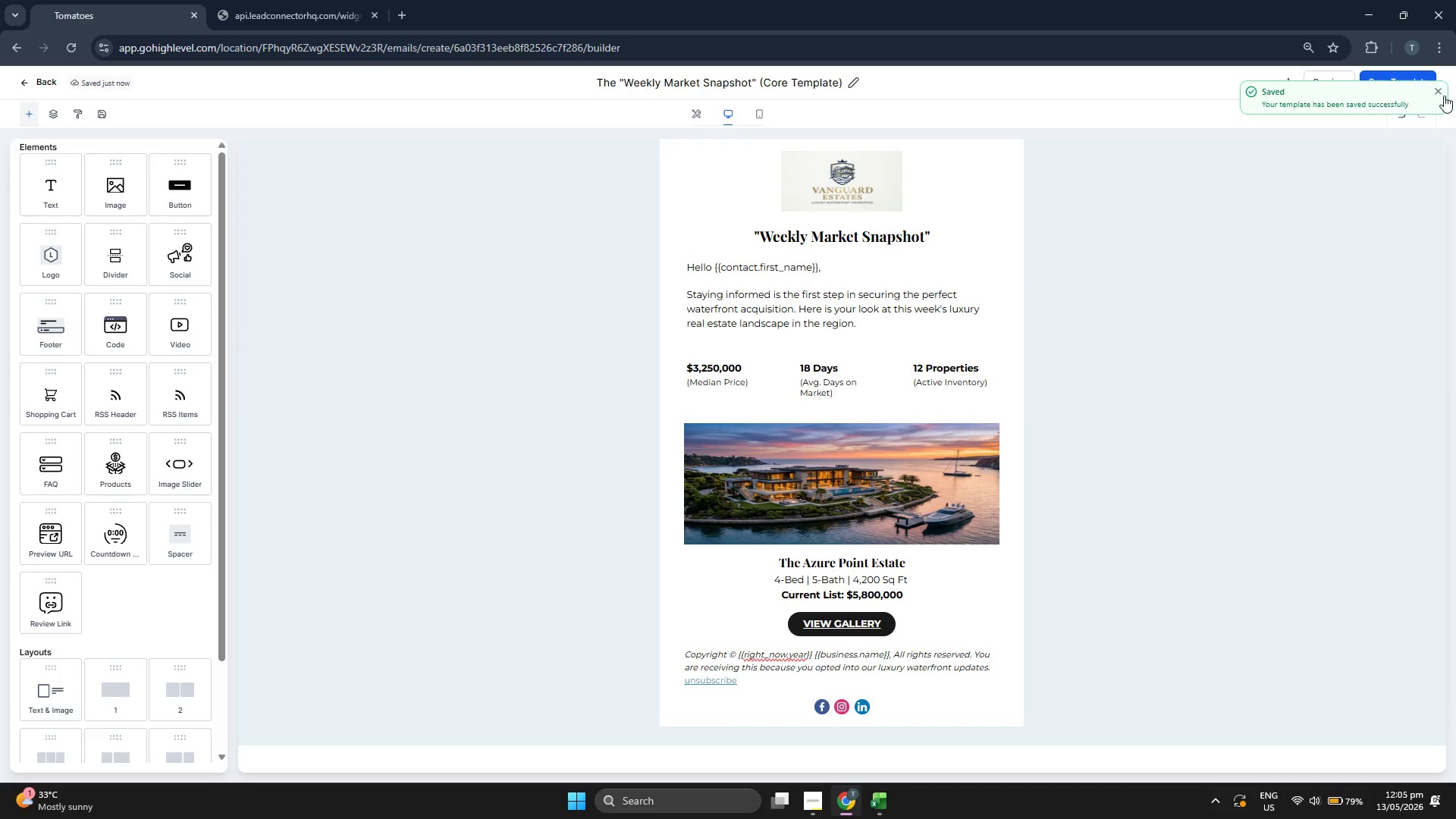 
left_click([1325, 83])
 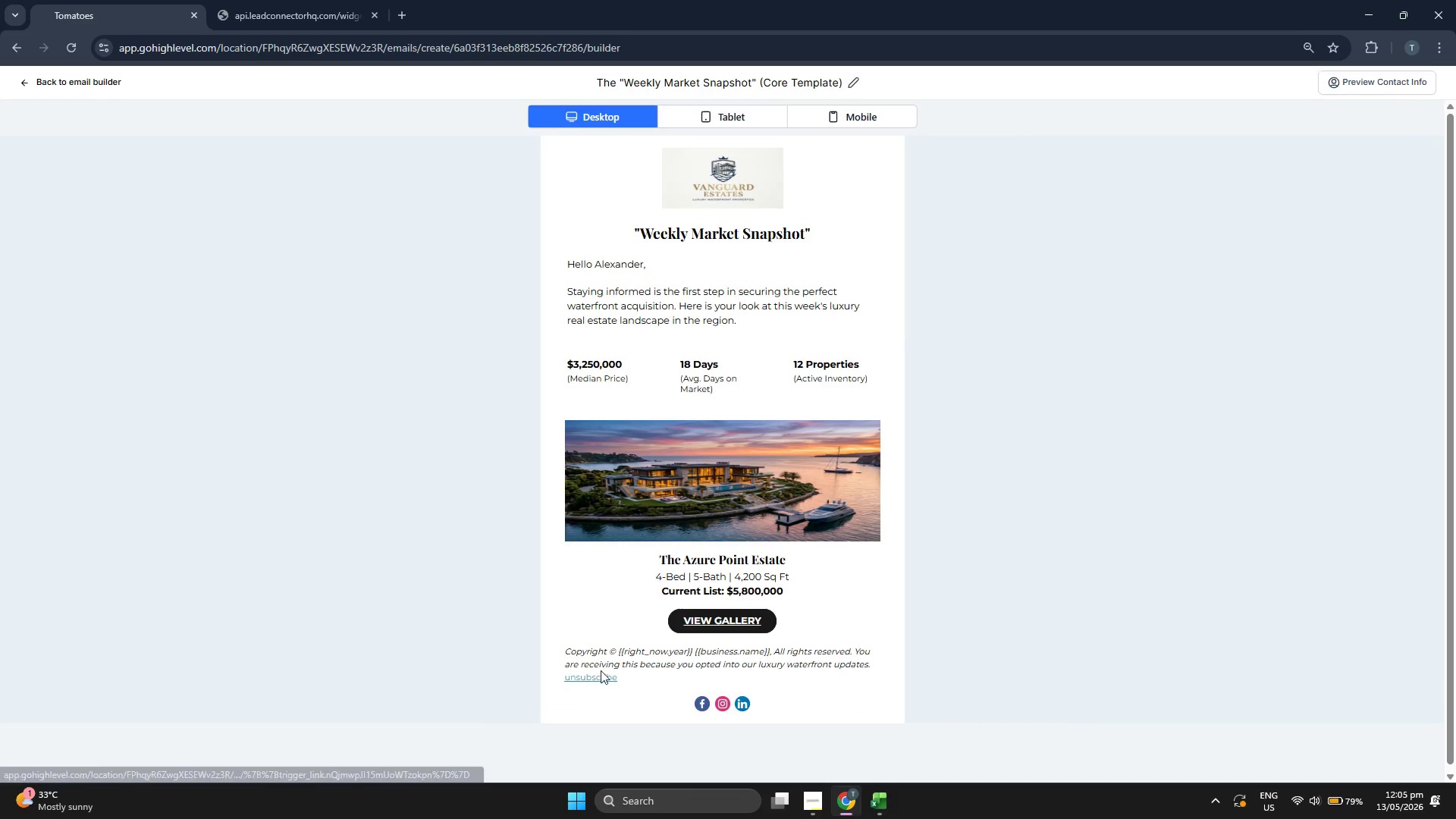 
wait(6.0)
 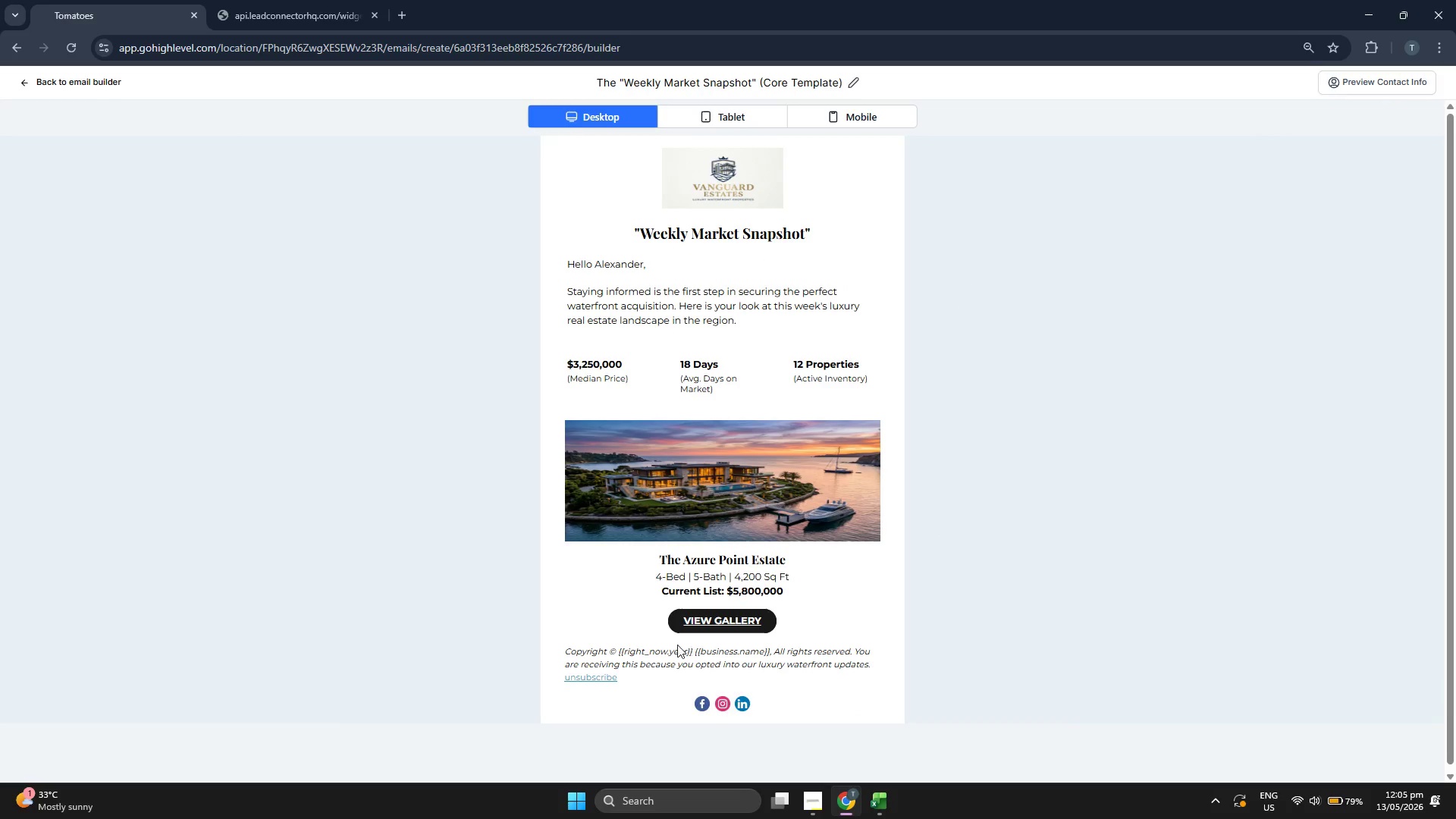 
left_click([875, 113])
 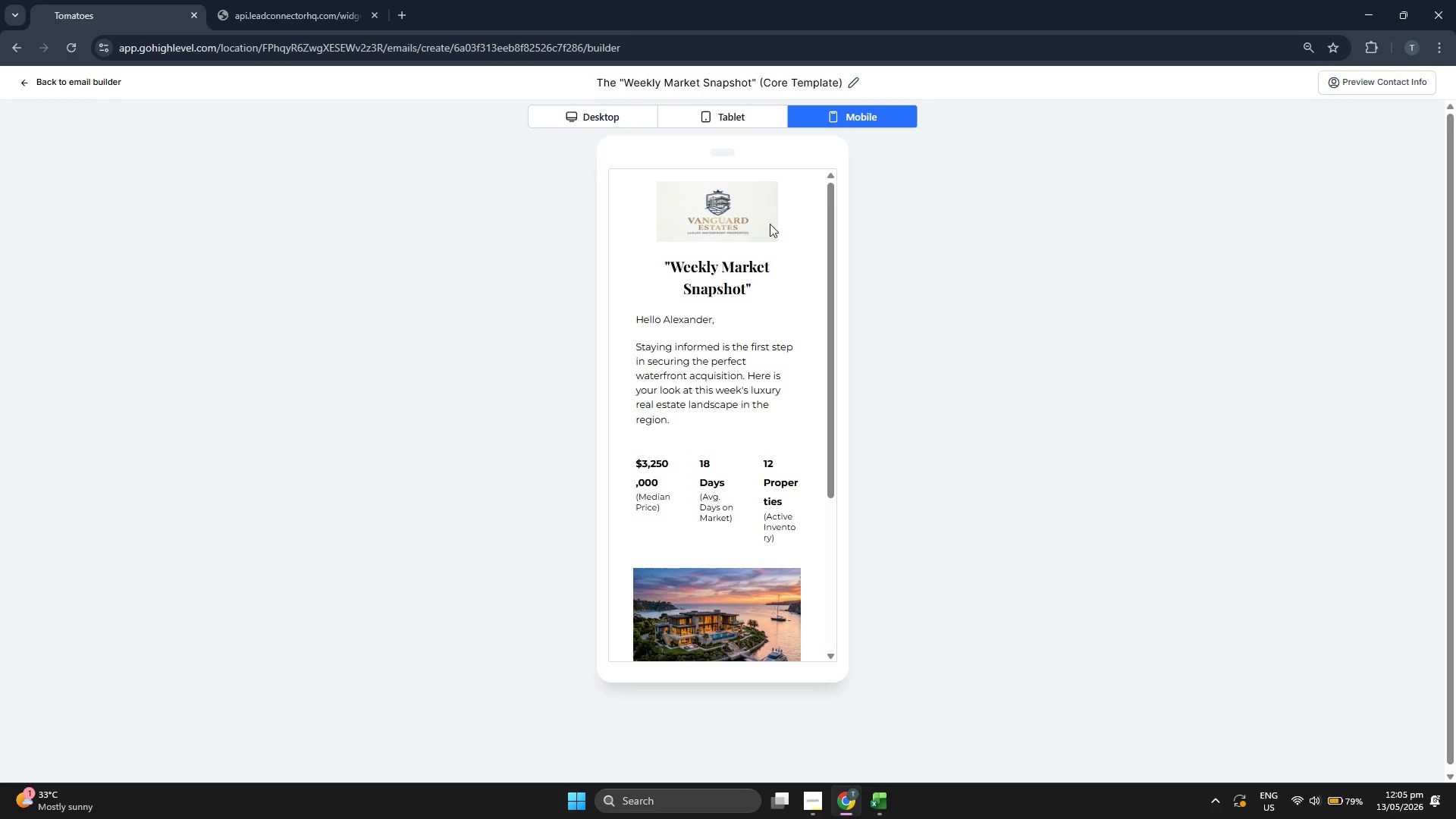 
scroll: coordinate [752, 239], scroll_direction: down, amount: 6.0
 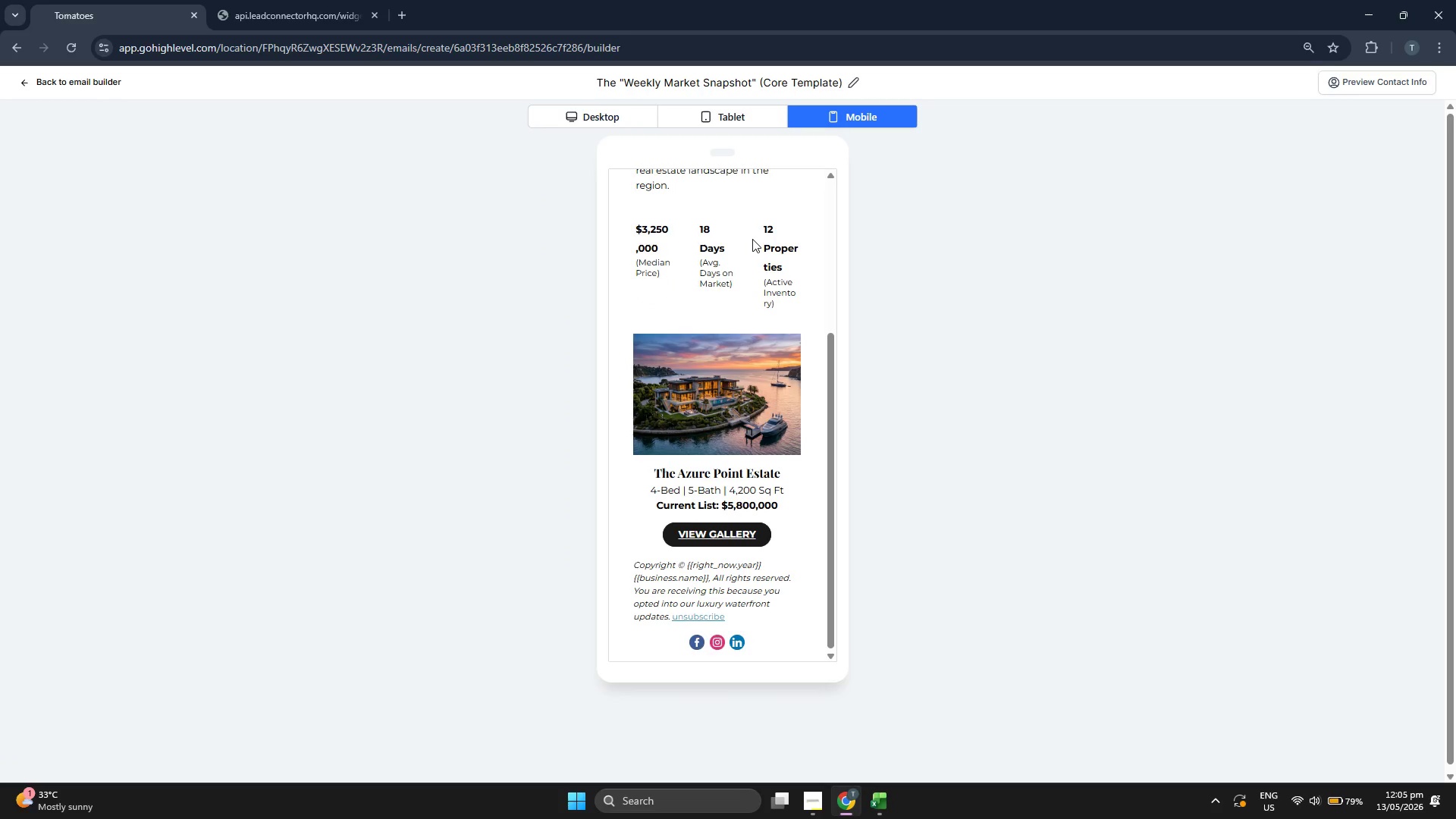 
scroll: coordinate [752, 239], scroll_direction: up, amount: 4.0
 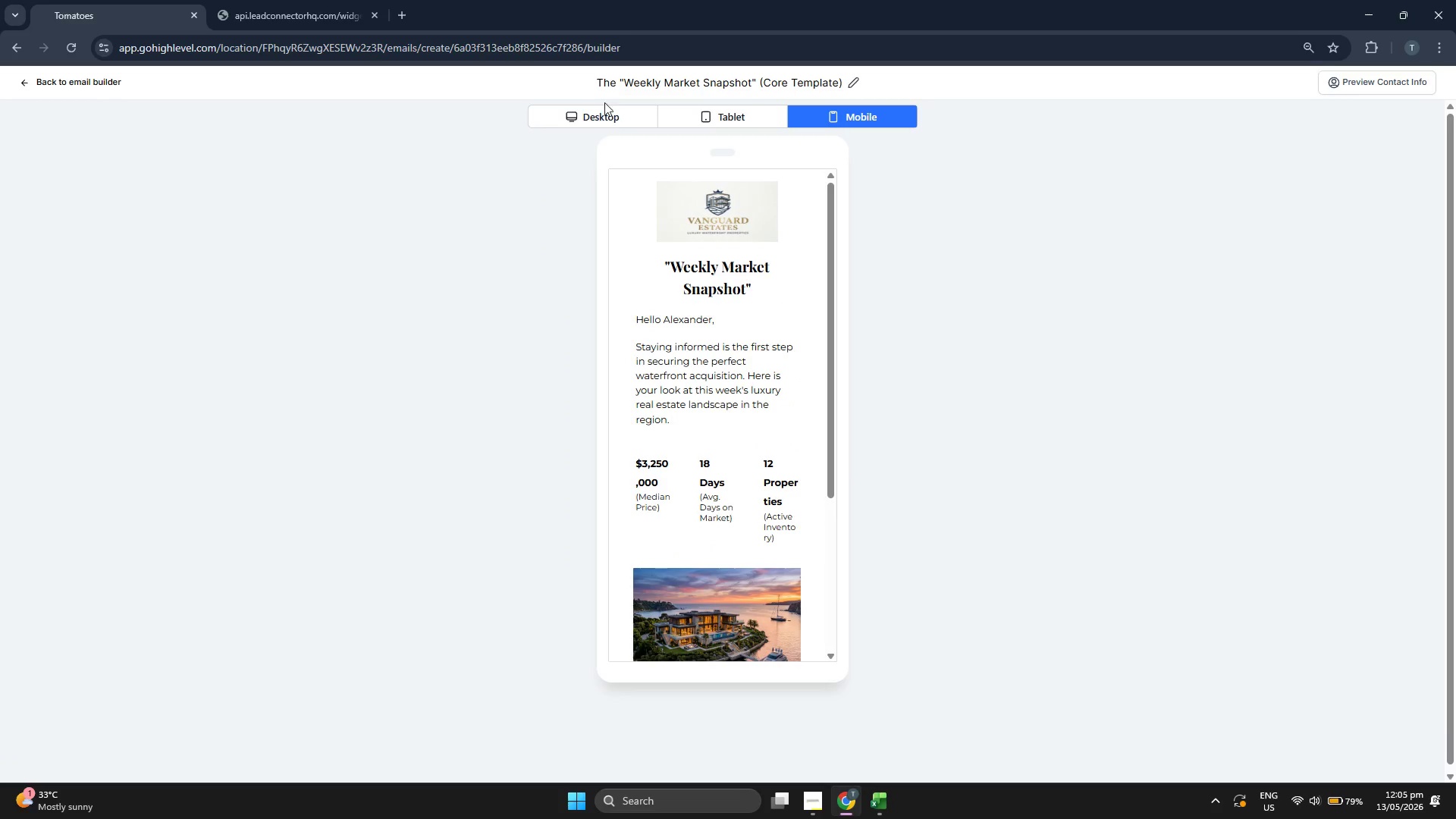 
left_click([600, 113])
 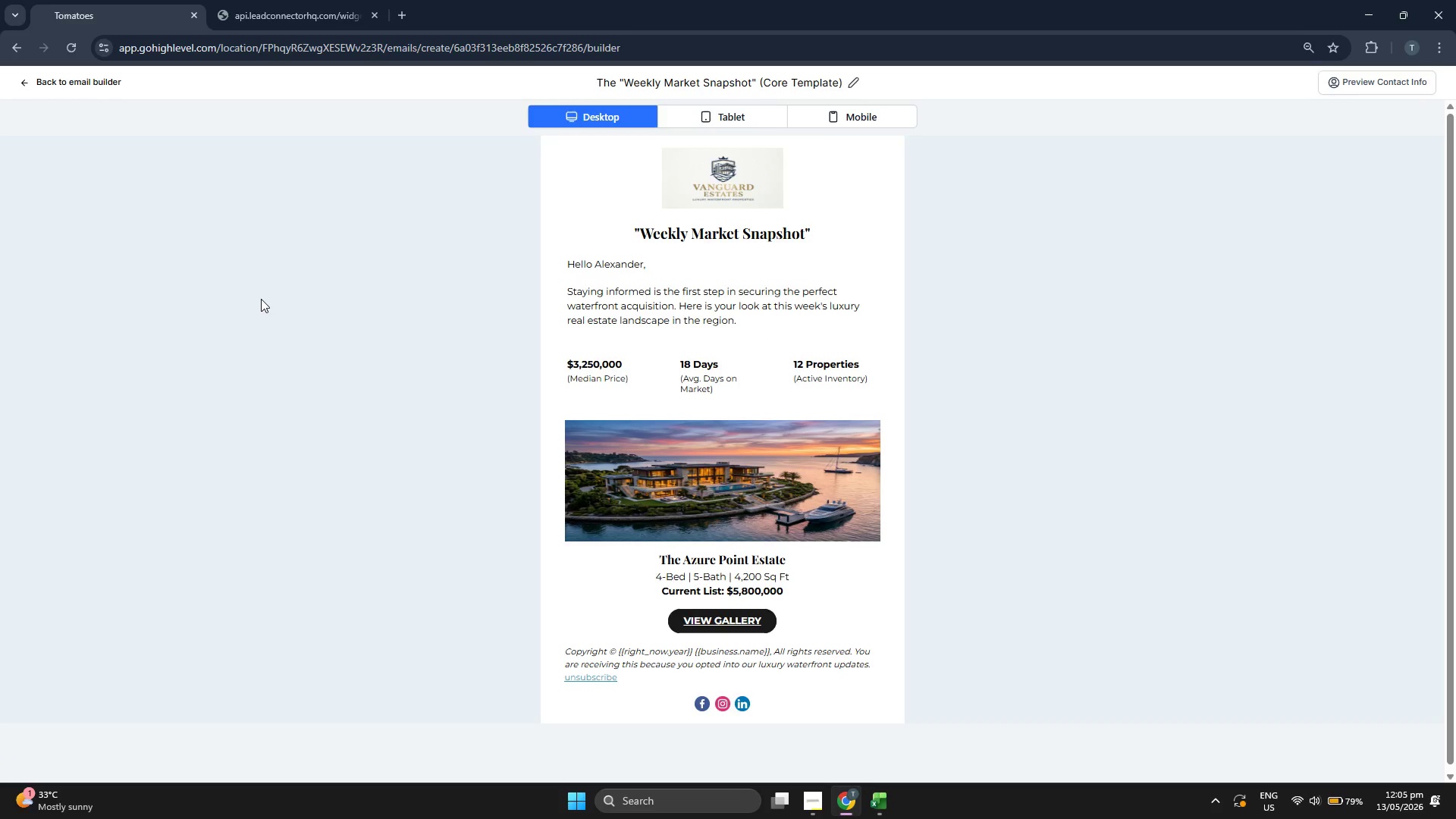 
left_click([39, 80])
 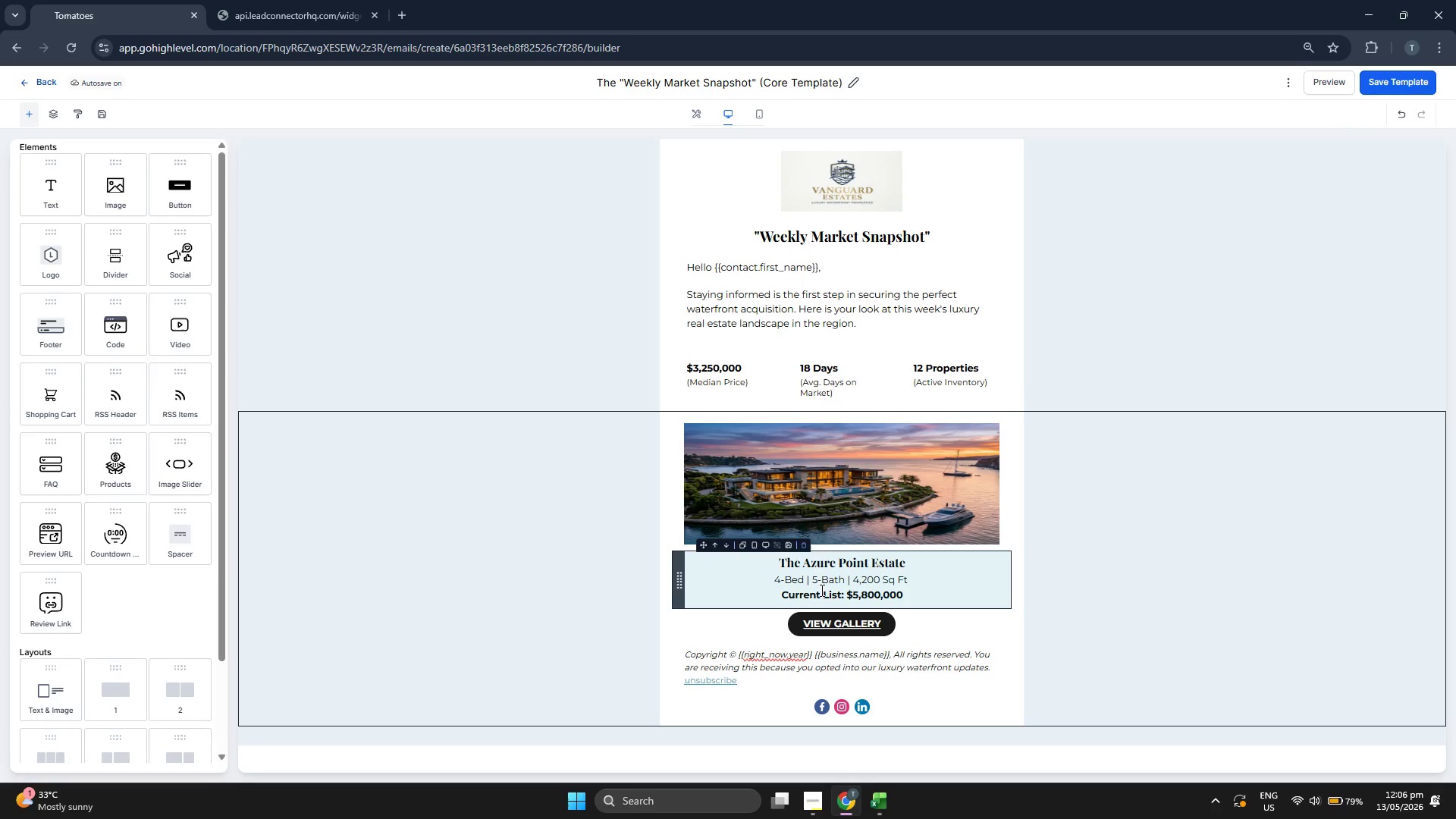 
left_click([1409, 83])
 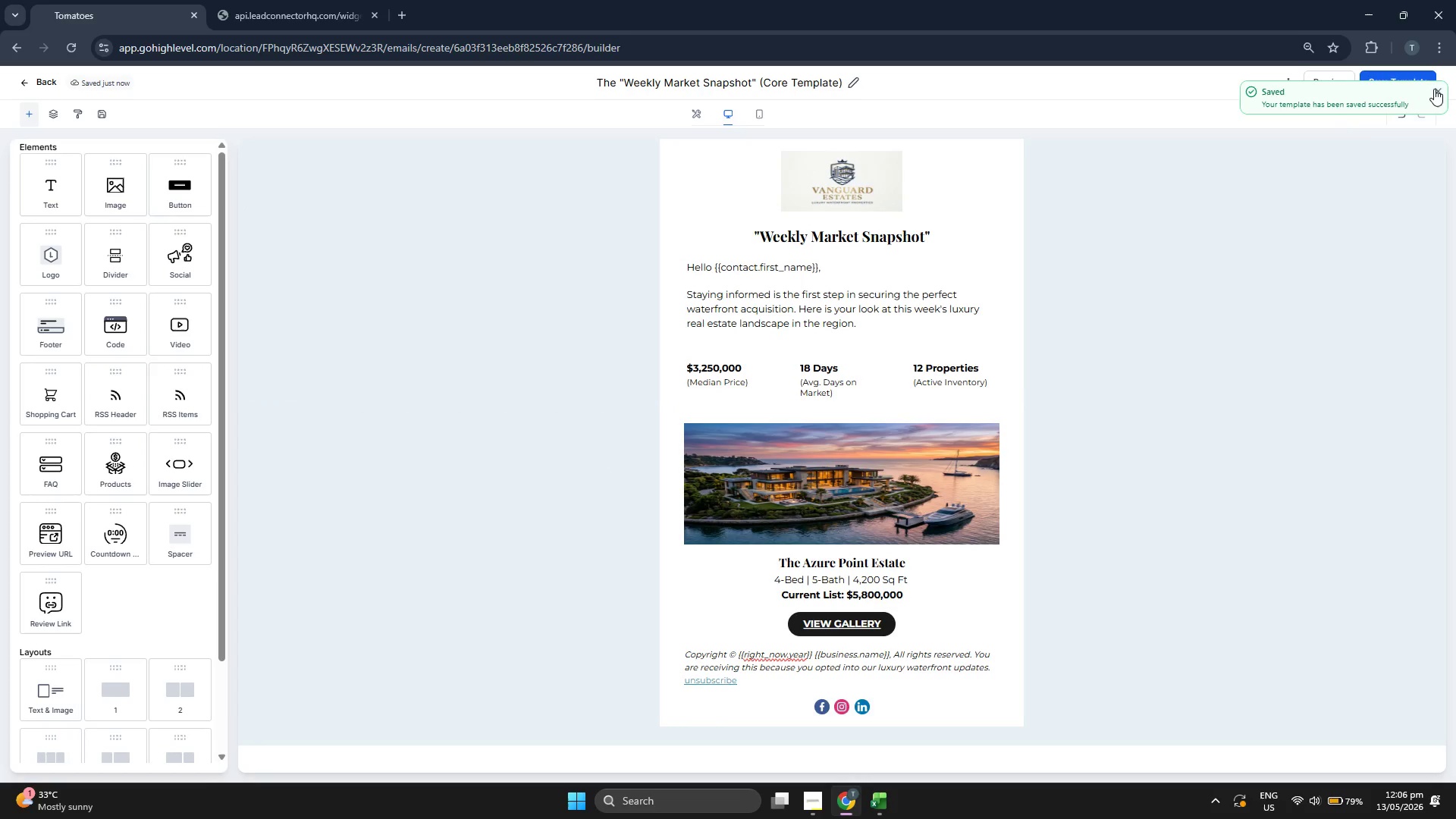 
left_click([1435, 89])
 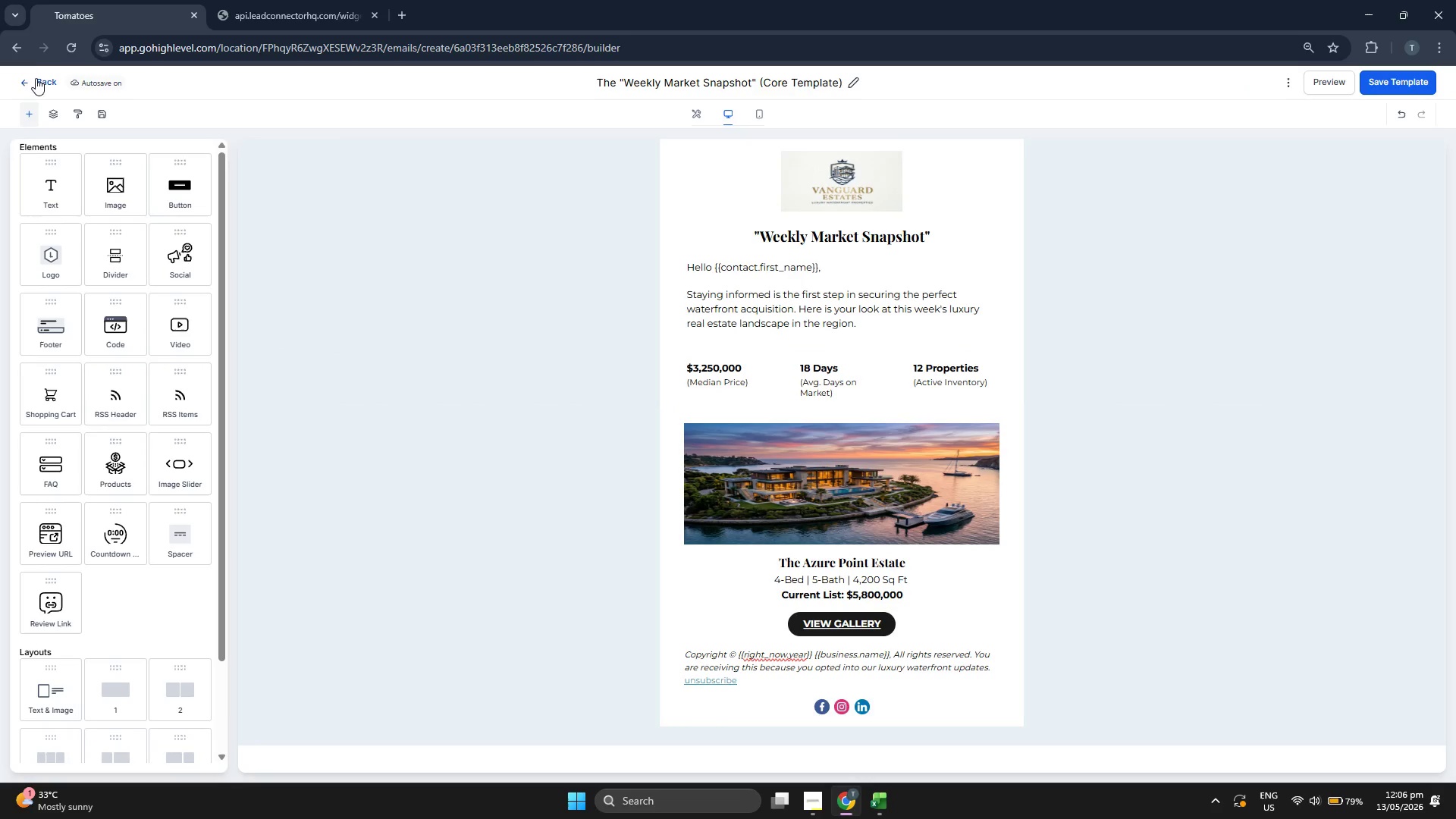 
left_click([763, 113])
 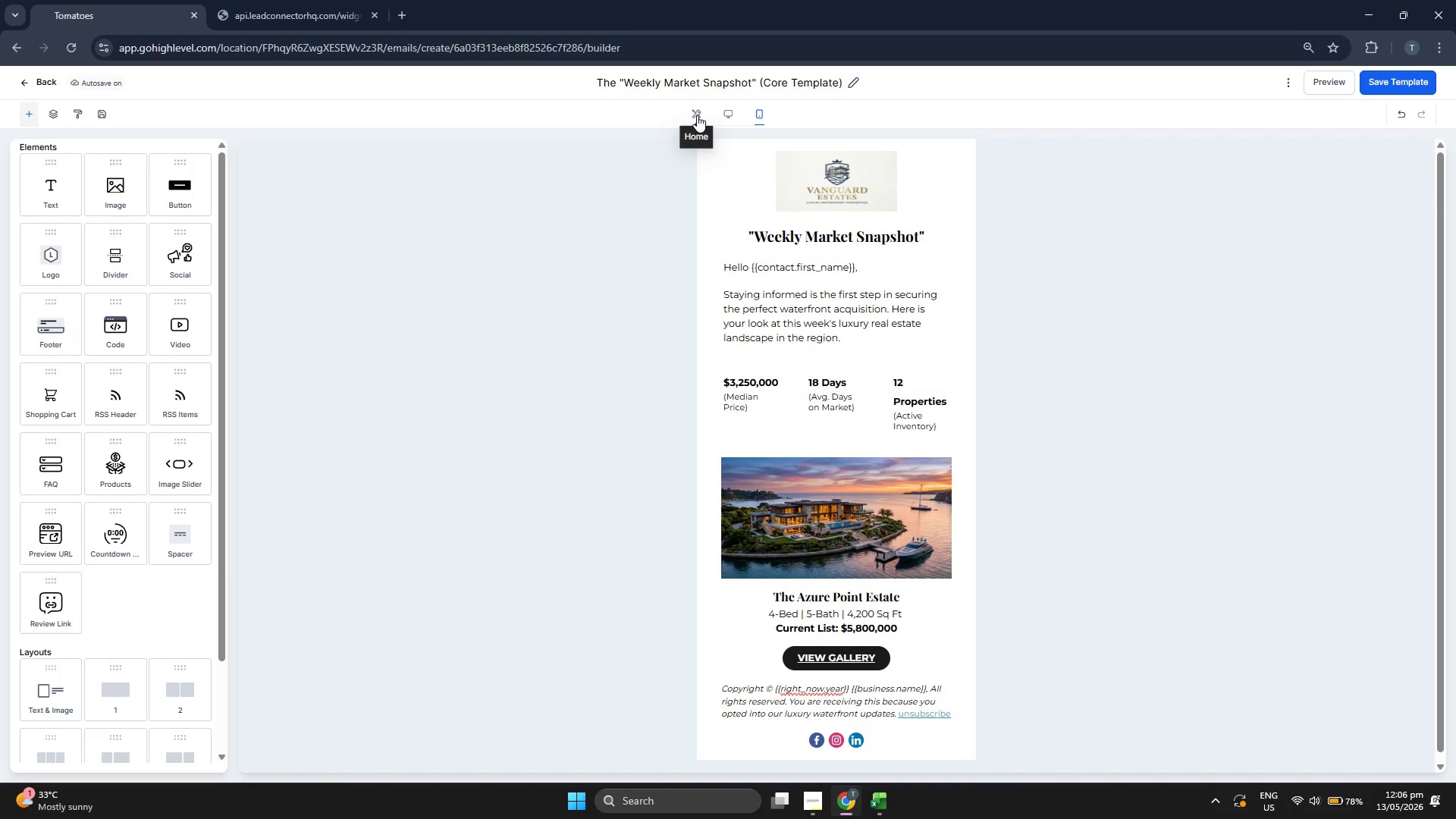 
left_click([697, 115])
 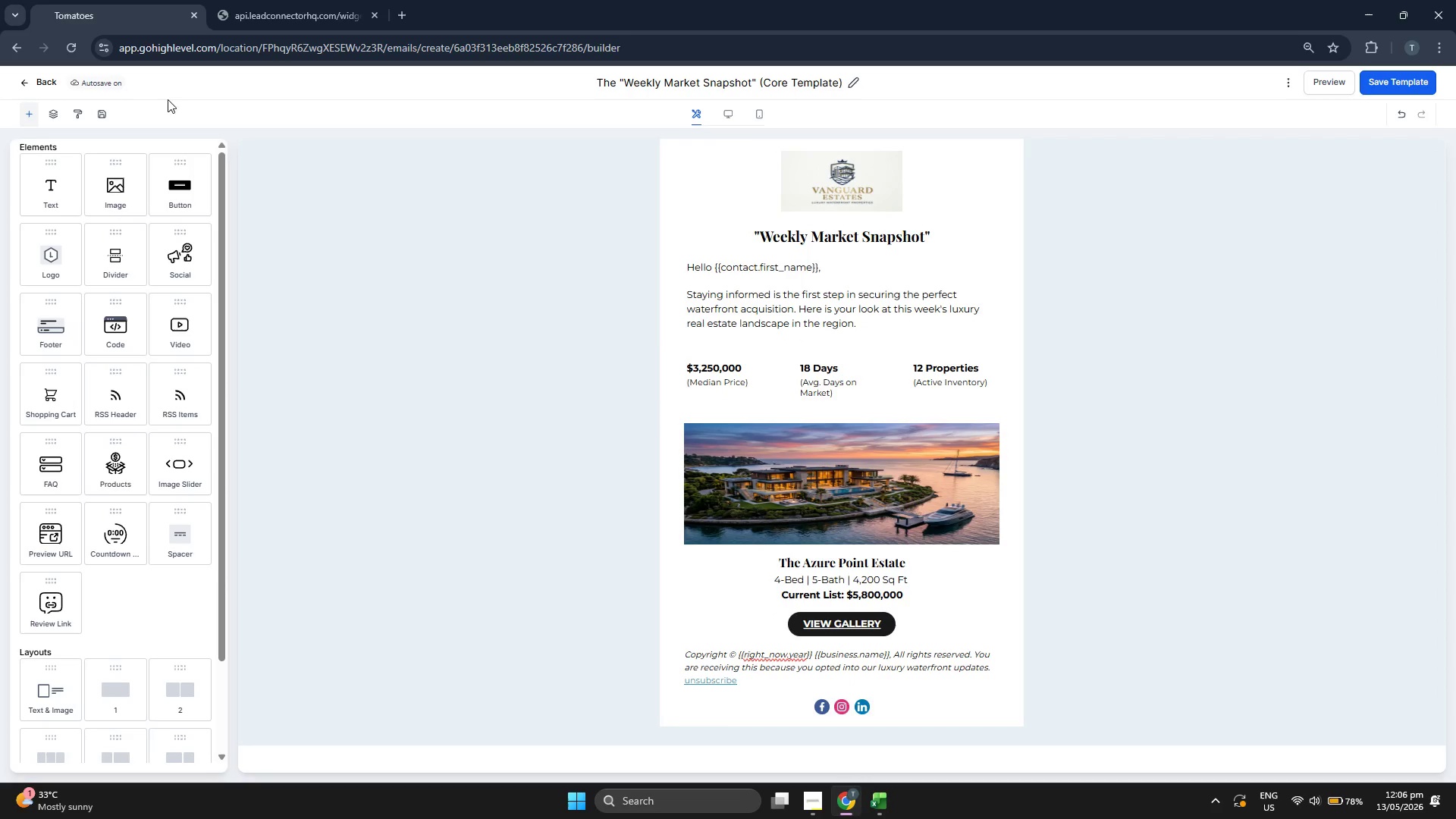 
left_click([40, 83])
 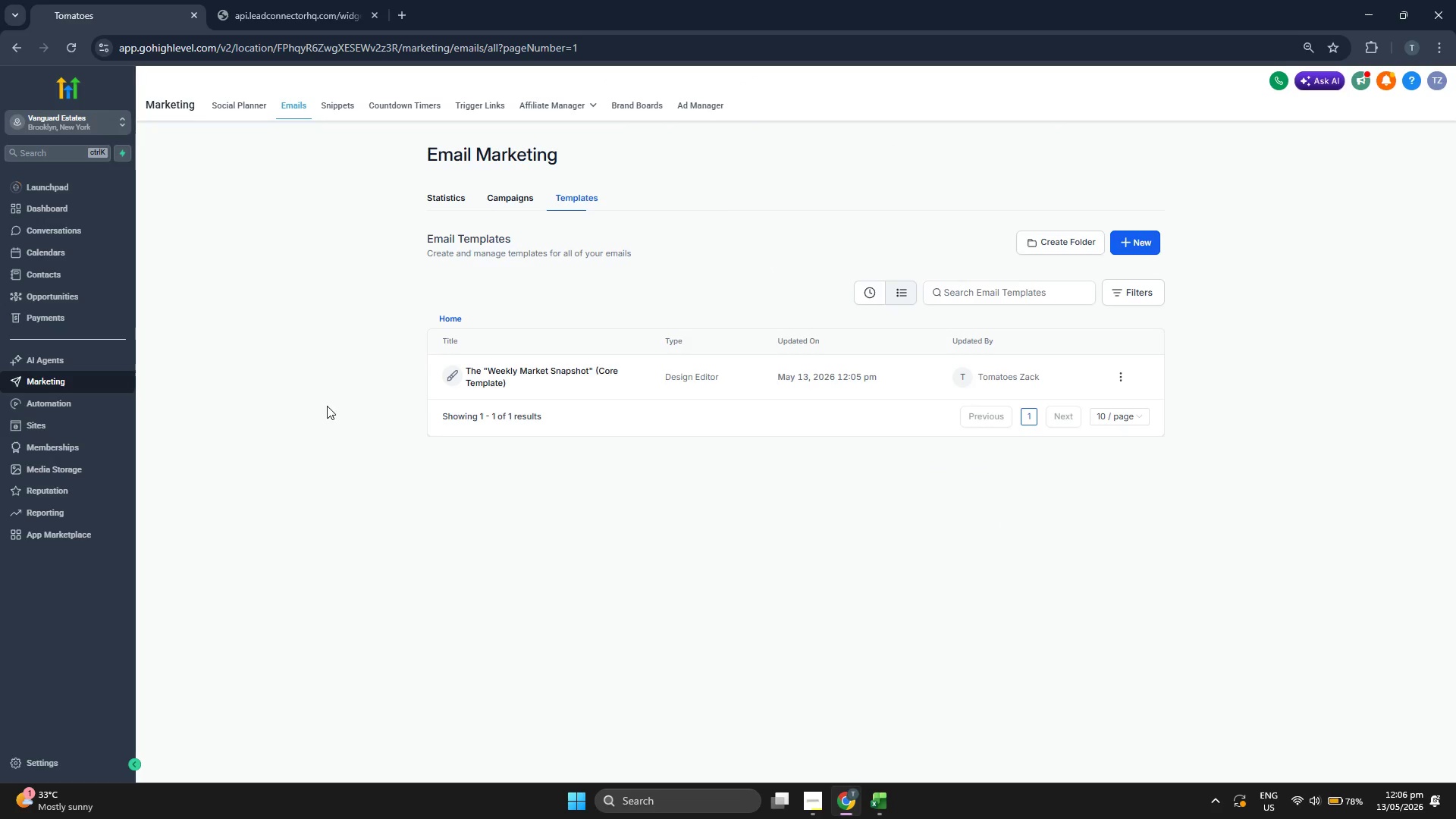 
wait(5.48)
 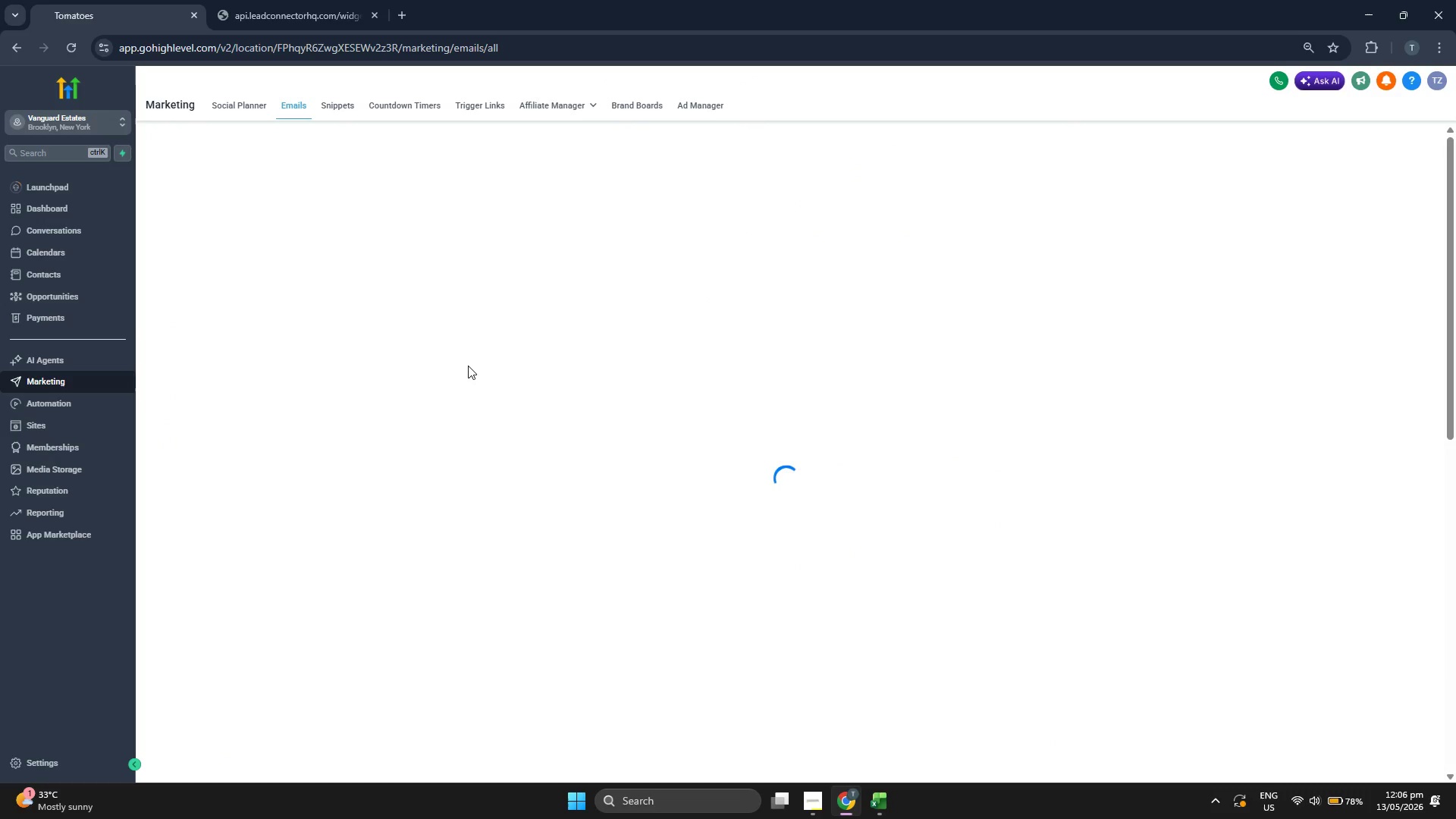 
left_click([64, 765])
 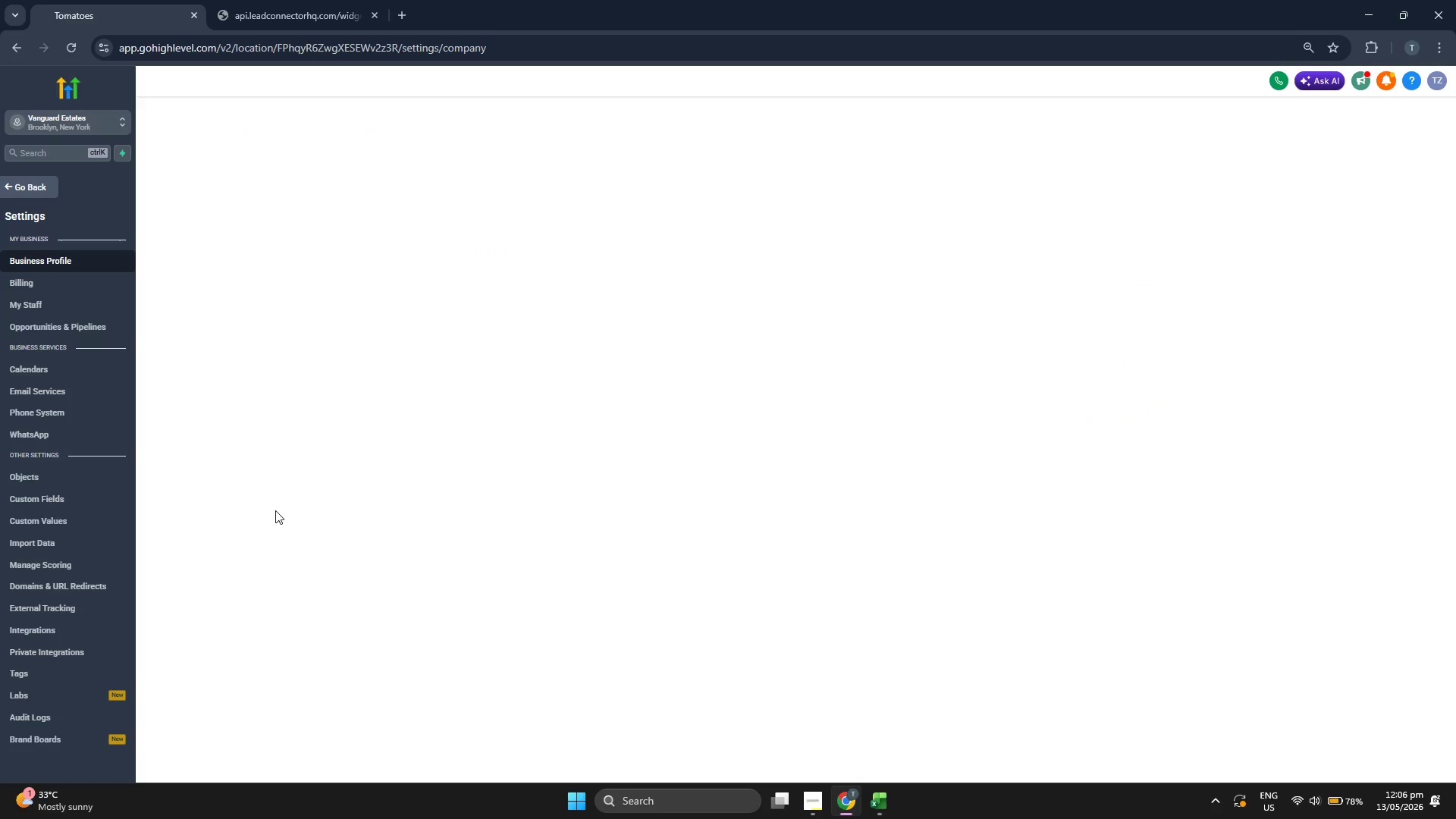 
mouse_move([126, 390])
 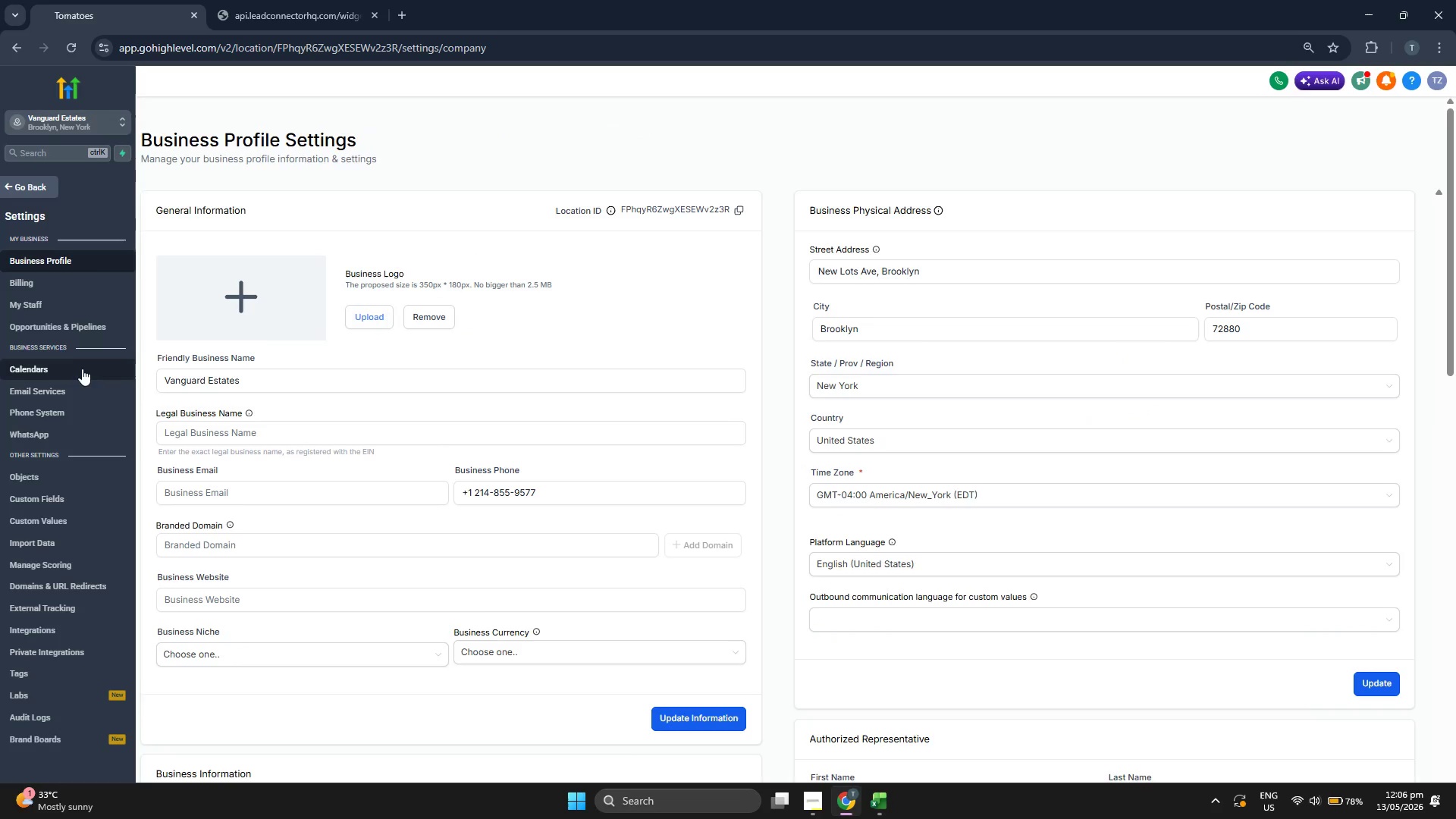 
left_click([80, 309])
 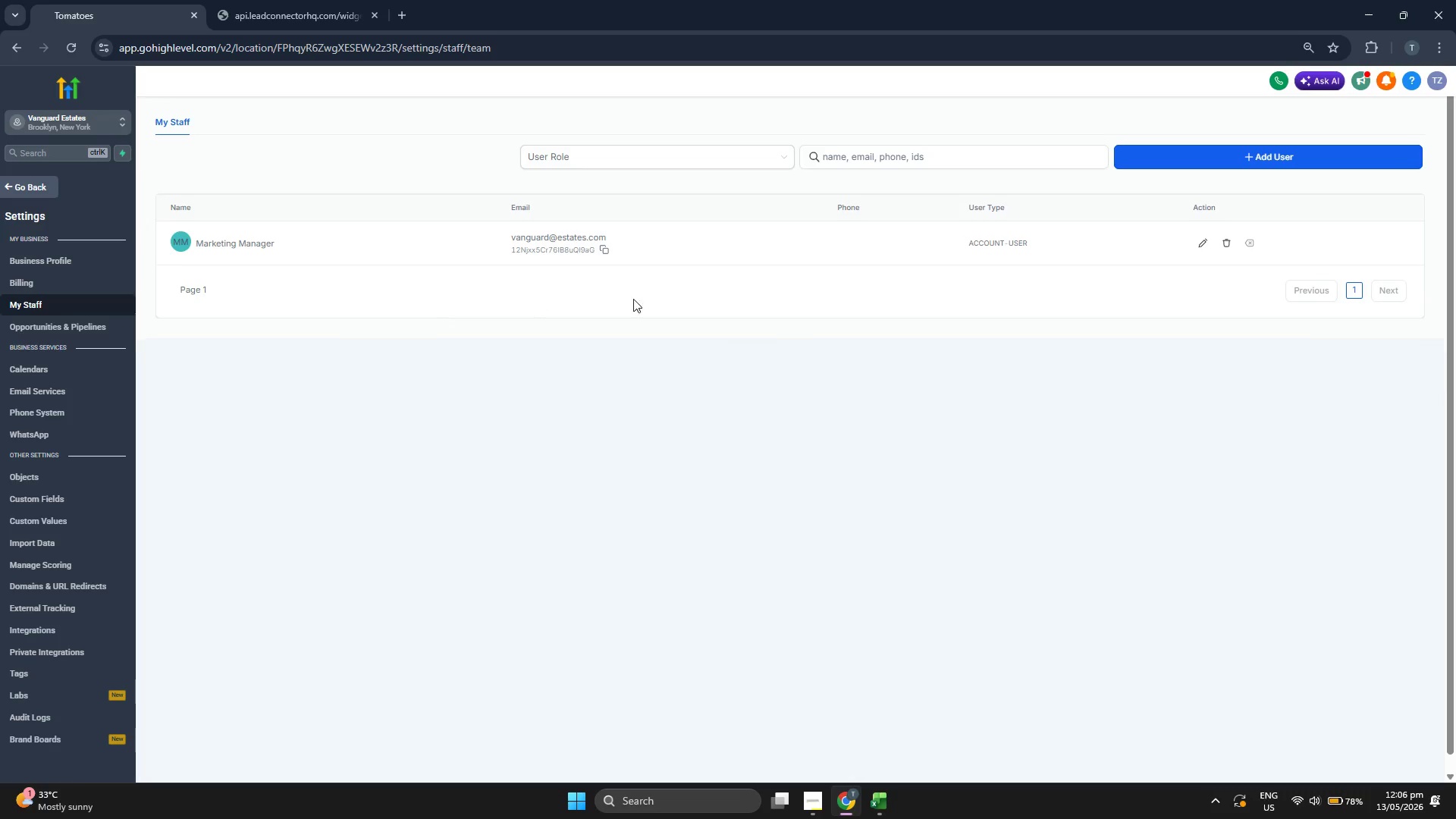 
wait(6.03)
 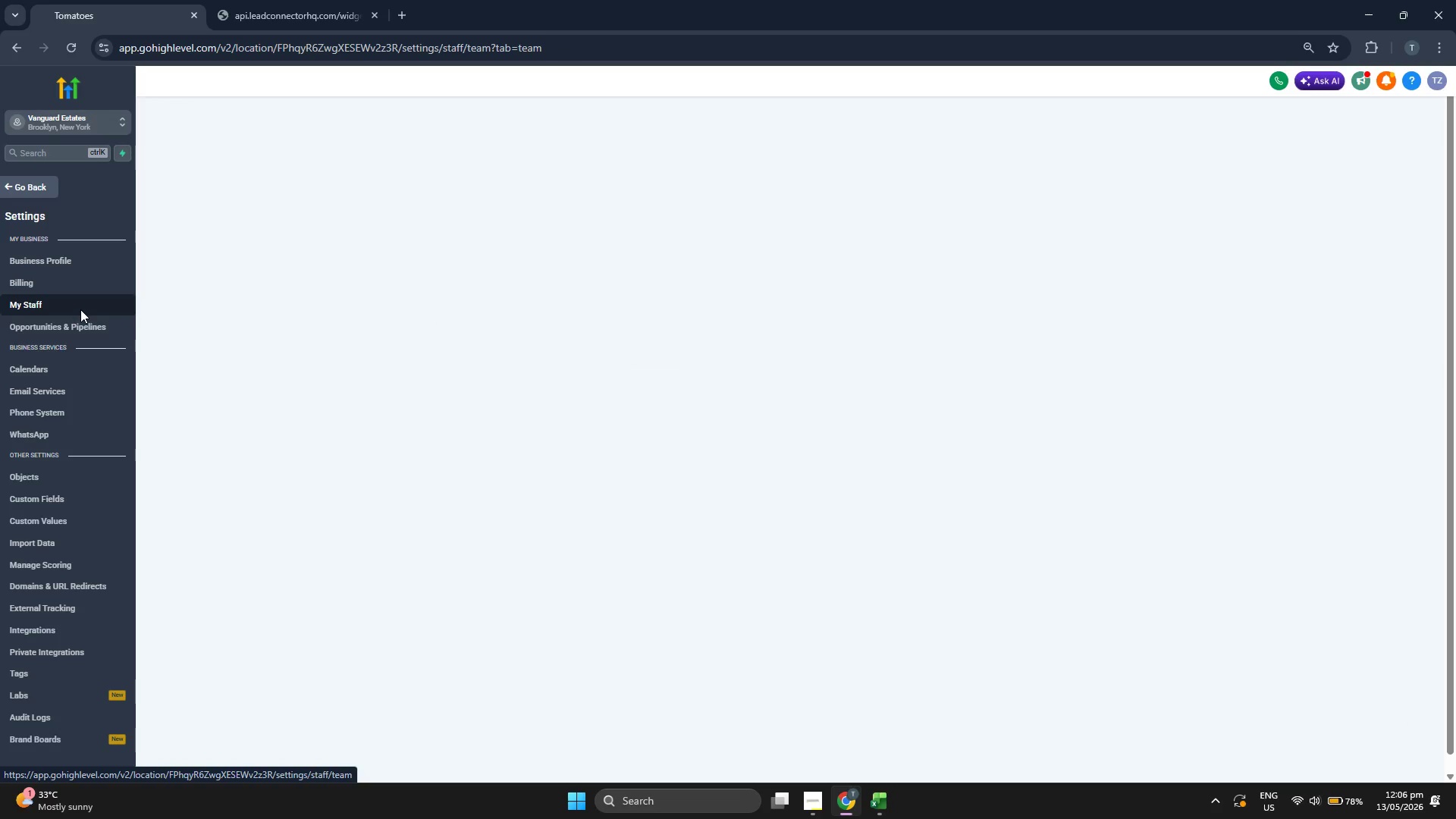 
left_click([1200, 242])
 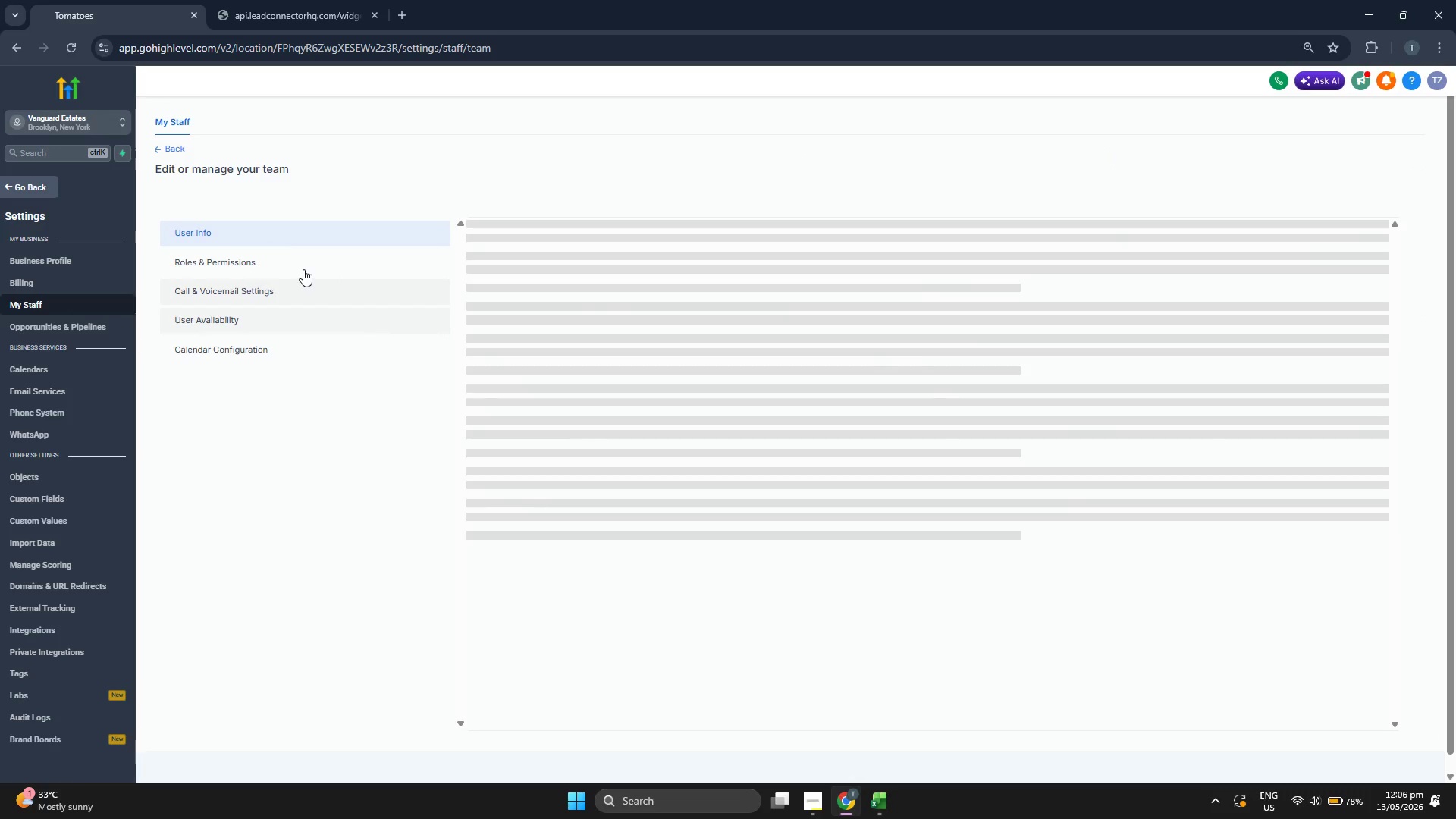 
left_click([303, 269])
 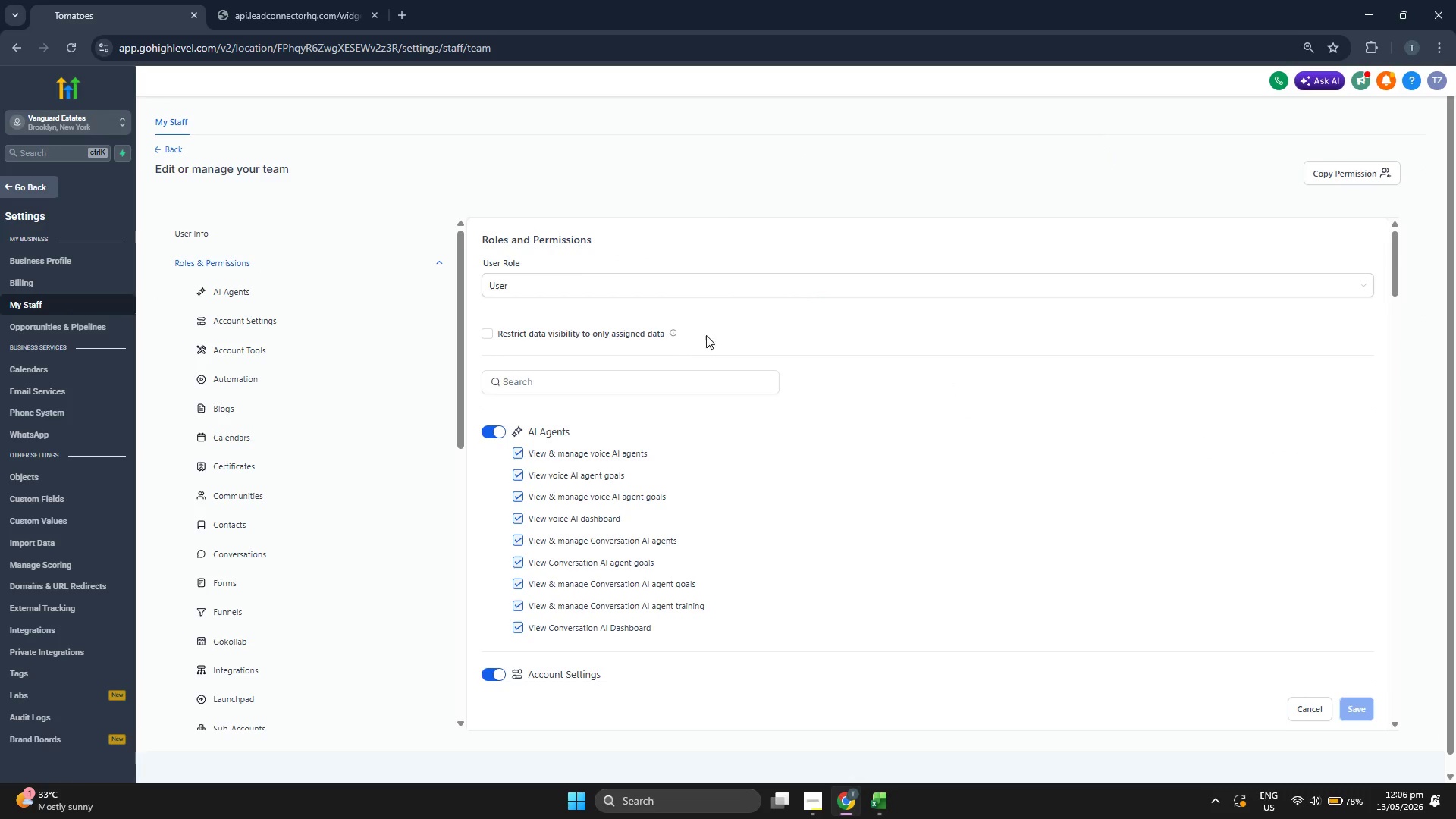 
scroll: coordinate [779, 535], scroll_direction: down, amount: 9.0
 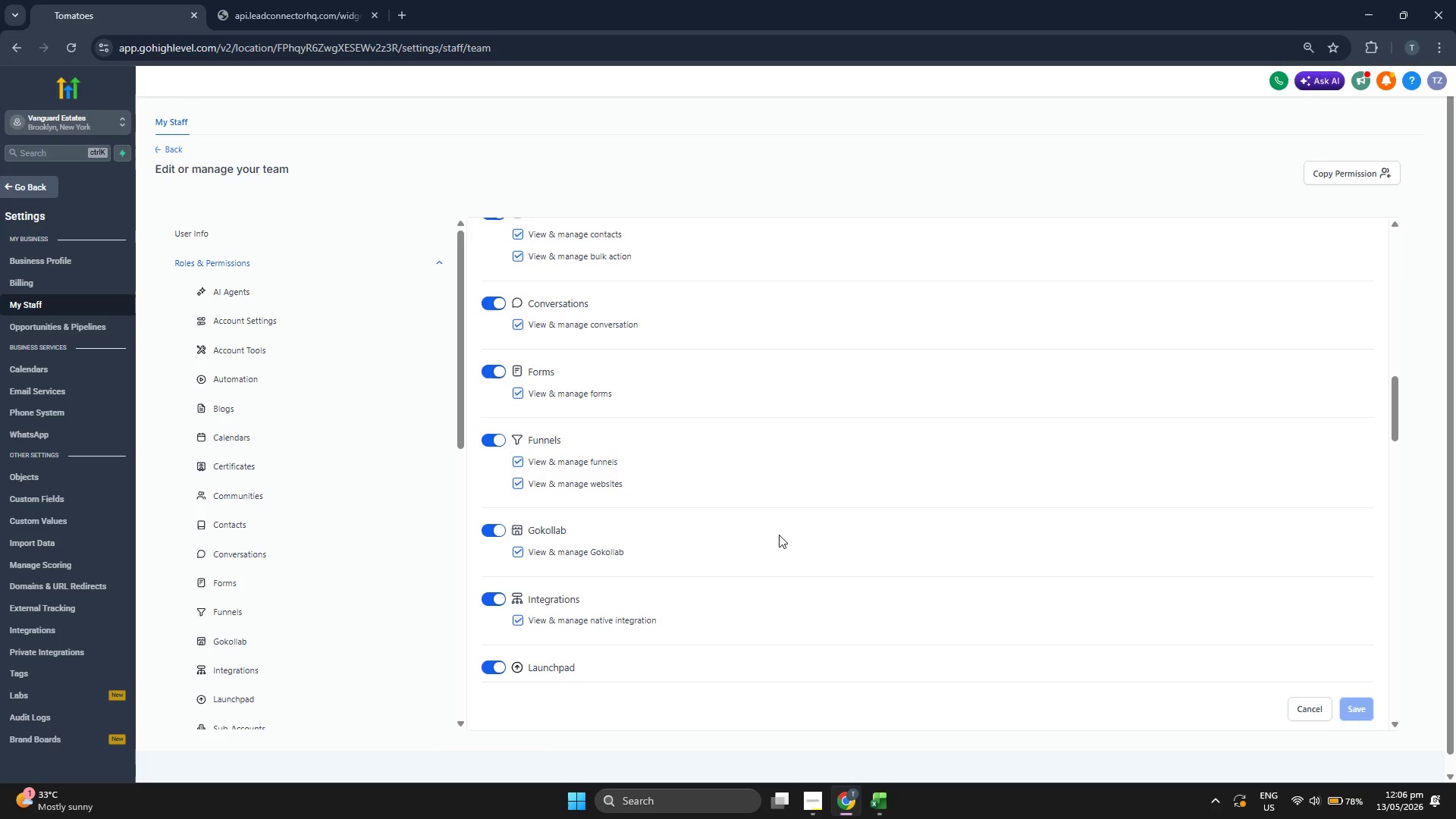 
scroll: coordinate [850, 503], scroll_direction: down, amount: 9.0
 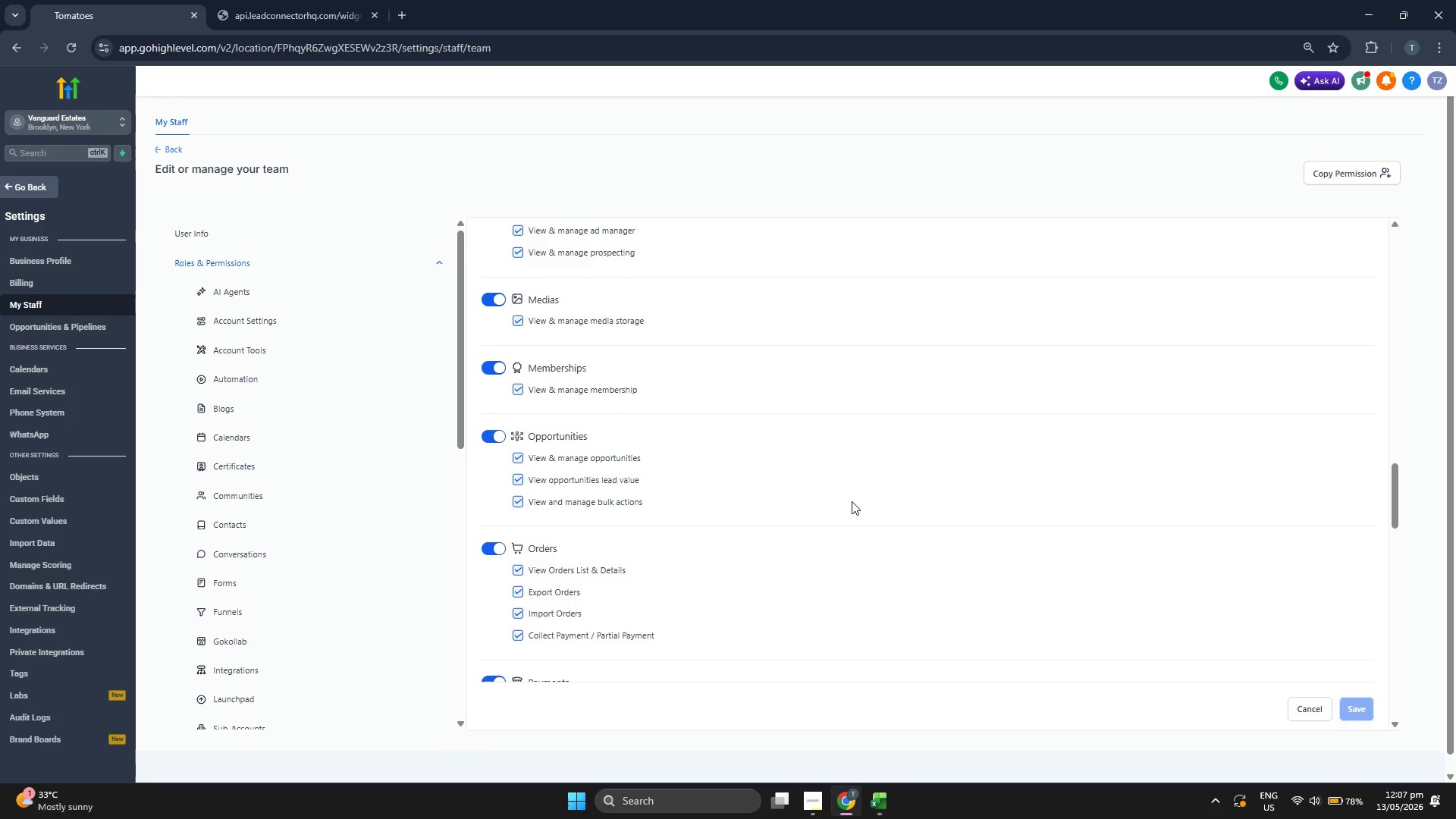 
scroll: coordinate [346, 479], scroll_direction: down, amount: 9.0
 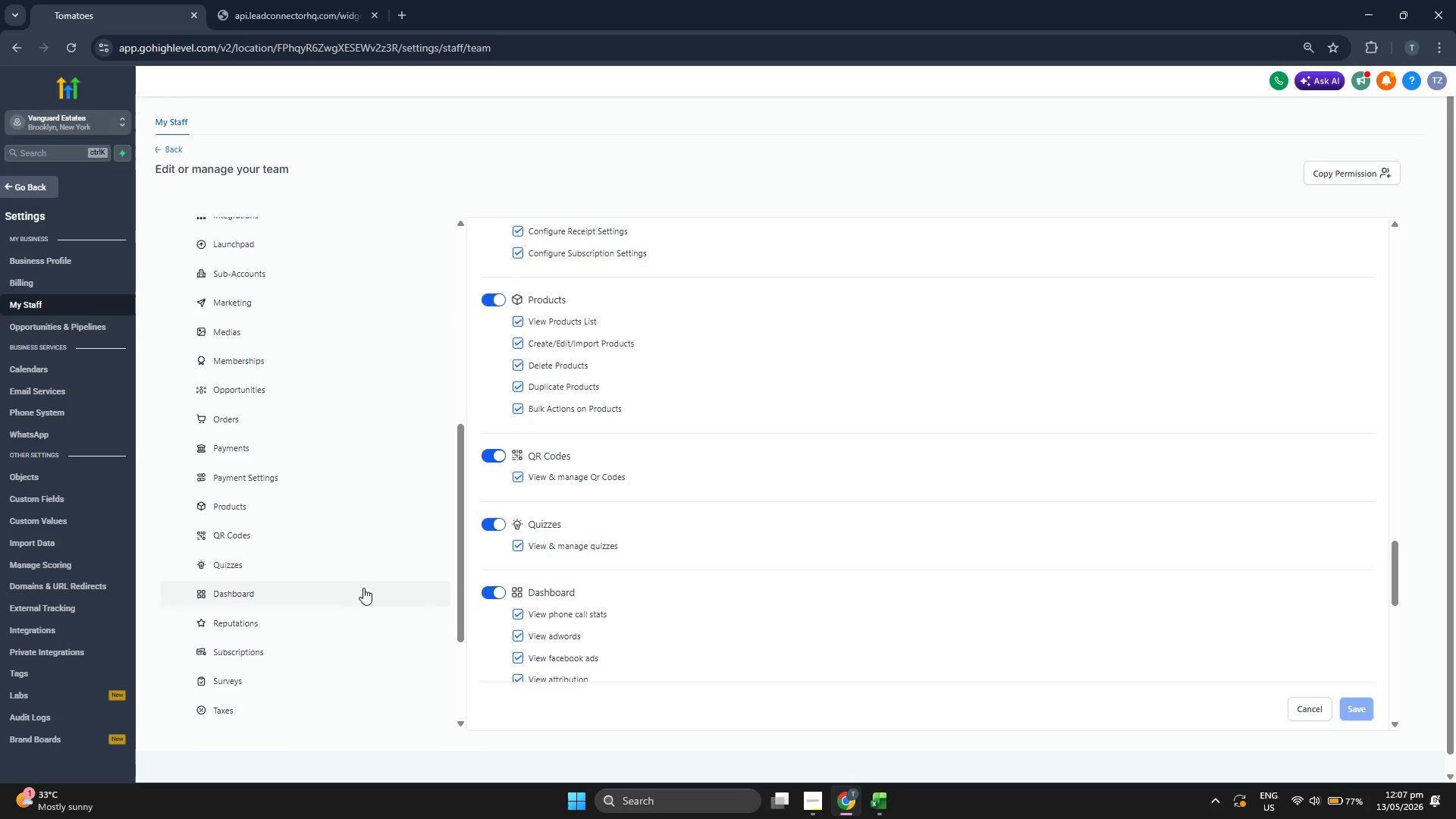 
left_click([306, 605])
 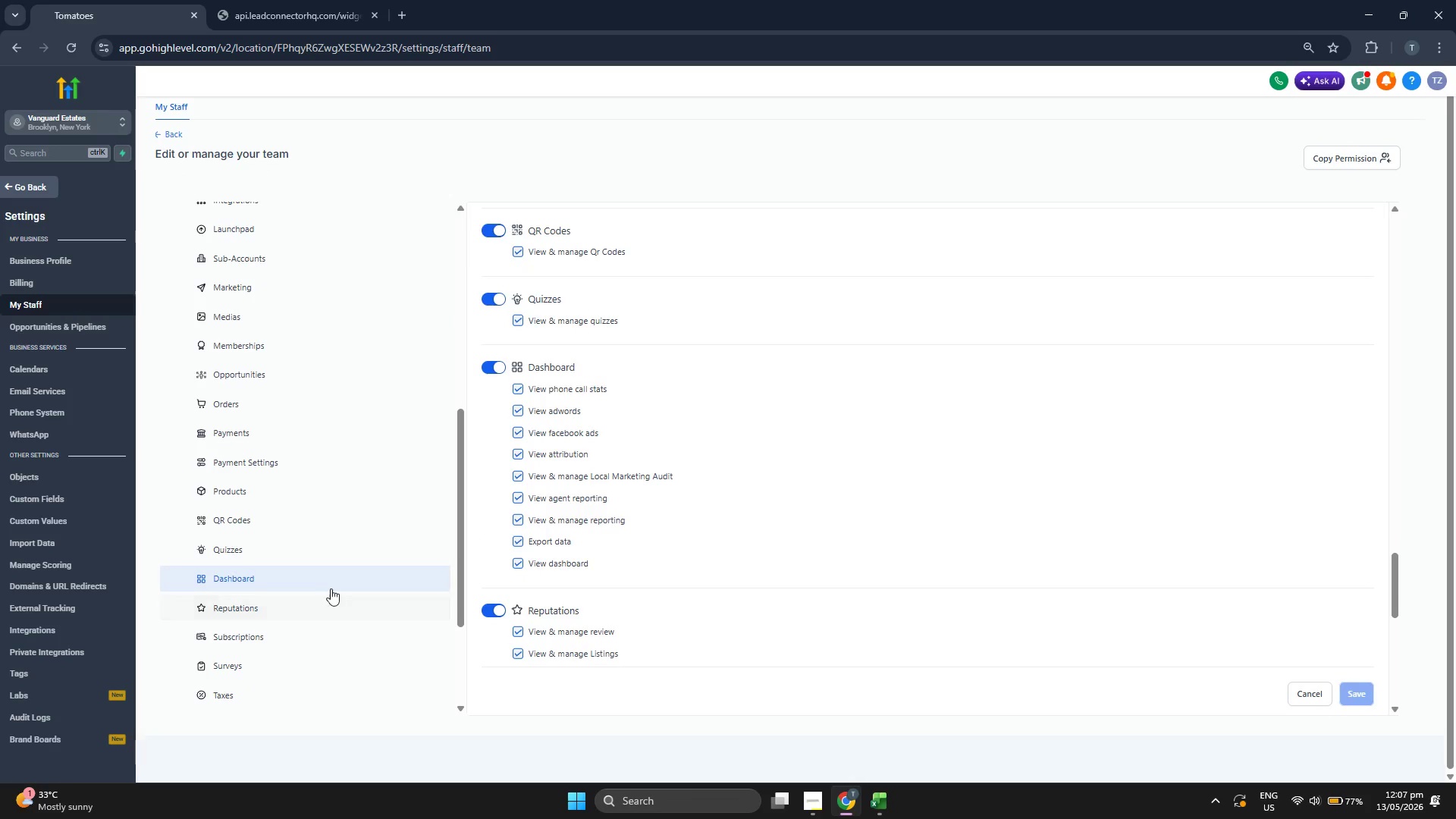 
scroll: coordinate [332, 585], scroll_direction: down, amount: 1.0
 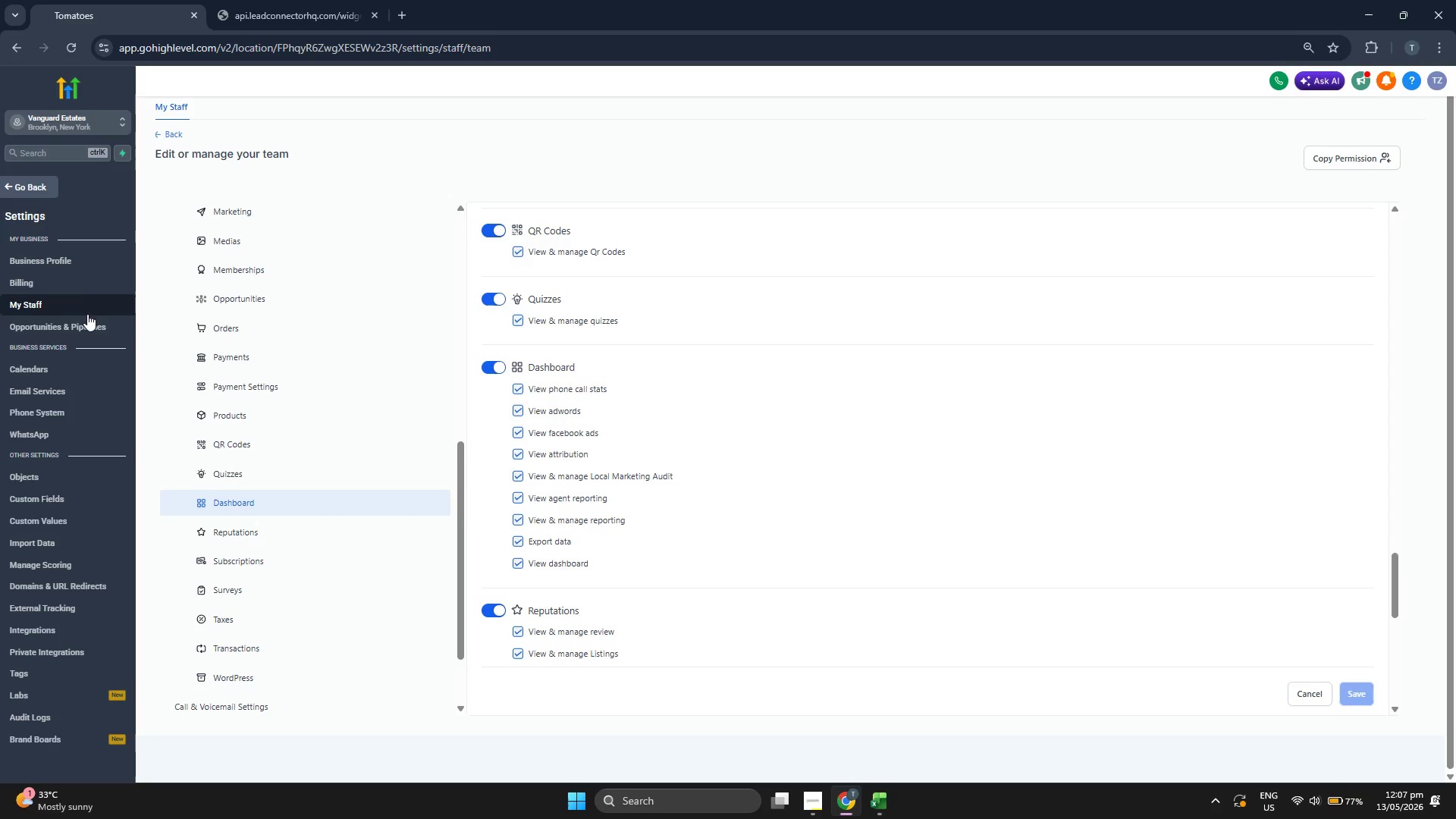 
left_click([79, 256])
 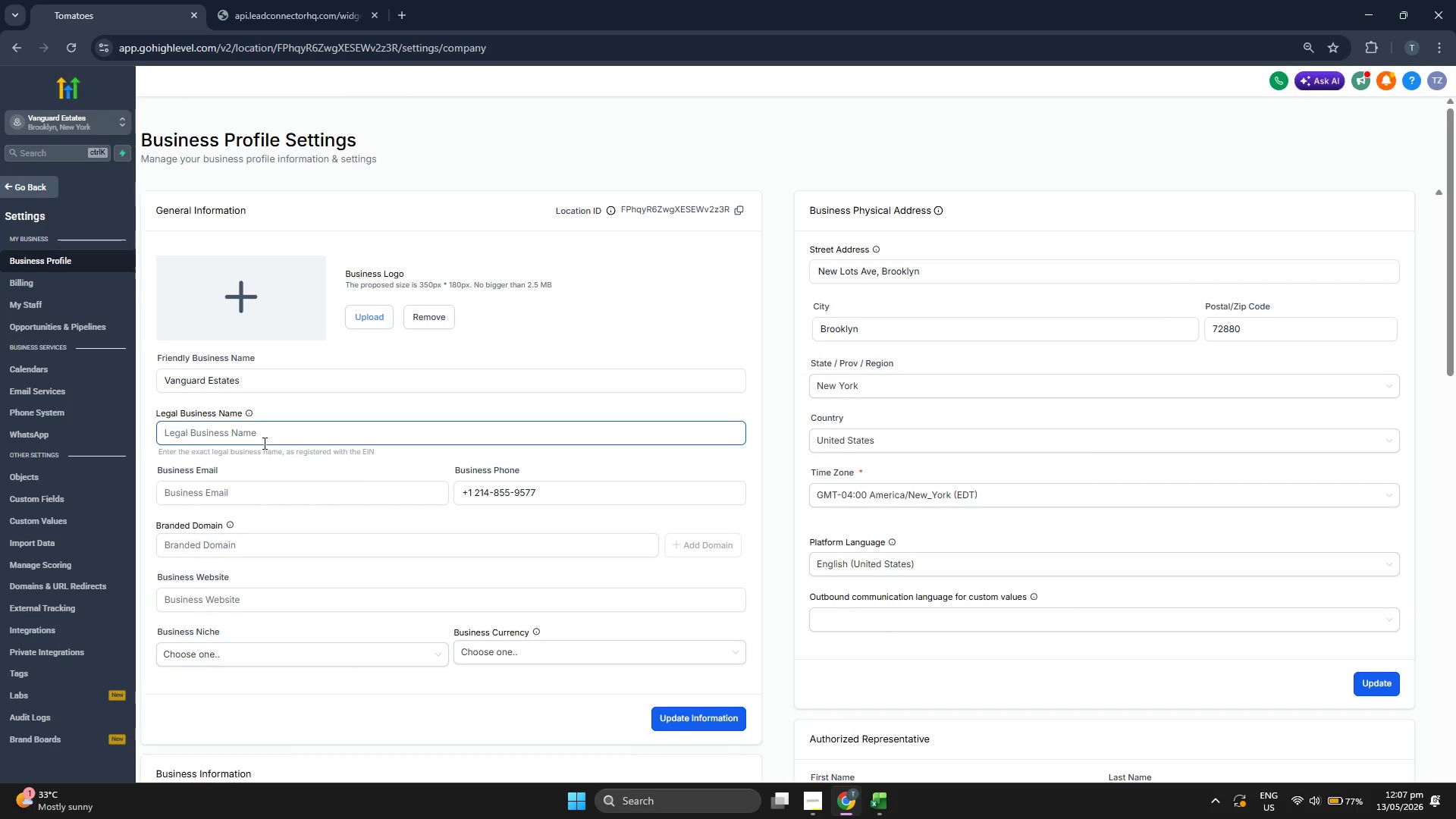 
wait(7.72)
 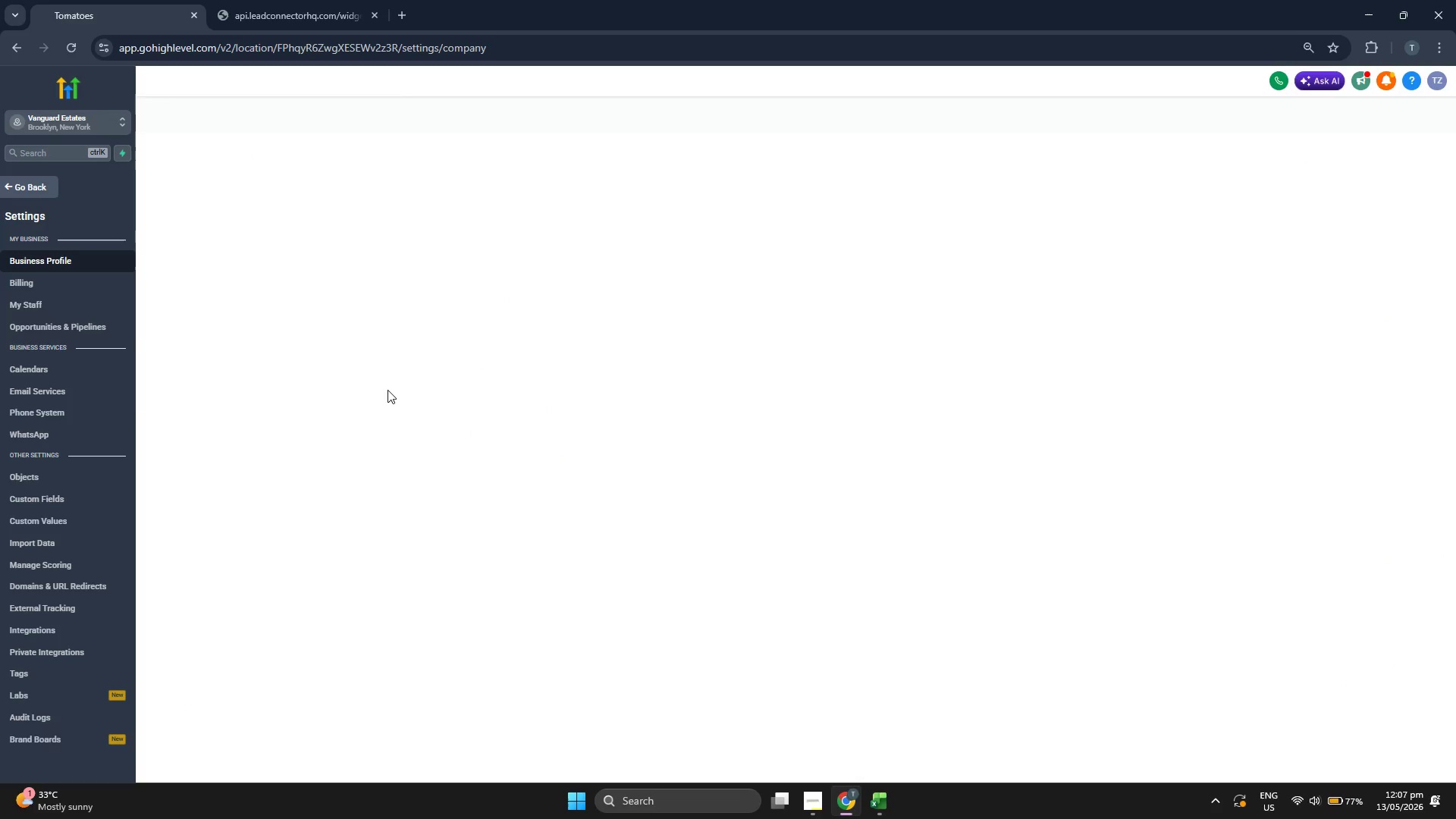 
scroll: coordinate [764, 424], scroll_direction: down, amount: 5.0
 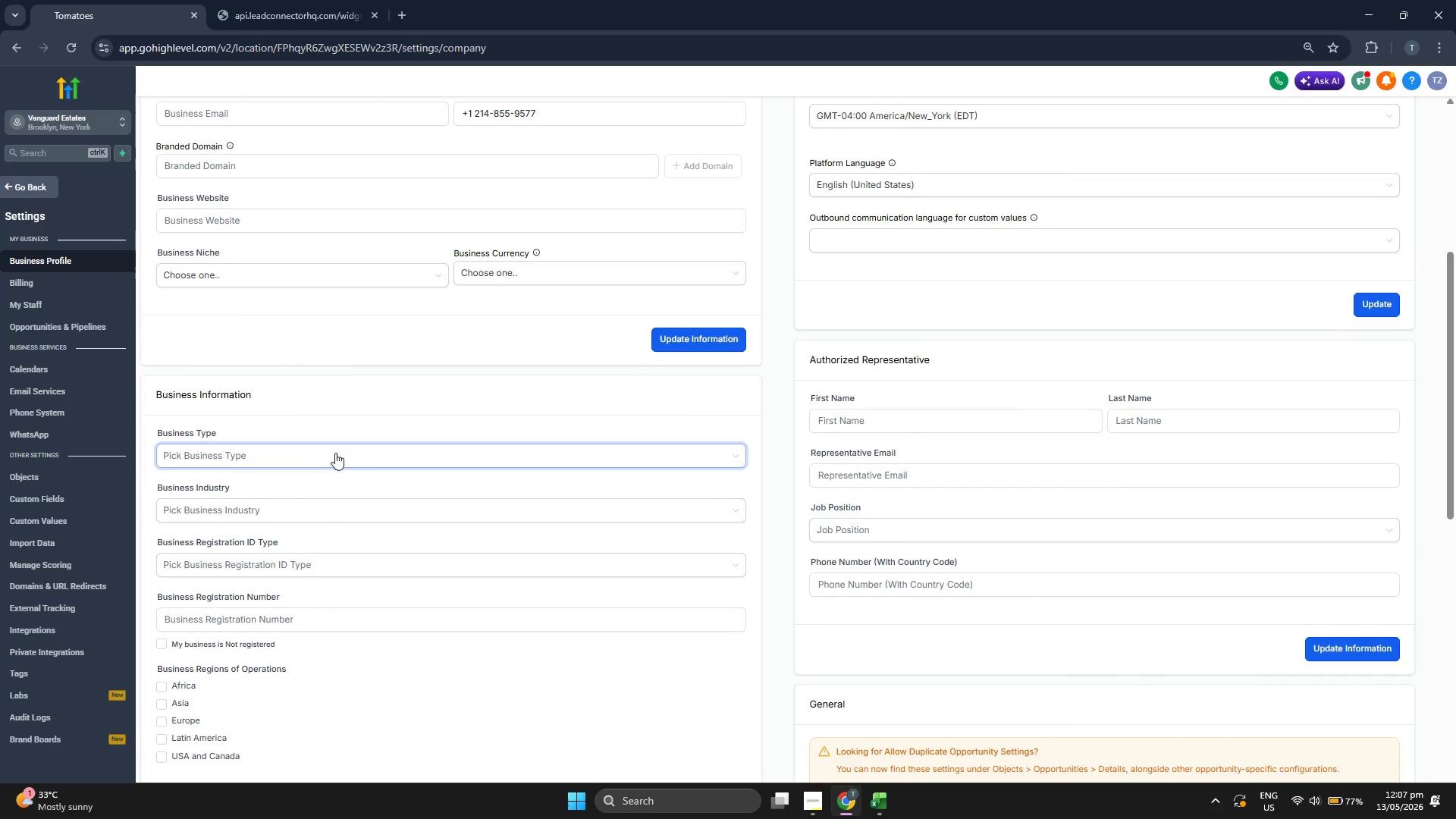 
scroll: coordinate [563, 473], scroll_direction: up, amount: 7.0
 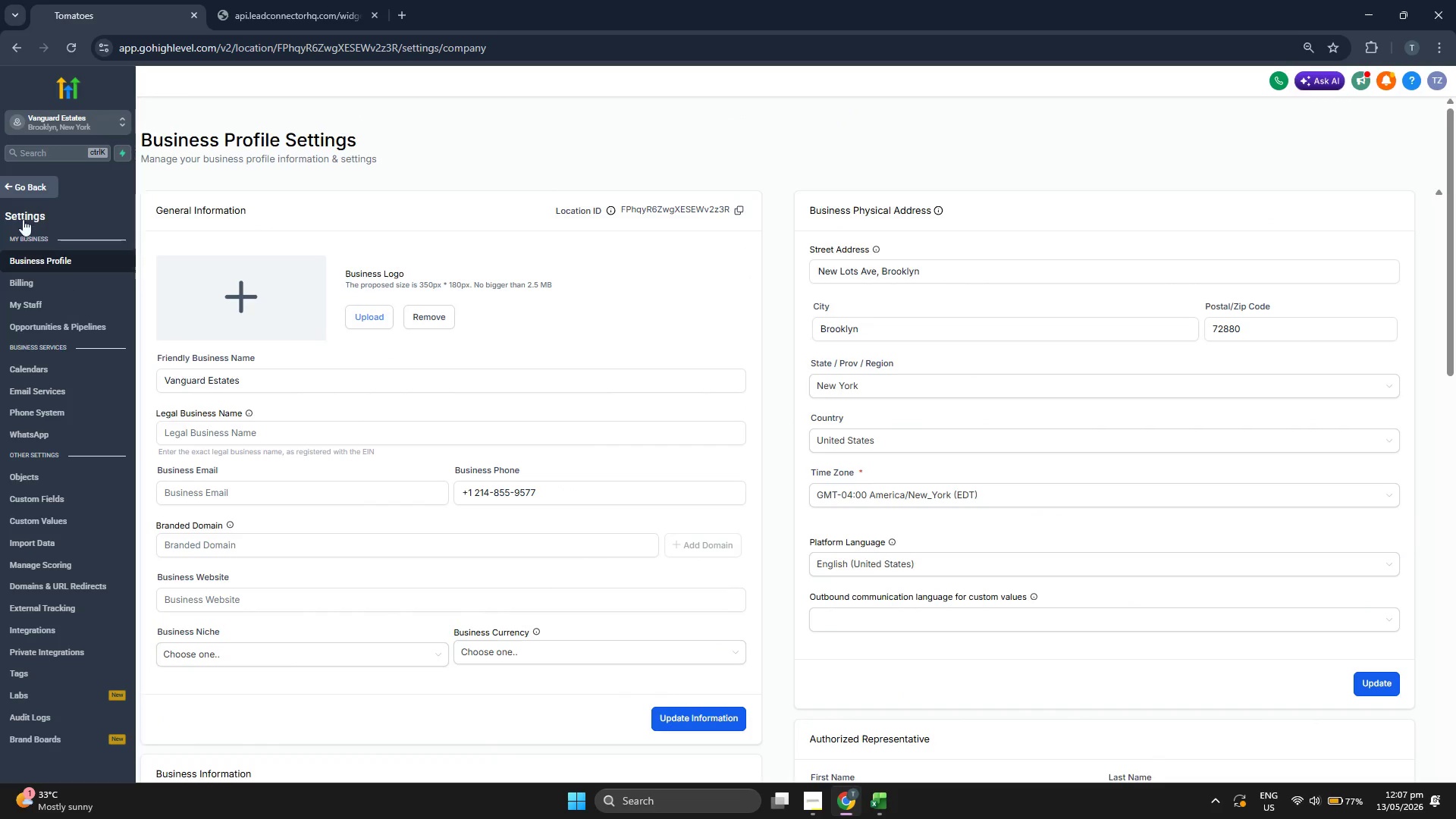 
left_click([30, 186])
 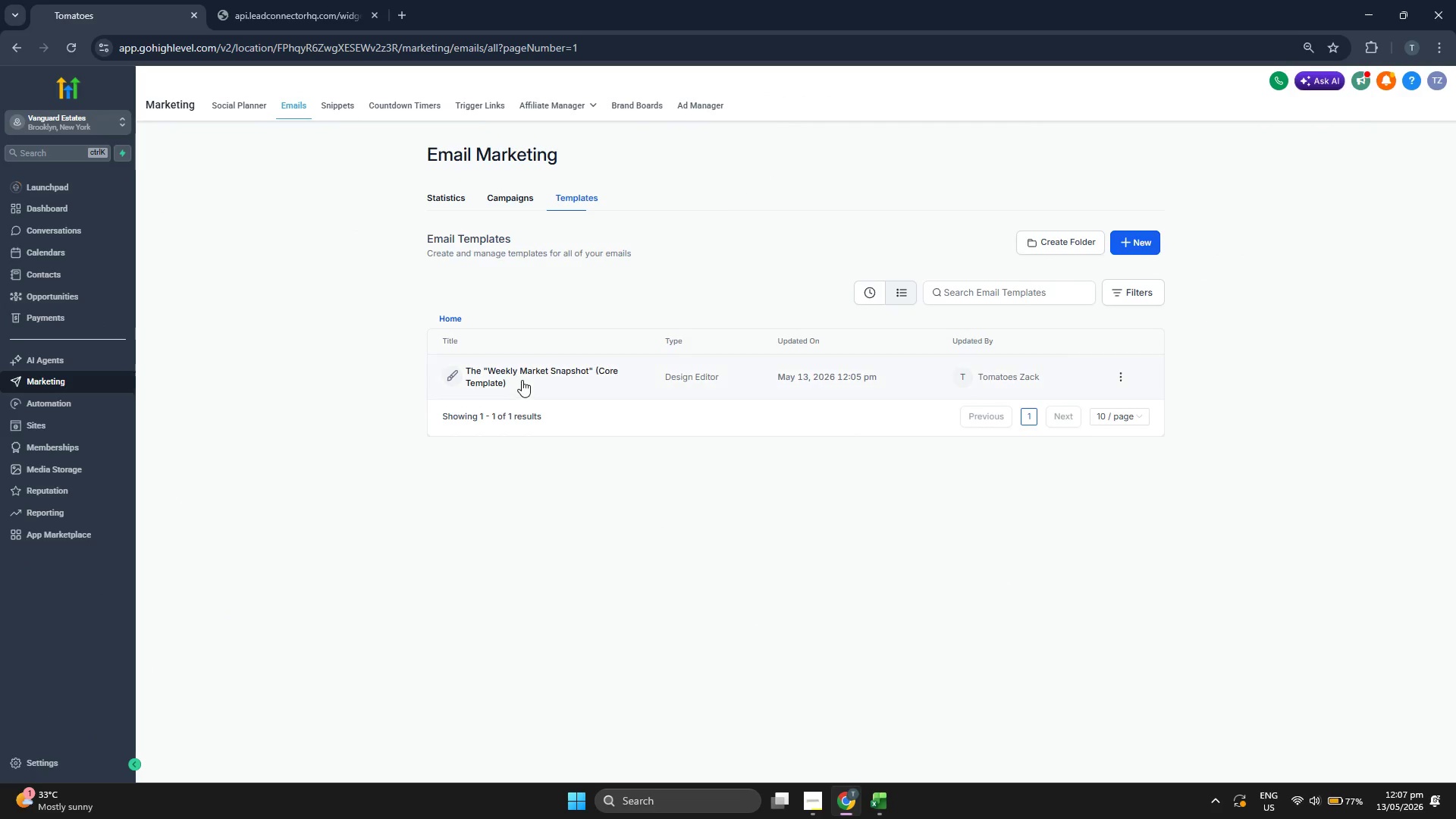 
mouse_move([243, 407])
 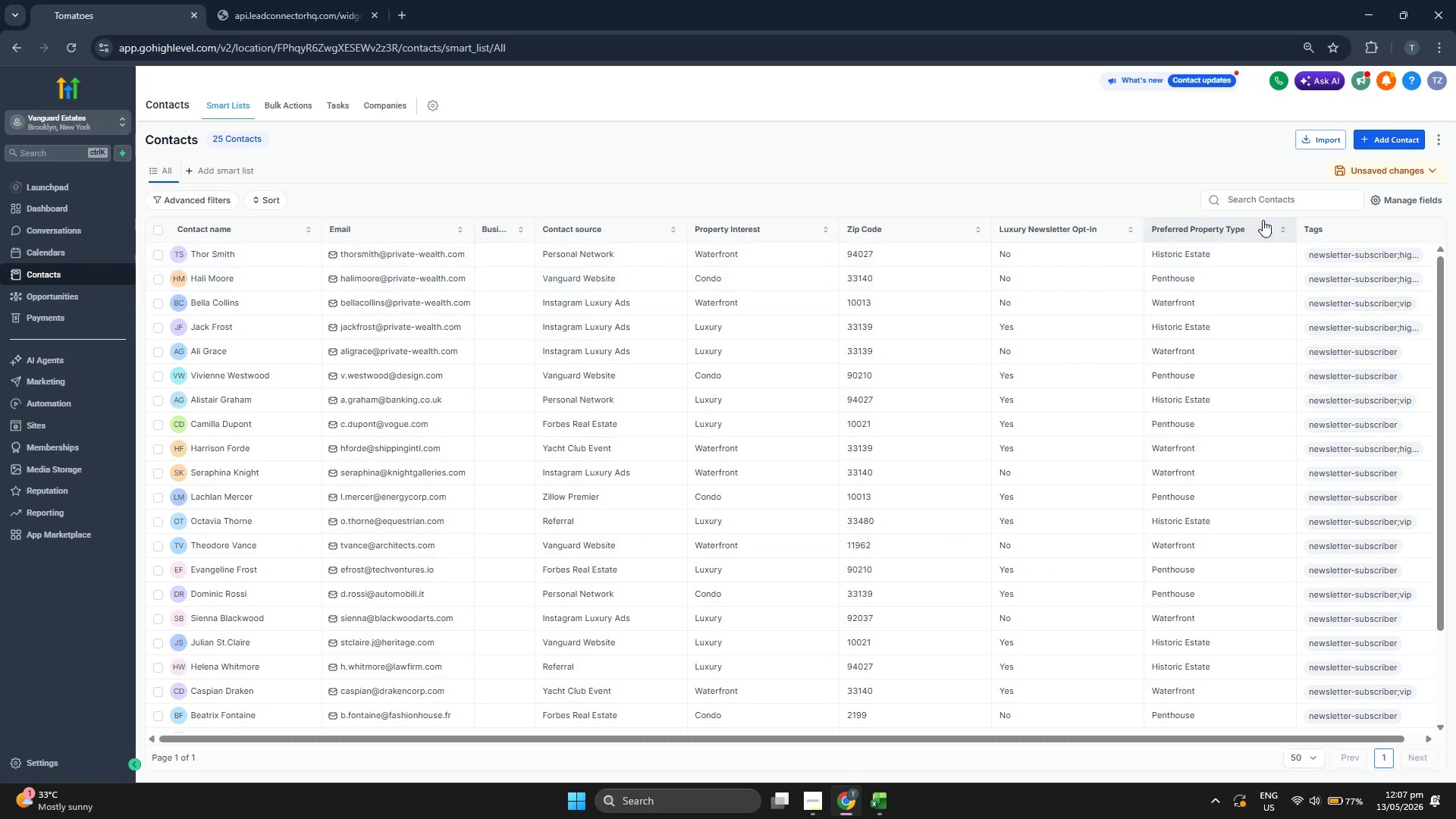 
left_click([1385, 196])
 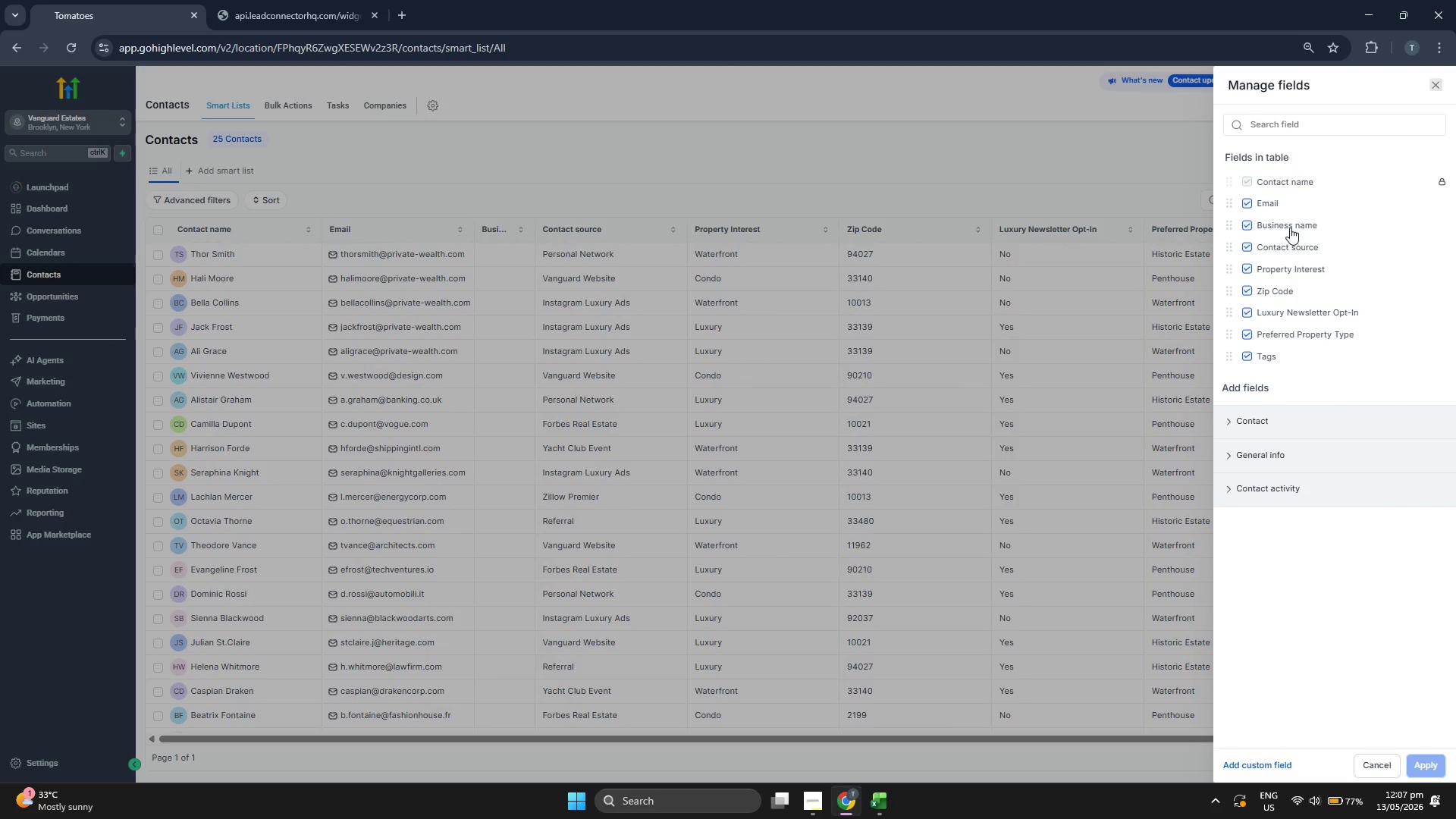 
left_click([1288, 226])
 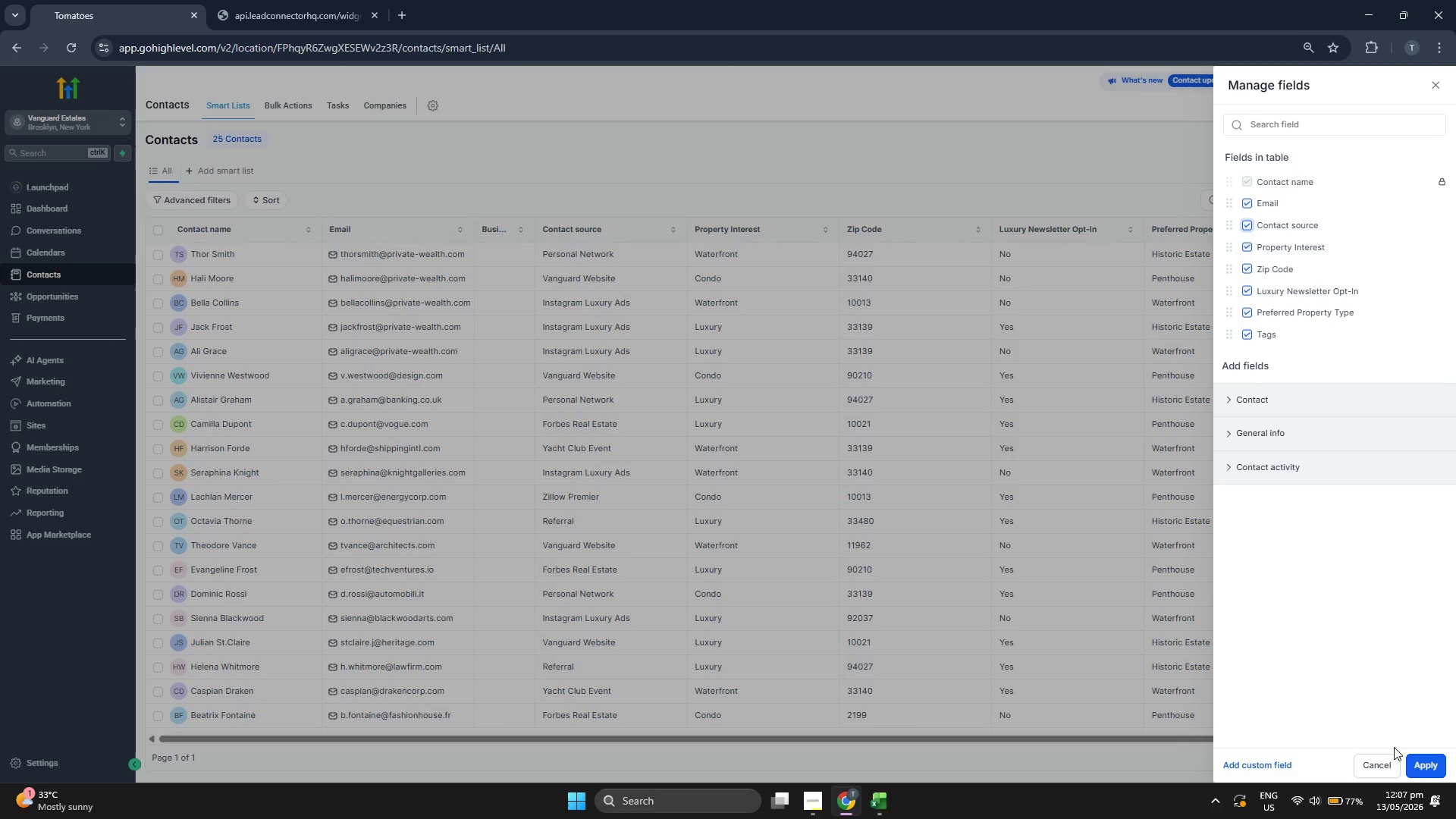 
left_click([1415, 763])
 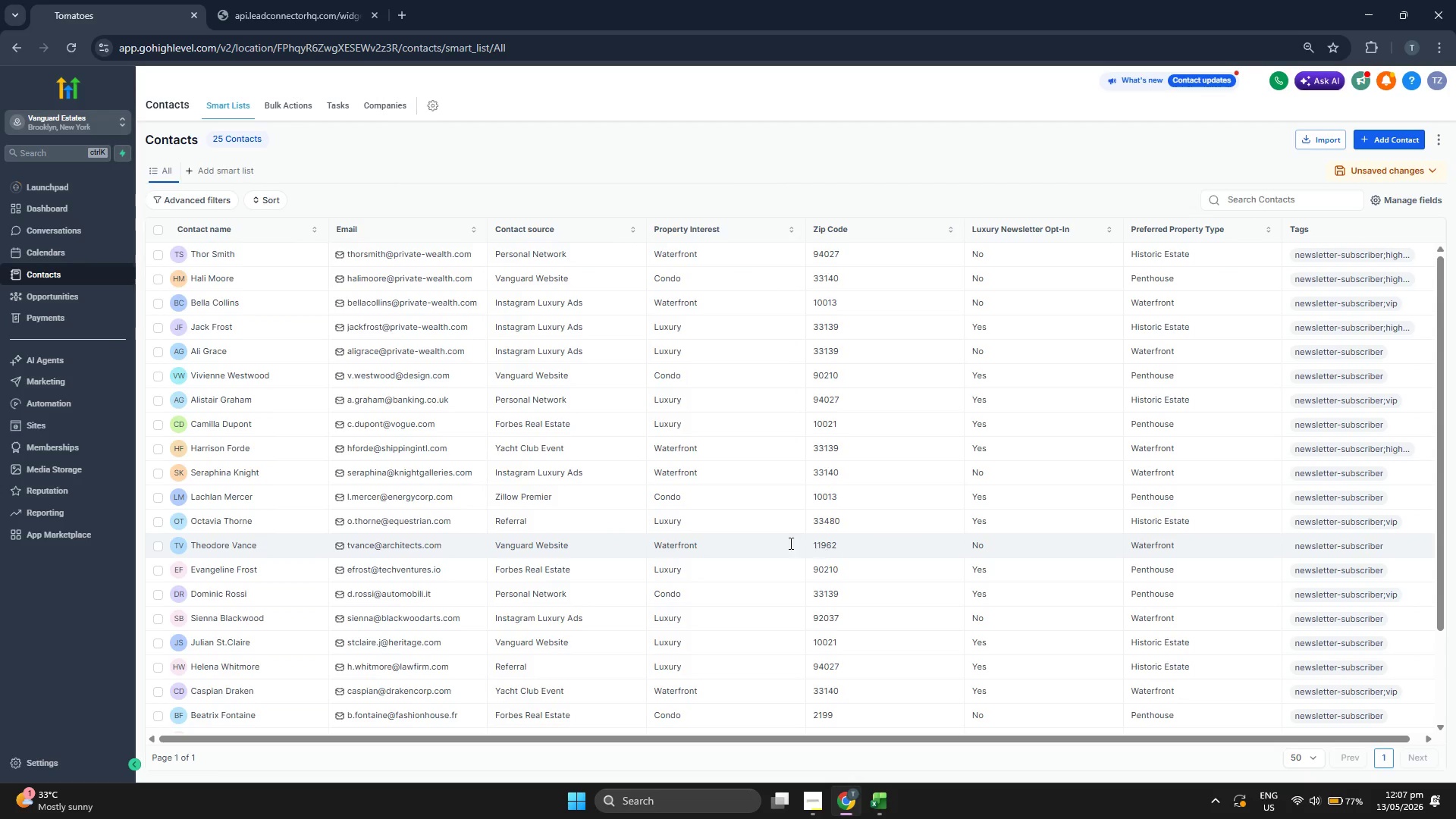 
scroll: coordinate [750, 397], scroll_direction: down, amount: 5.0
 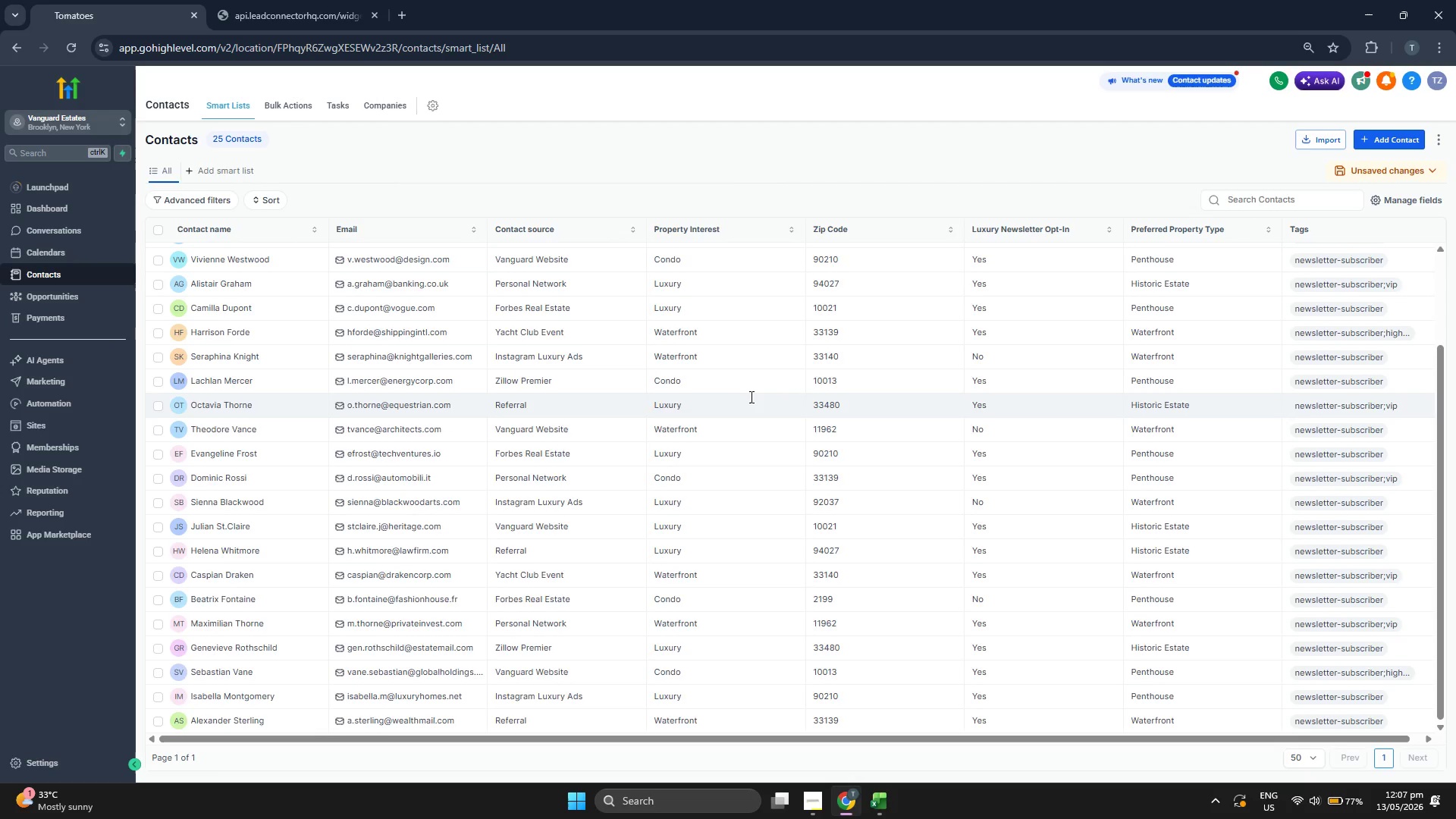 
scroll: coordinate [750, 398], scroll_direction: up, amount: 5.0
 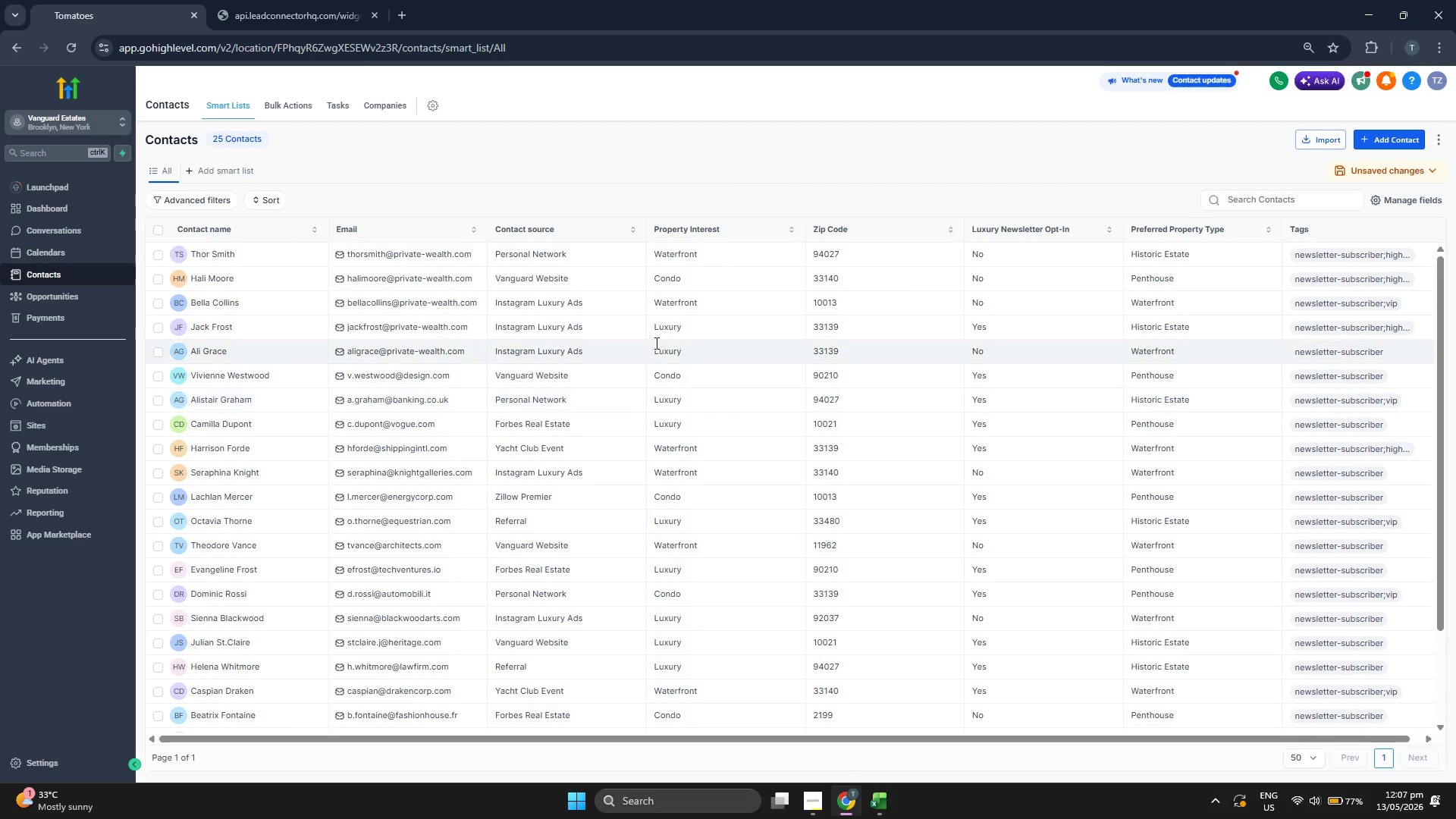 
scroll: coordinate [655, 342], scroll_direction: down, amount: 3.0
 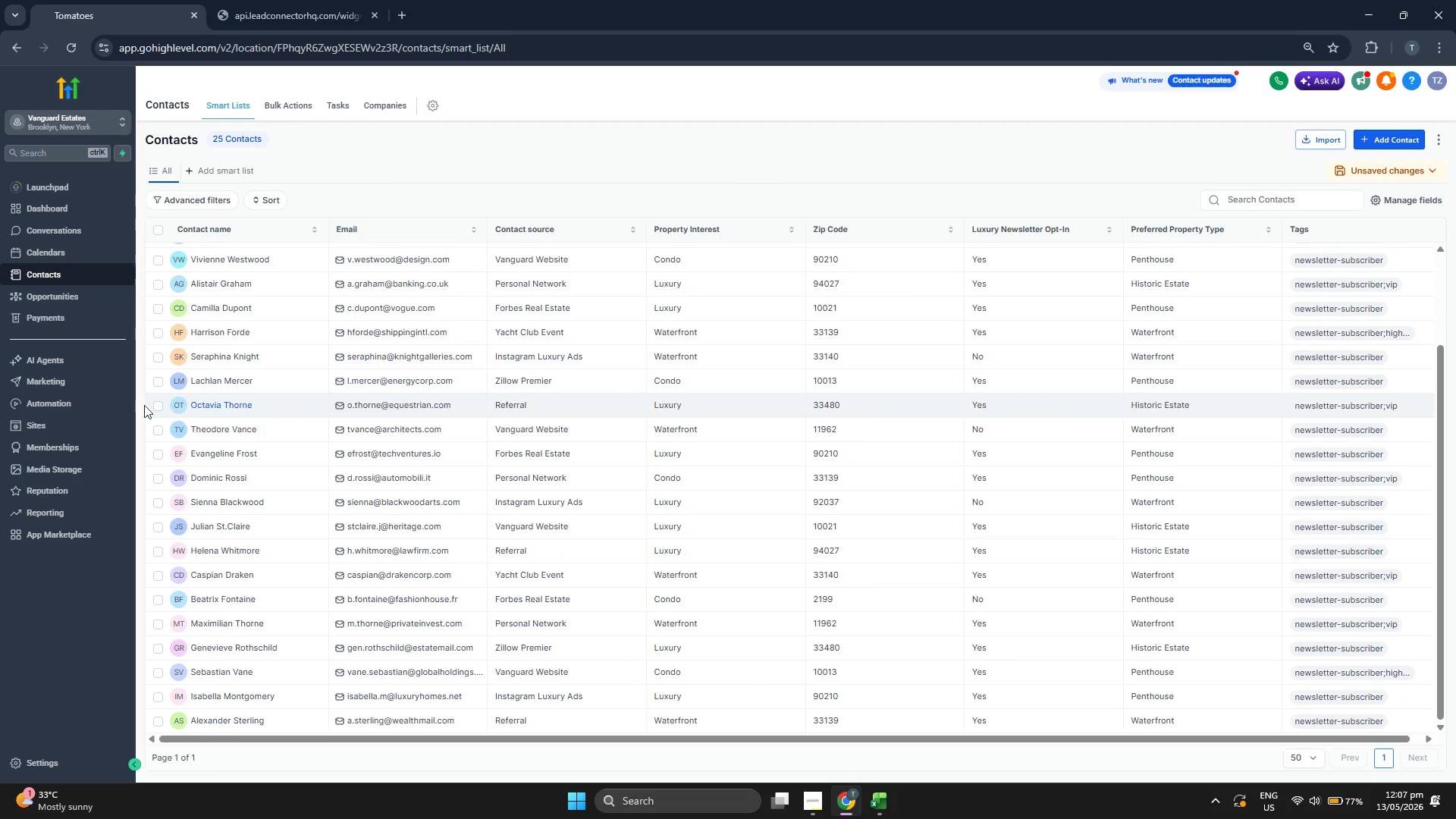 
left_click([83, 400])